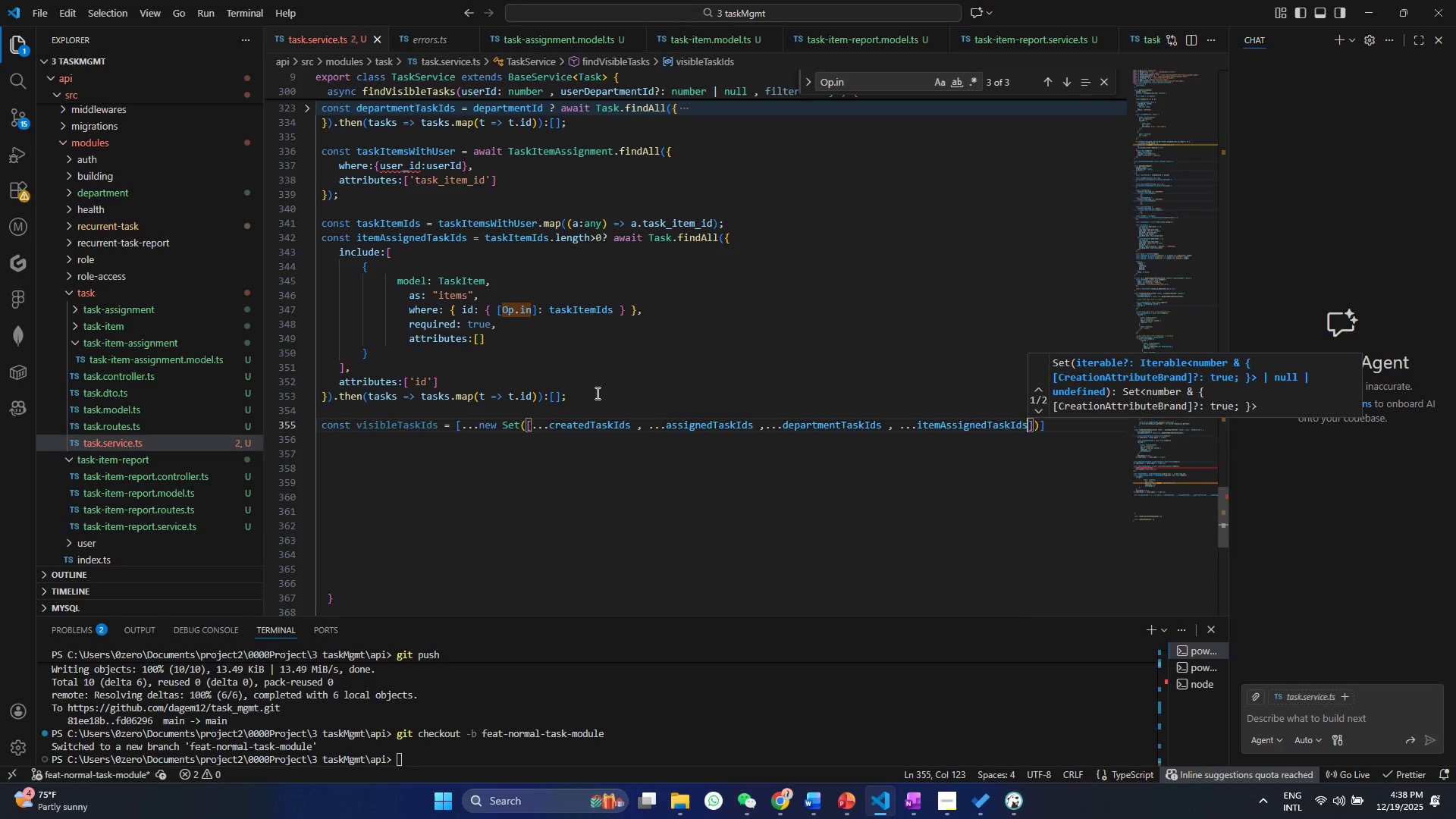 
key(Control+ArrowRight)
 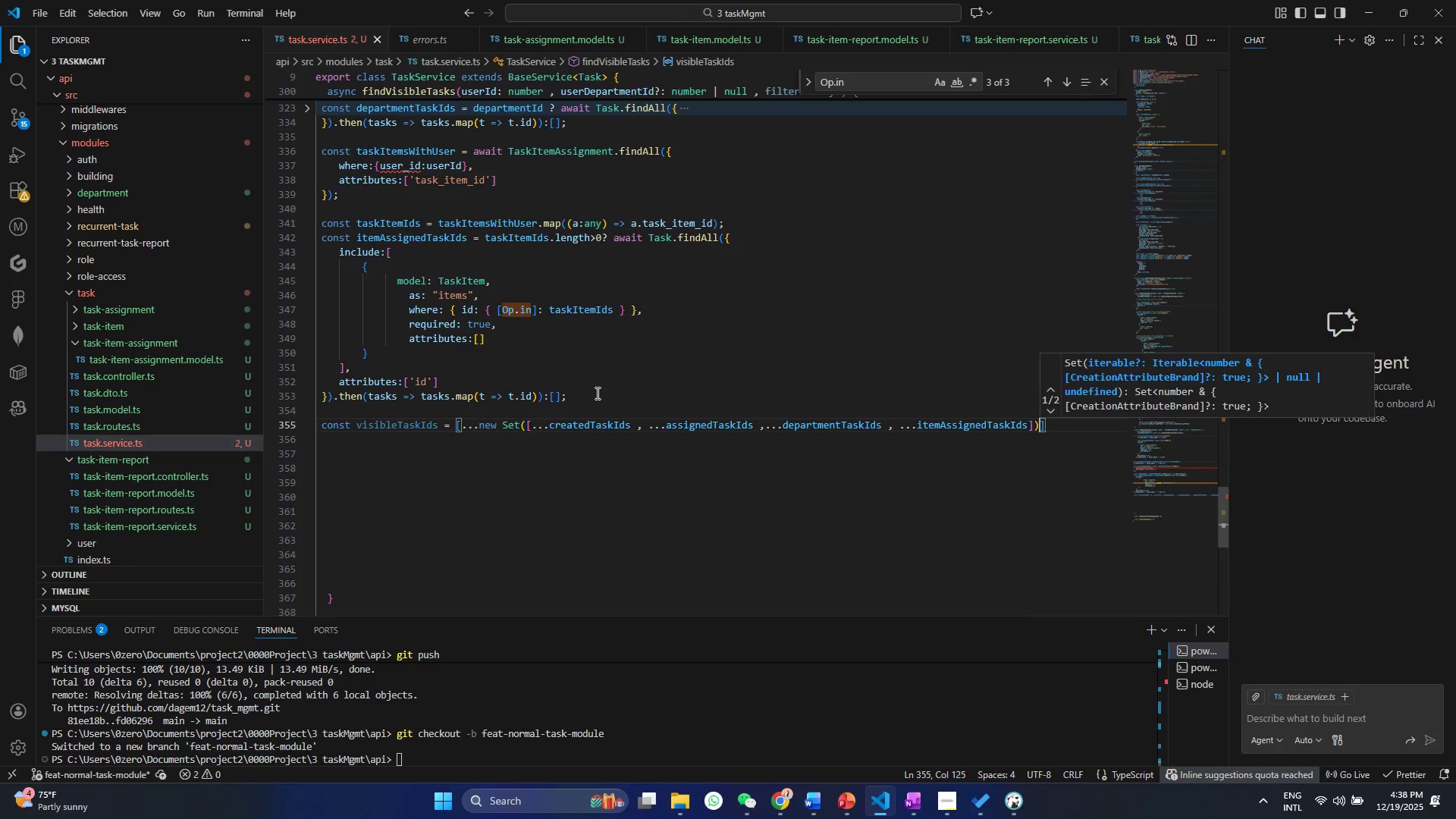 
key(Control+ArrowRight)
 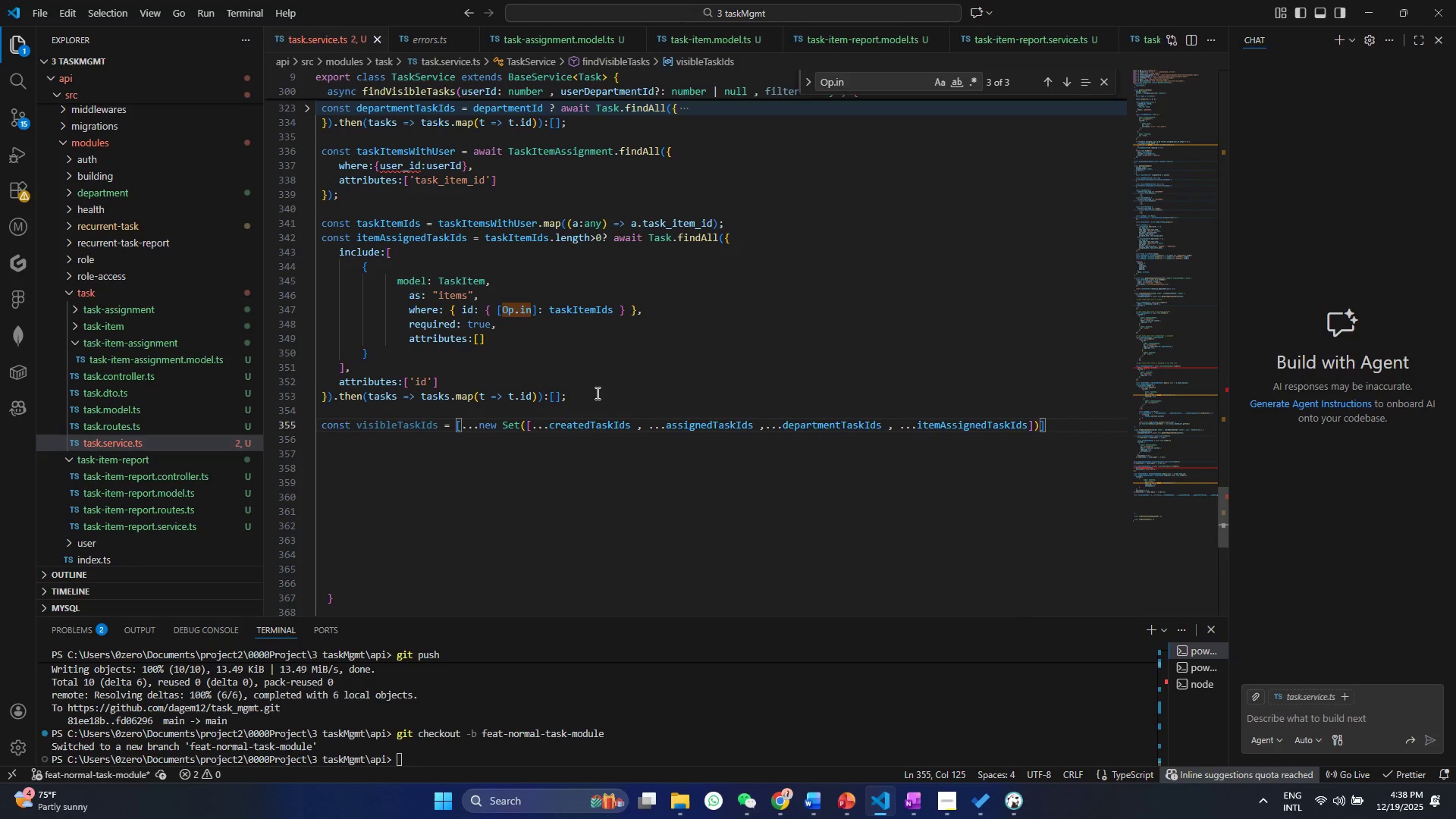 
key(Control+Semicolon)
 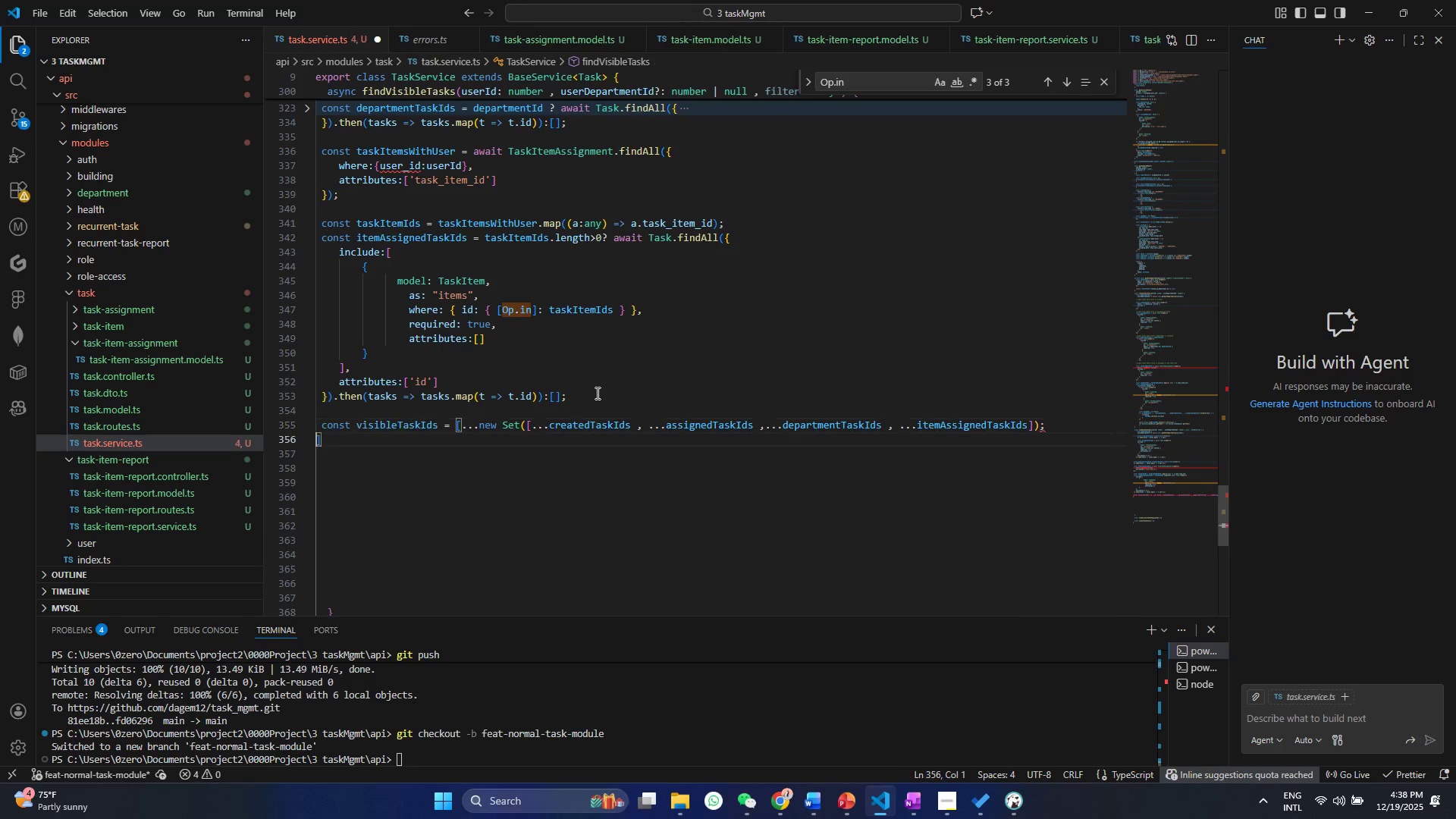 
key(Enter)
 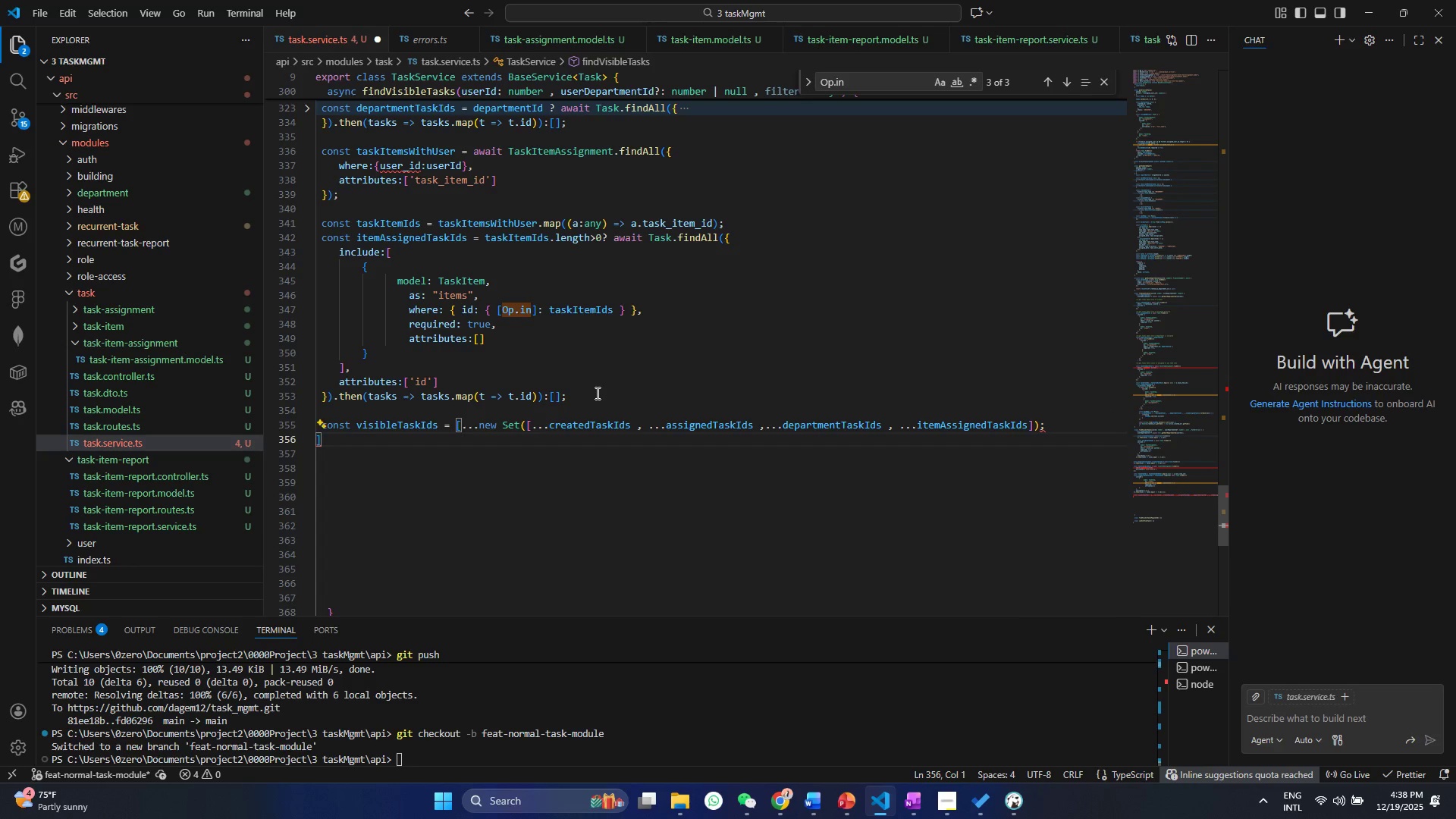 
key(Backspace)
 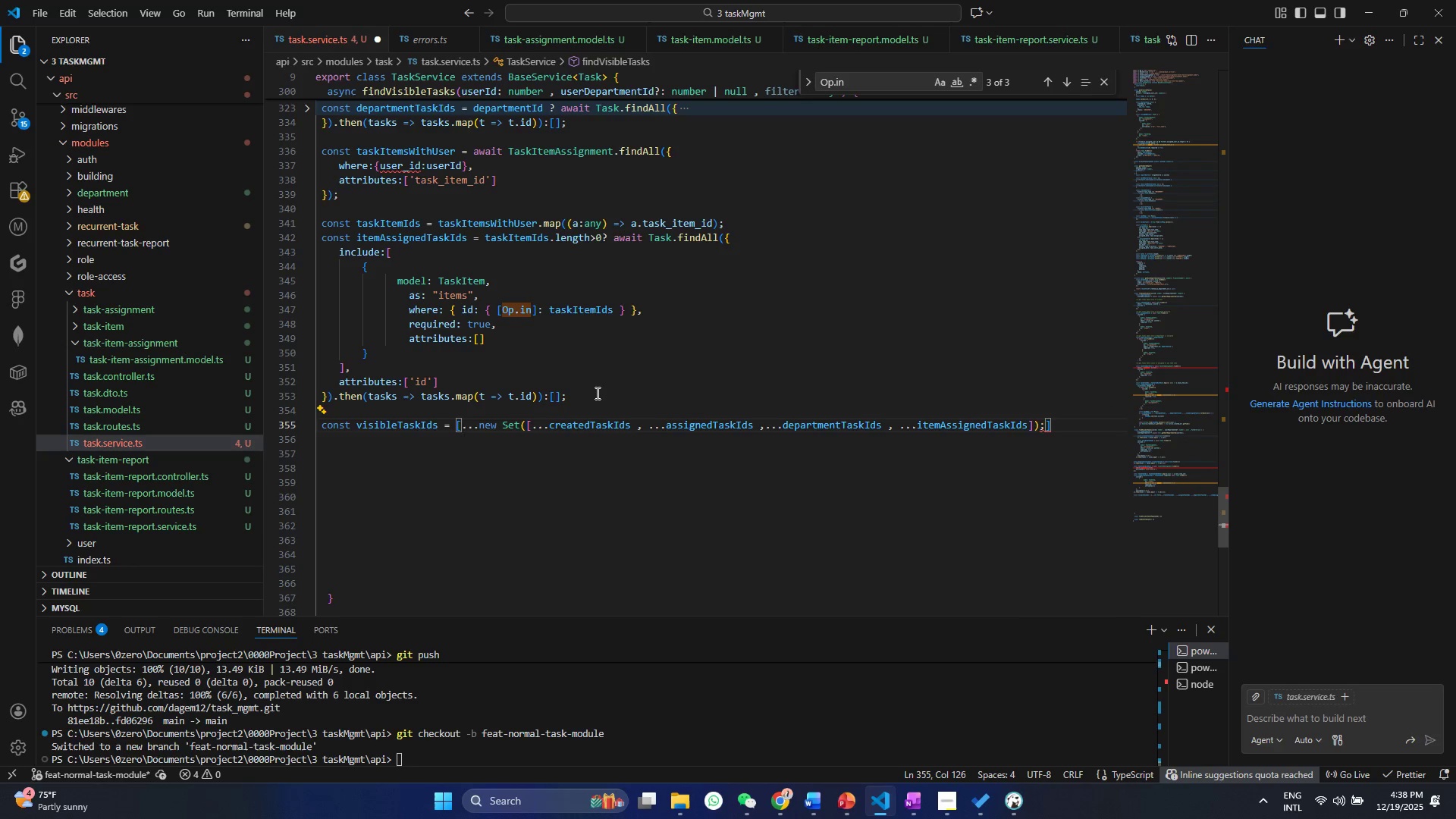 
key(Backspace)
 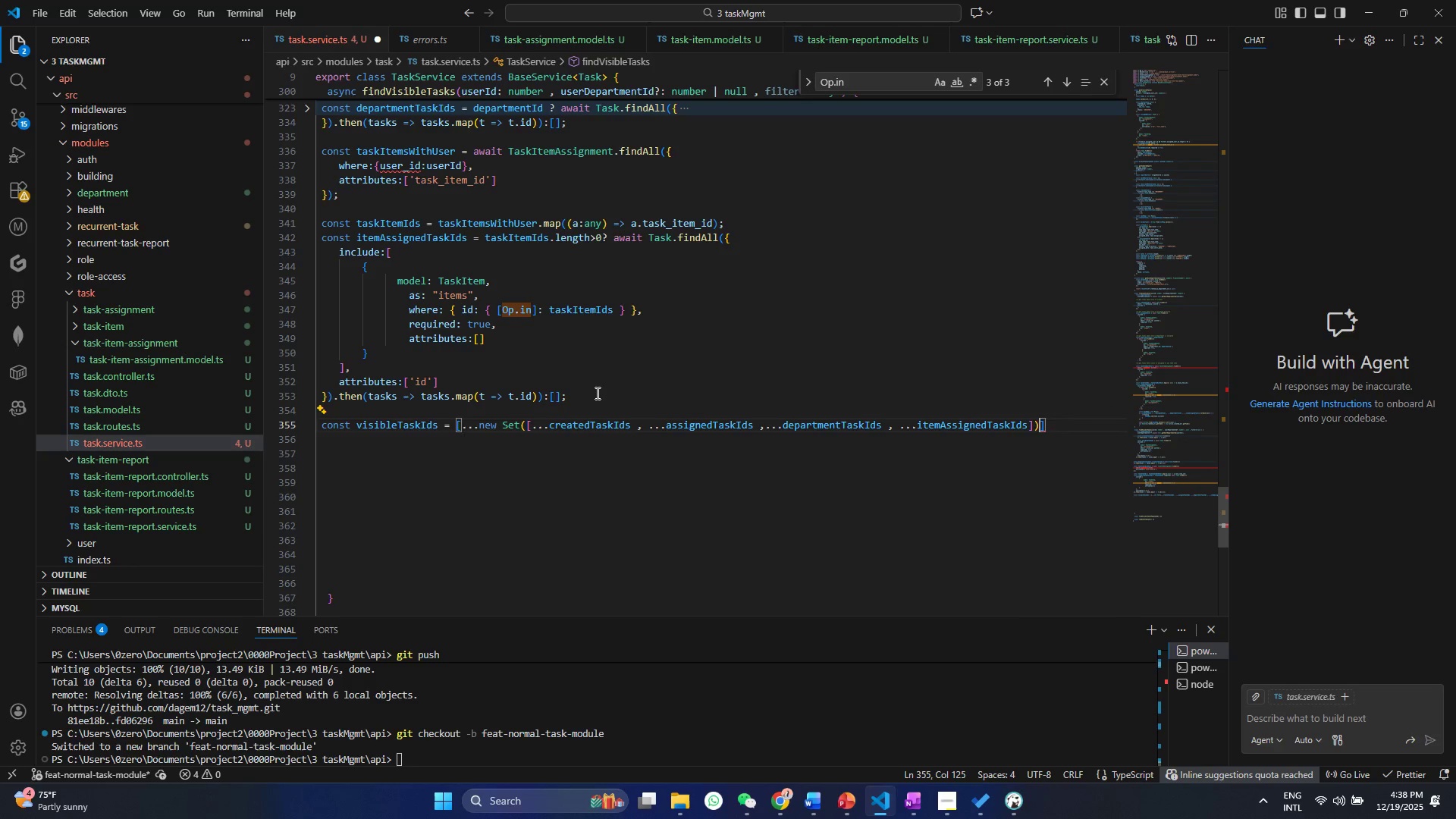 
key(ArrowRight)
 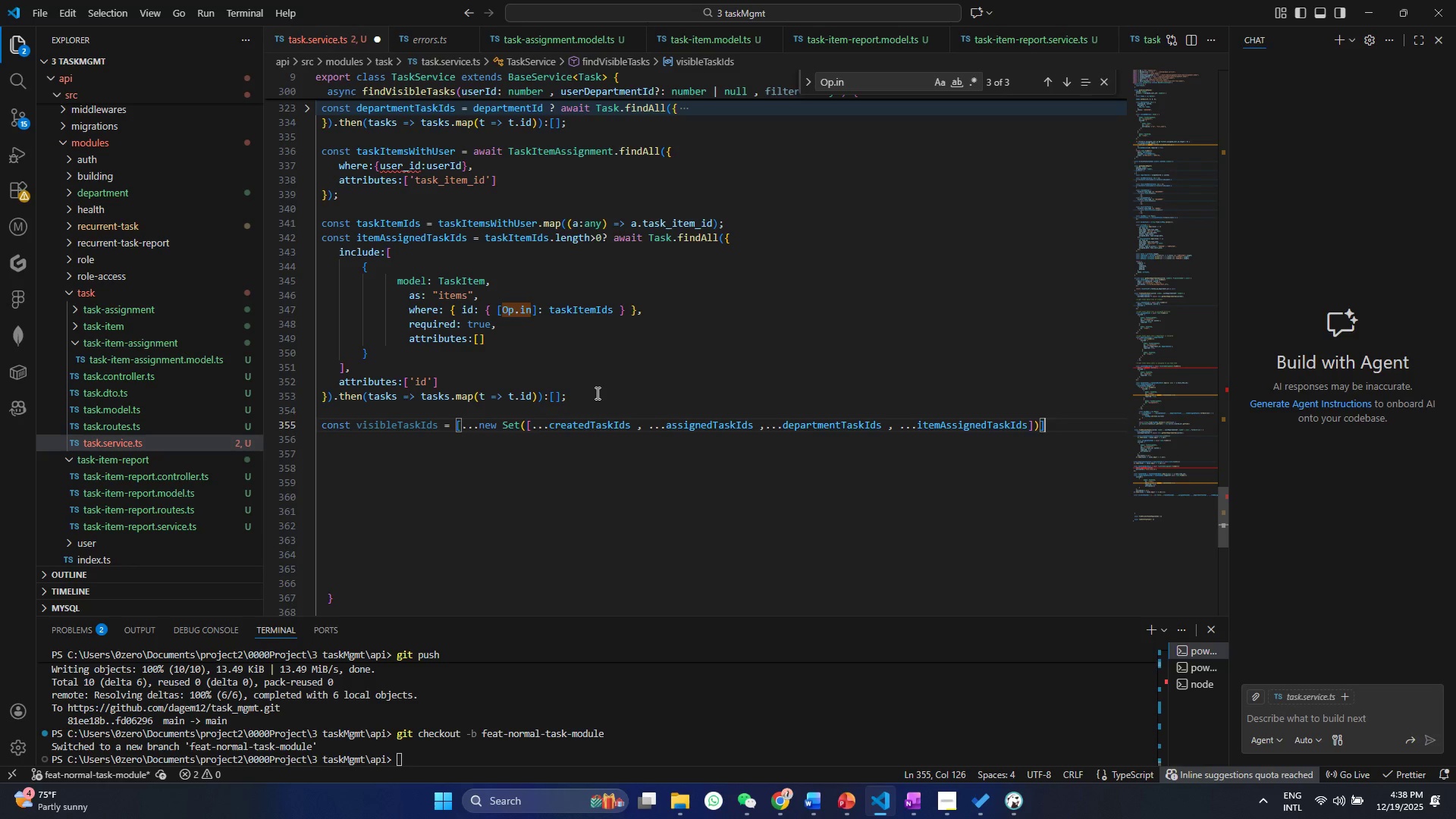 
key(Semicolon)
 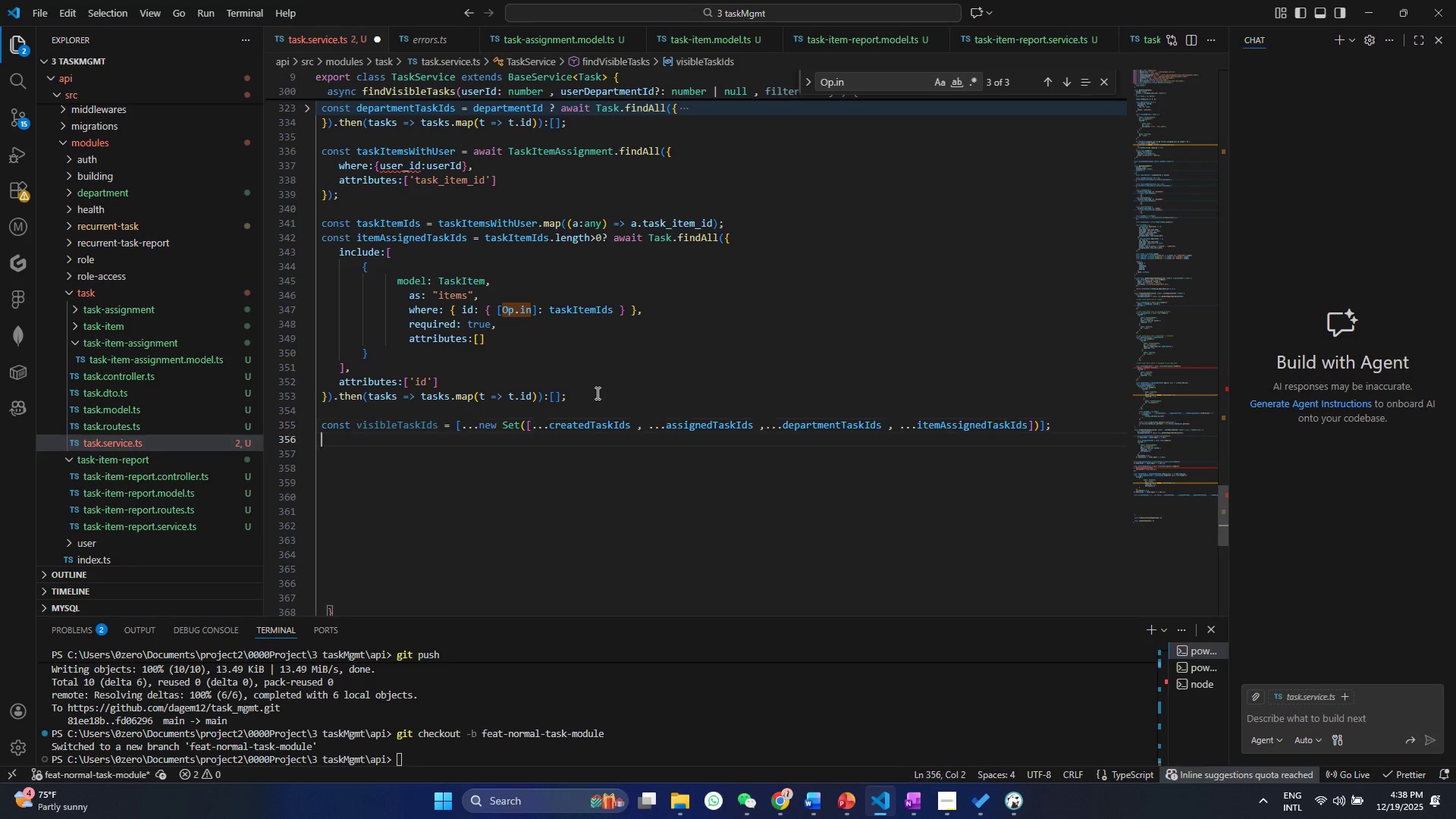 
key(Enter)
 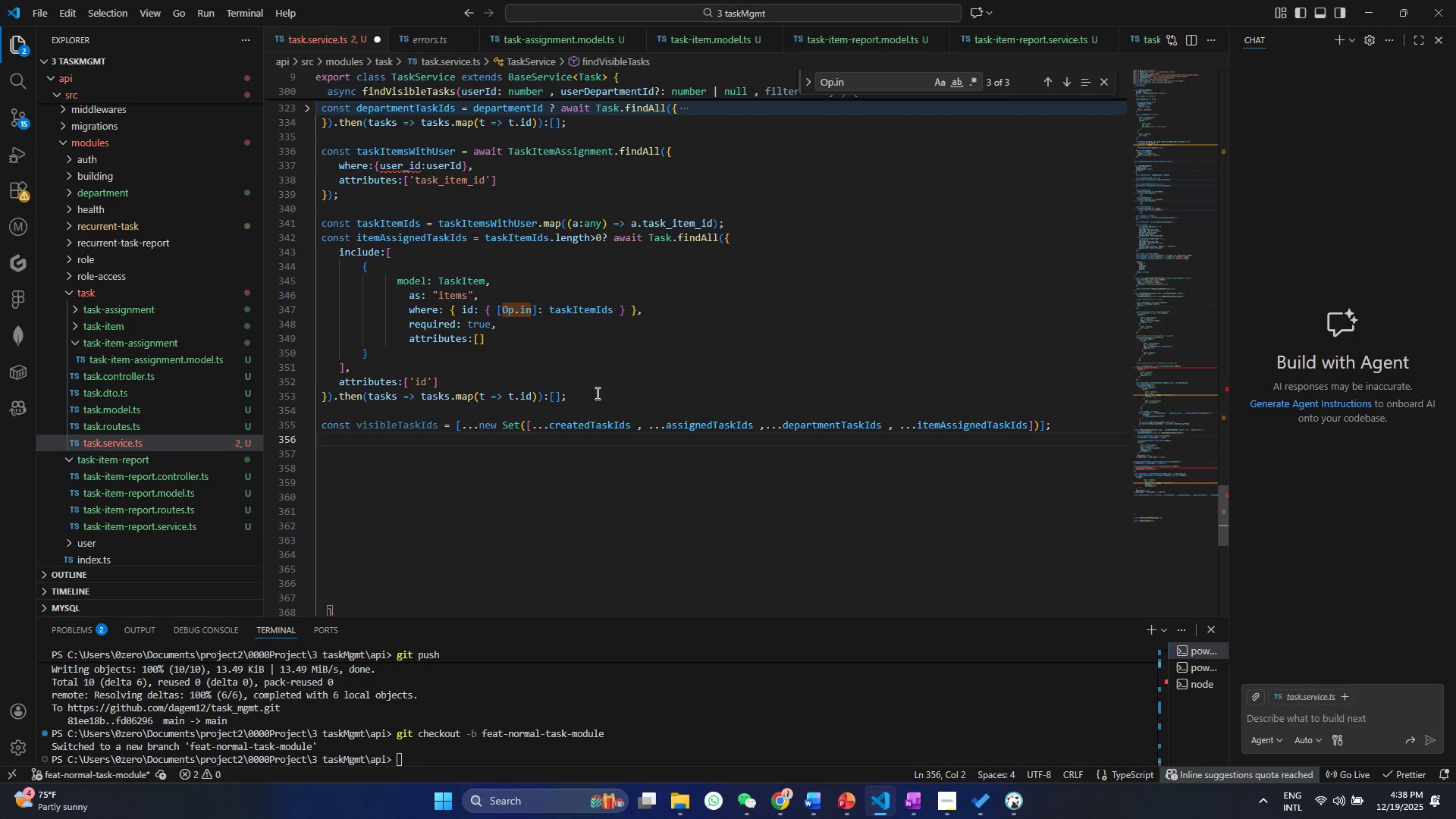 
key(Enter)
 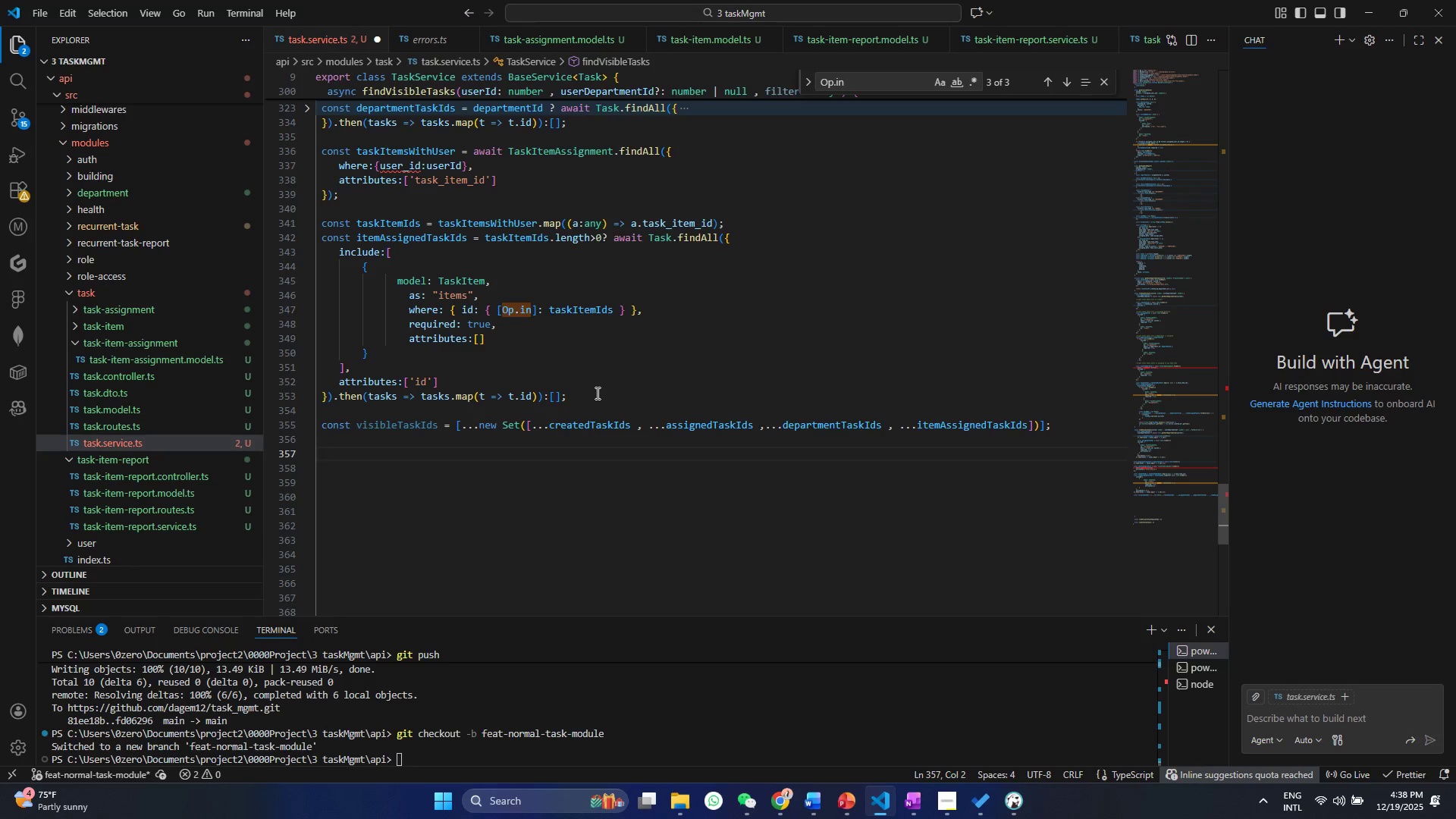 
type(if(vi)
 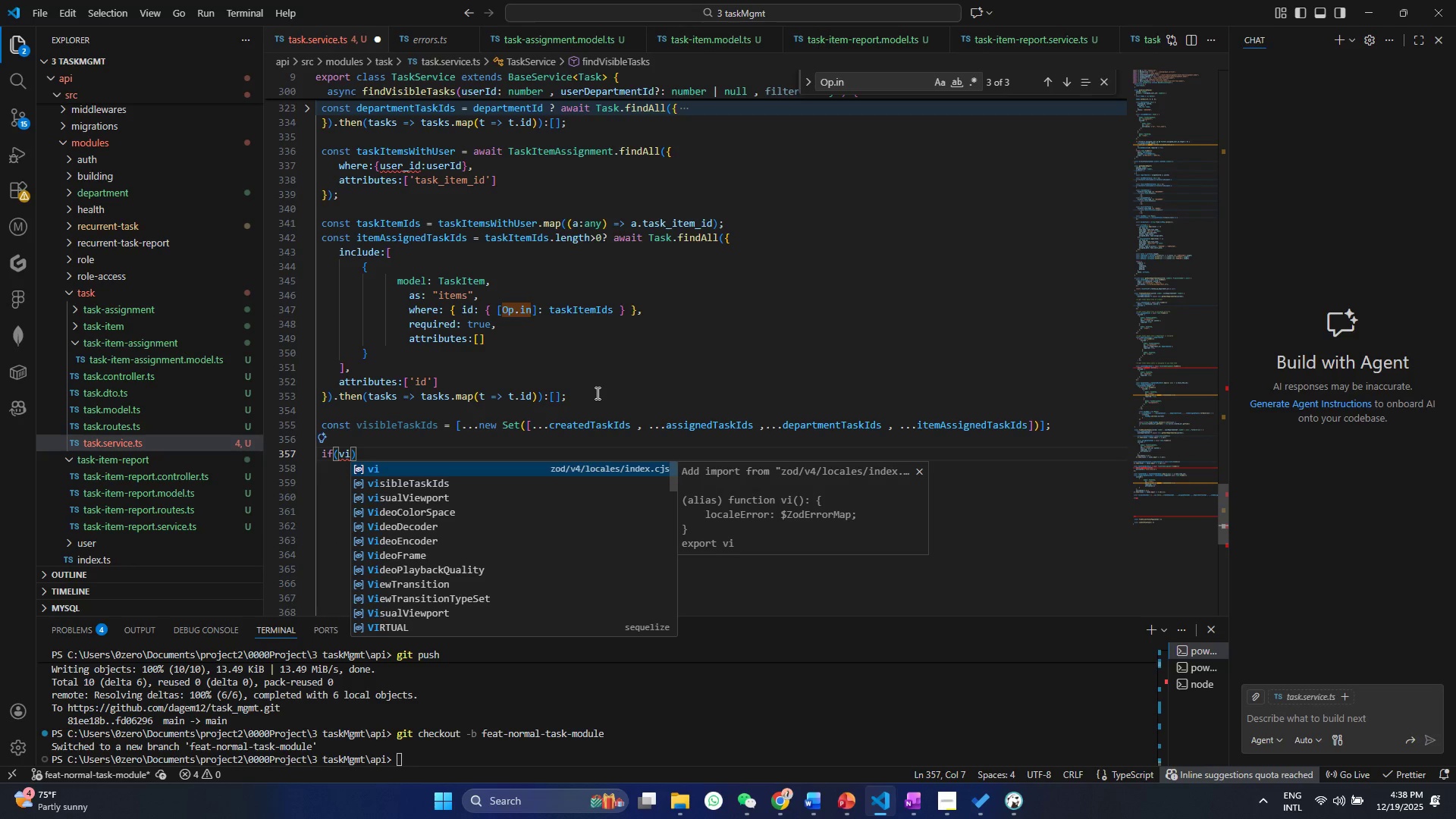 
key(ArrowDown)
 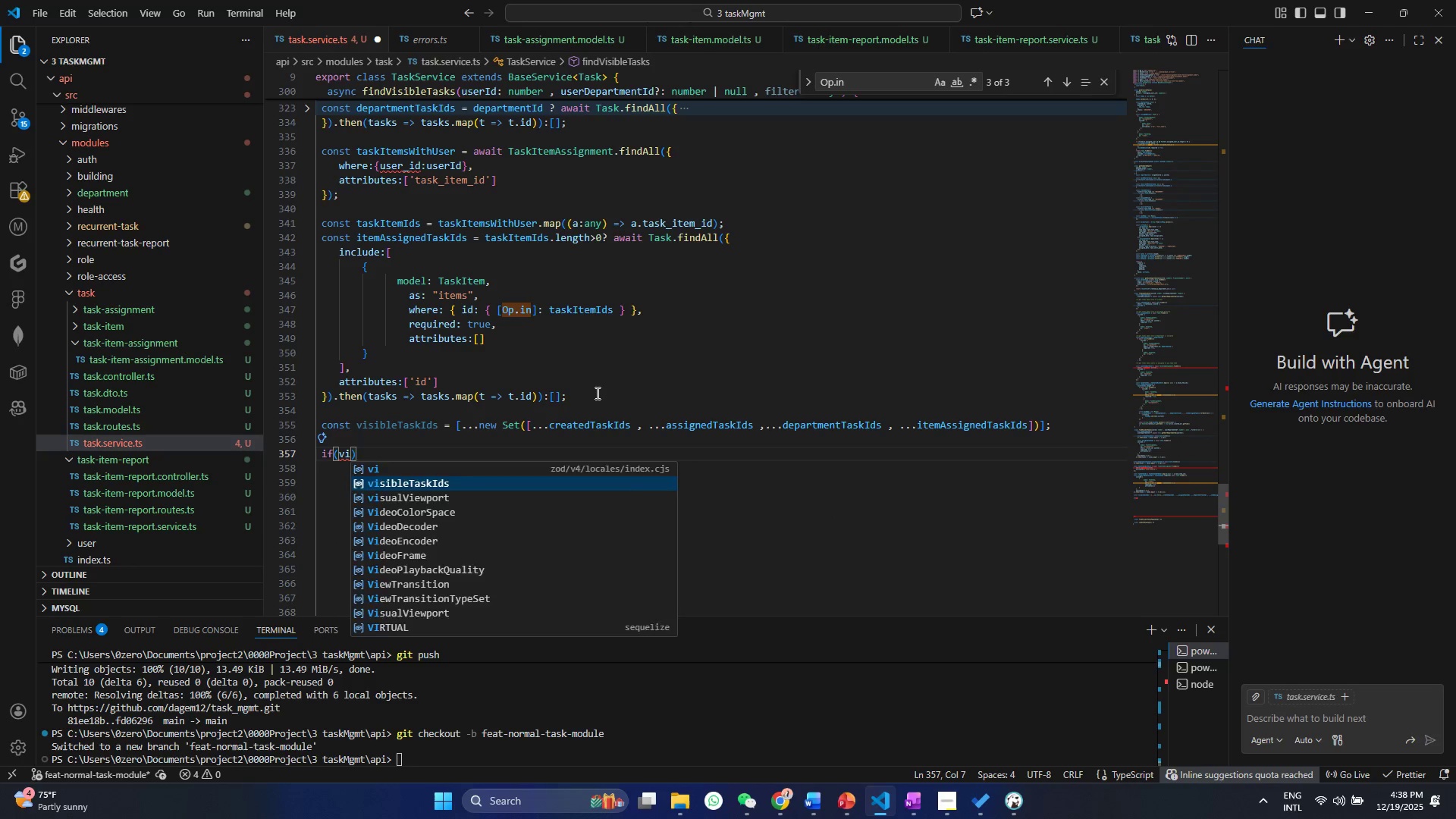 
key(Enter)
 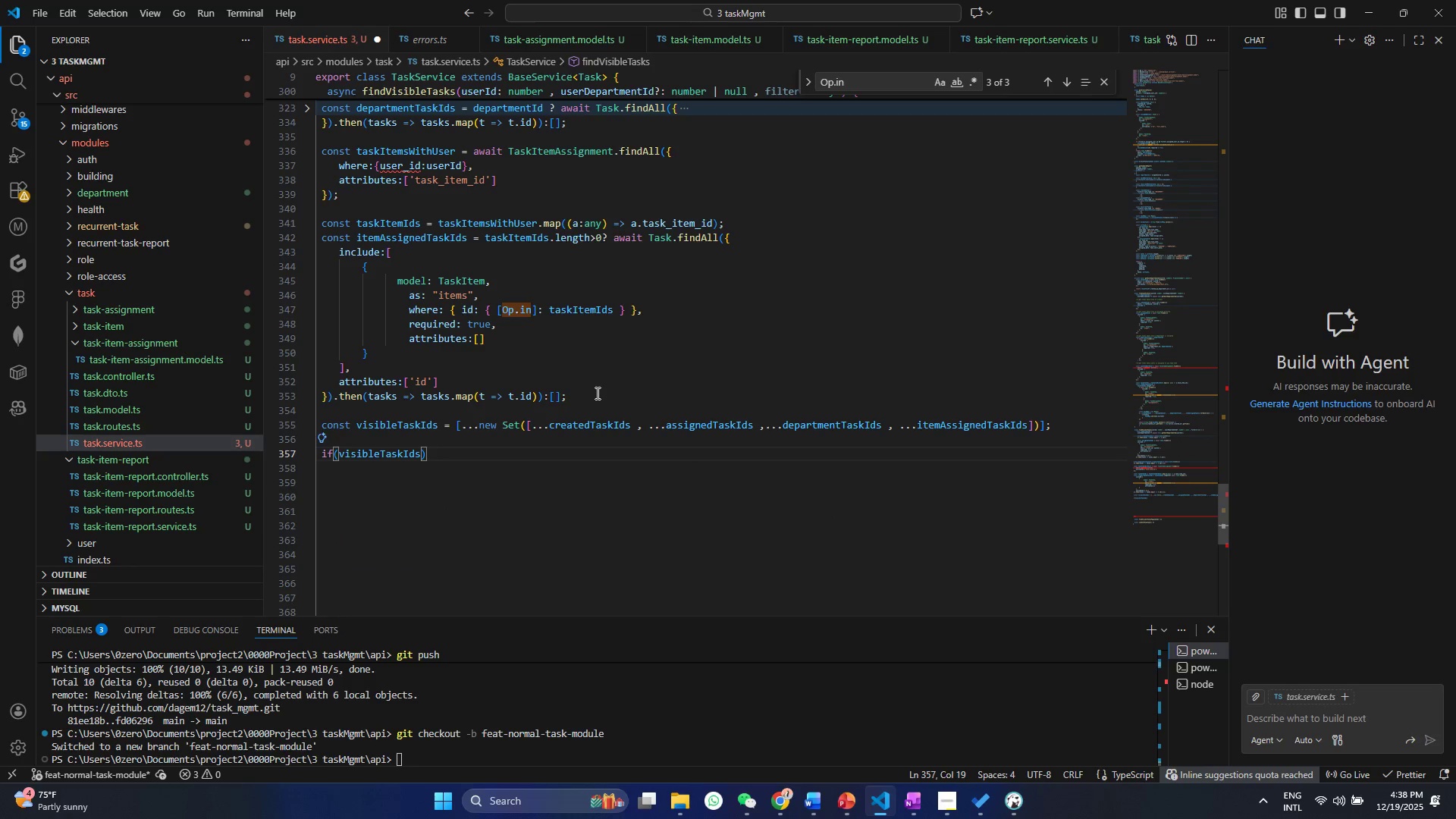 
type(.le)
 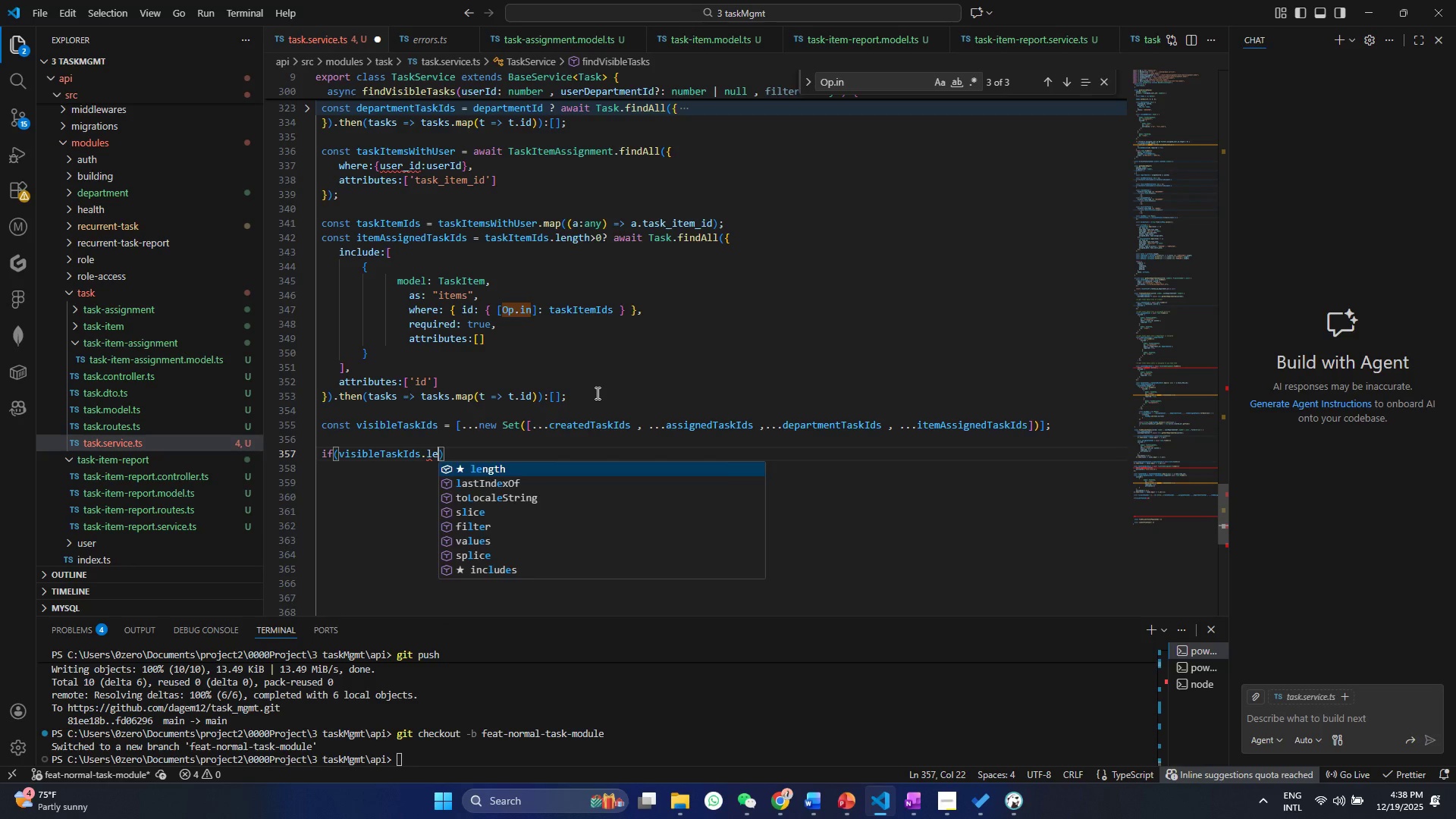 
key(Enter)
 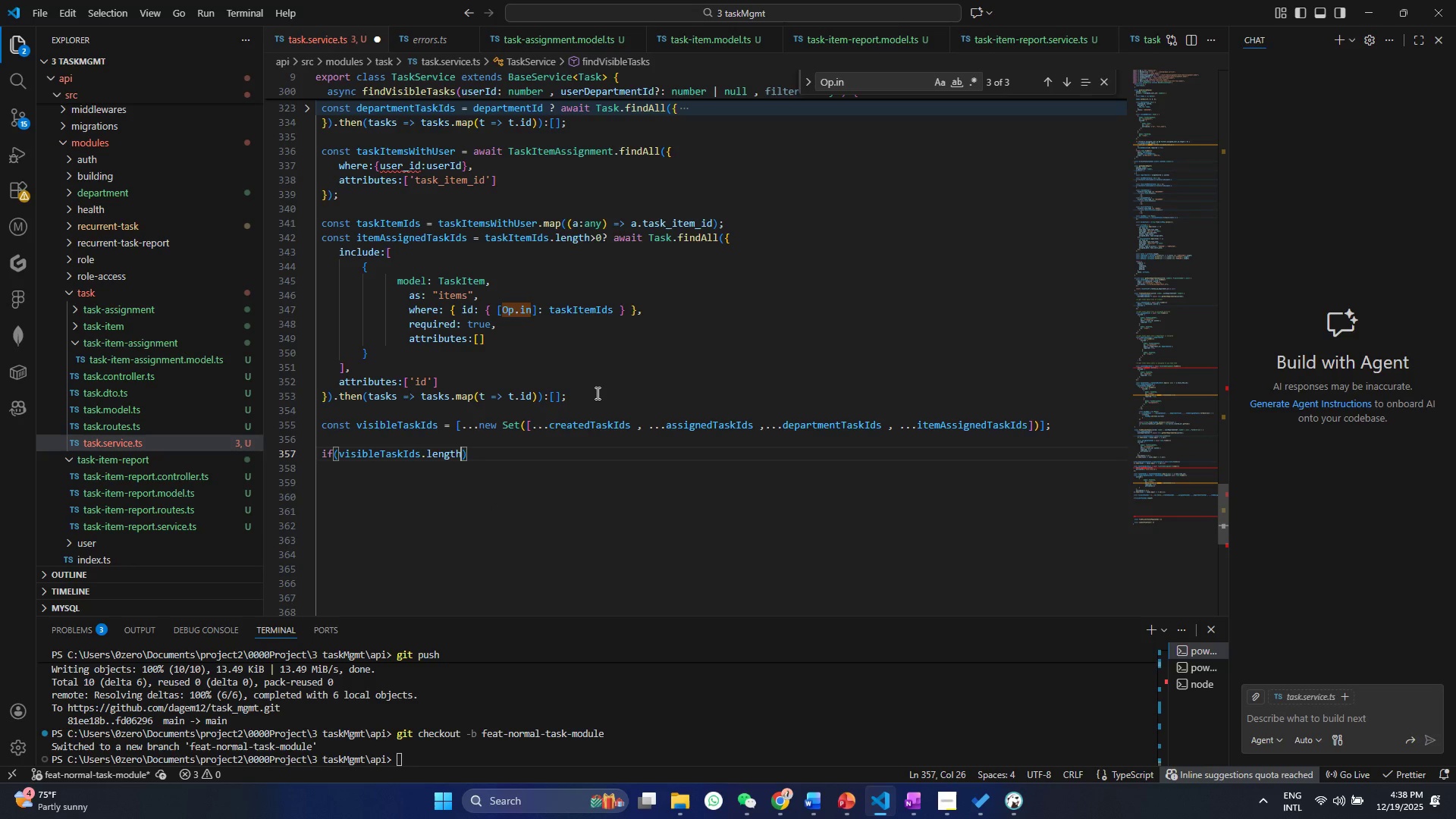 
key(Shift+Period)
 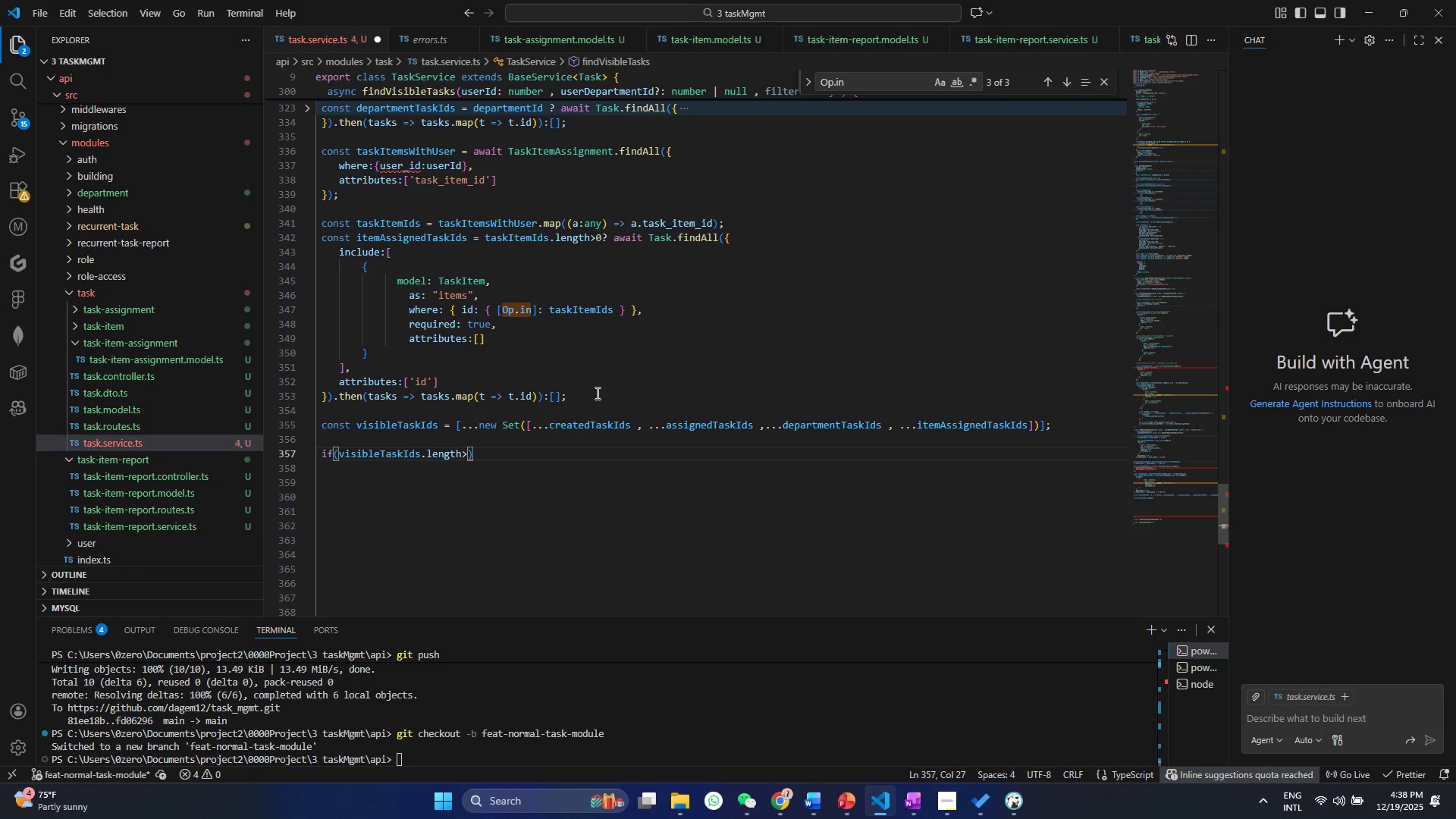 
key(0)
 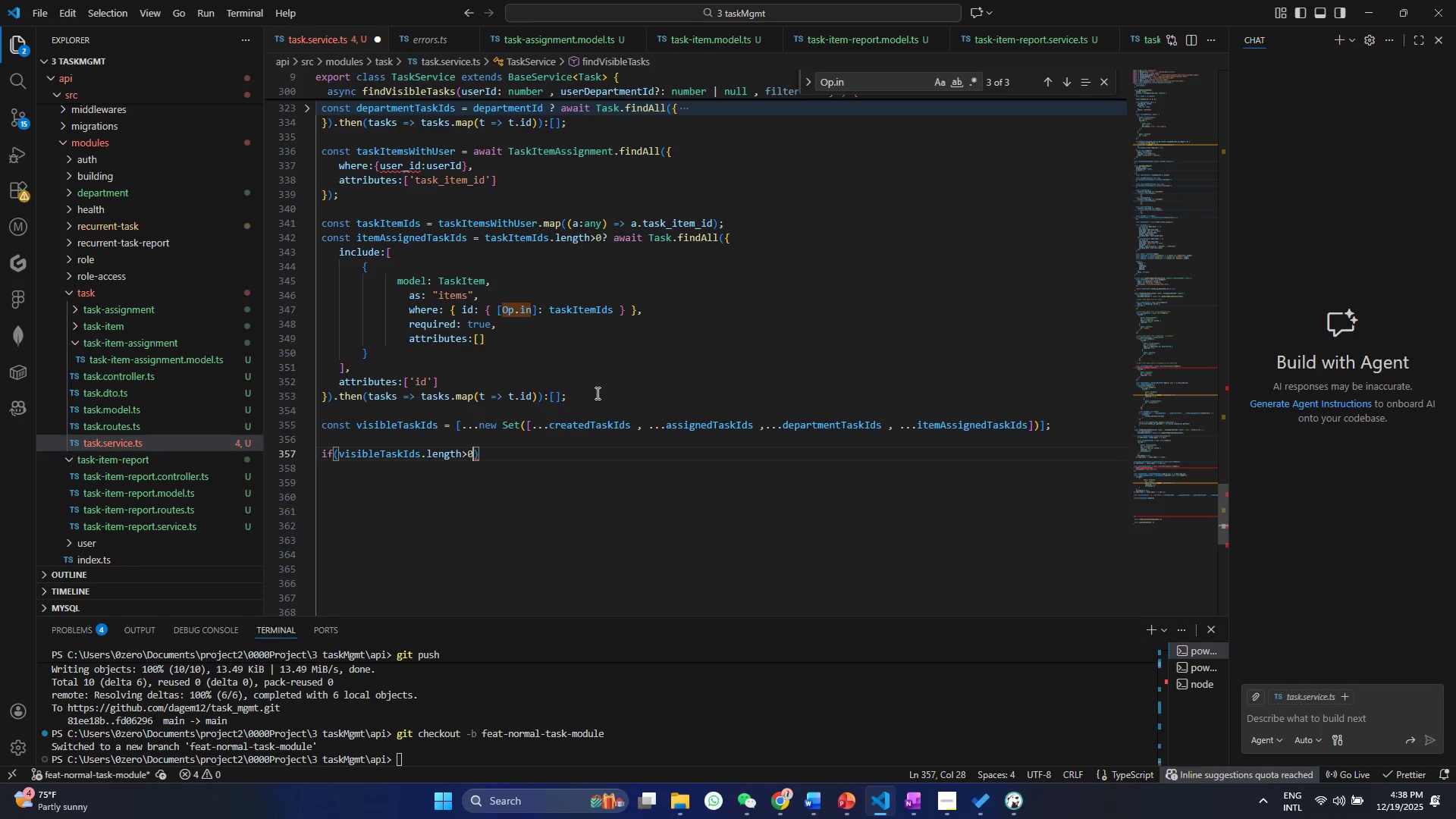 
key(Control+ControlLeft)
 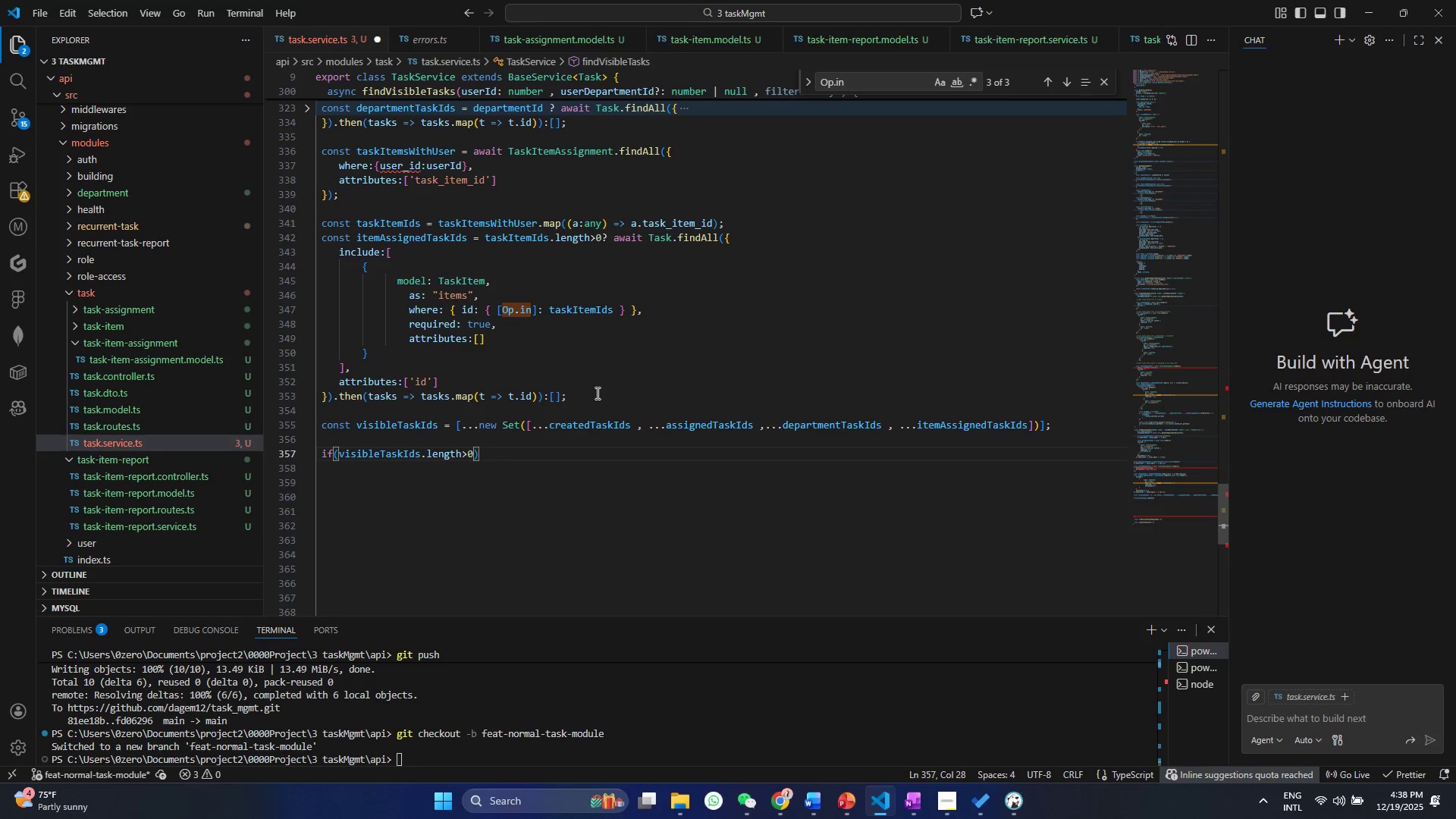 
key(Control+S)
 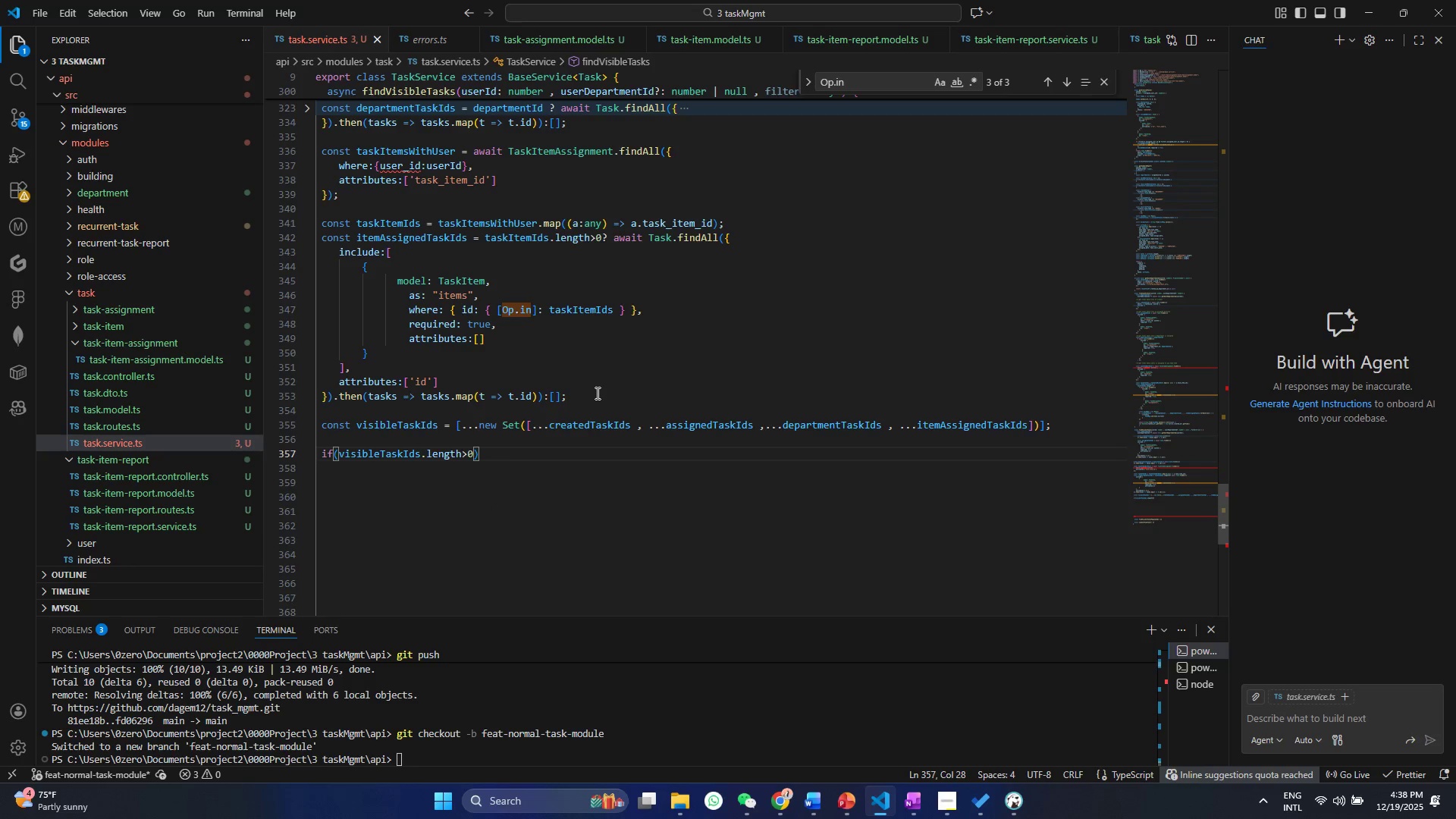 
key(ArrowRight)
 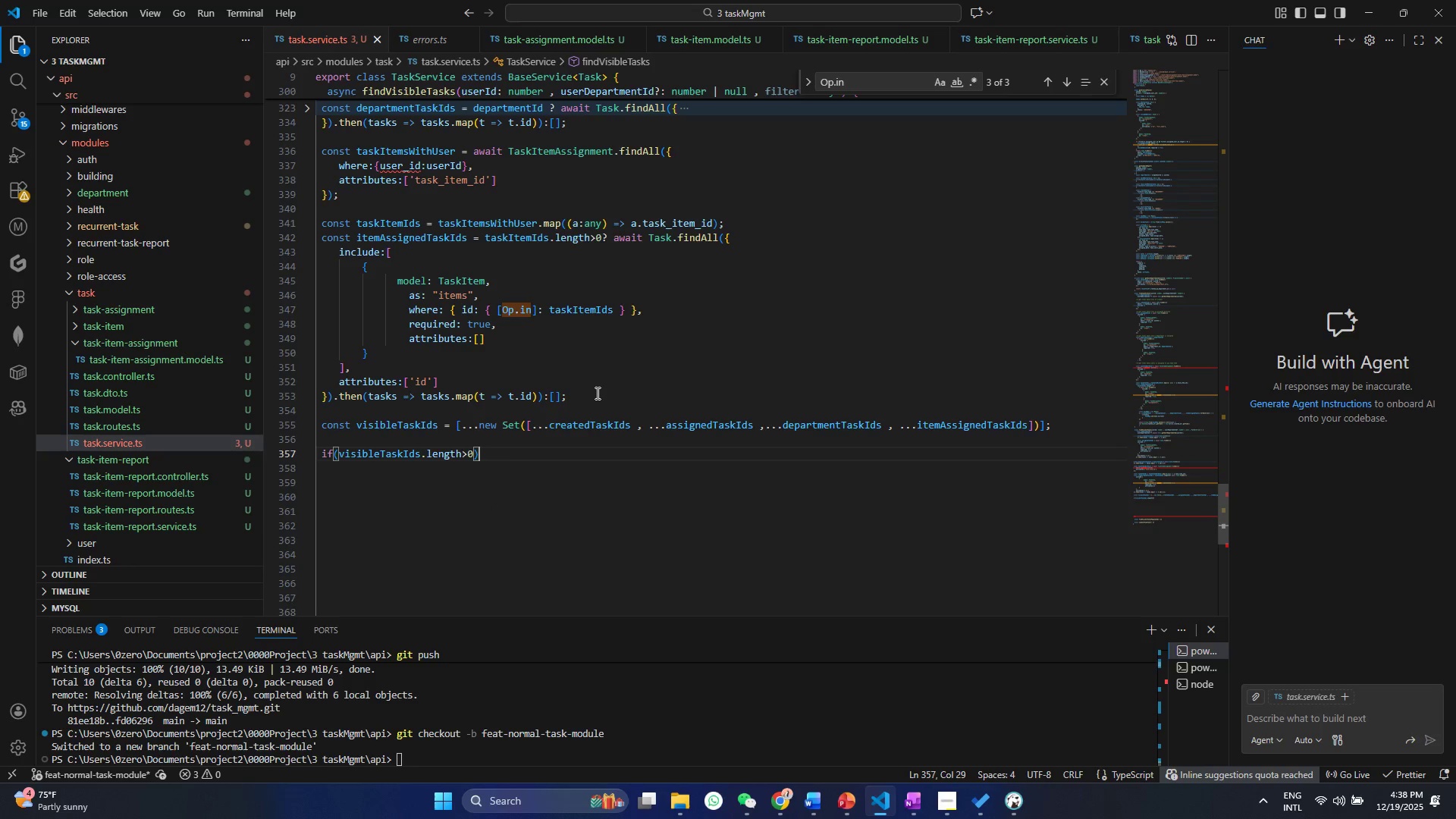 
key(Shift+BracketLeft)
 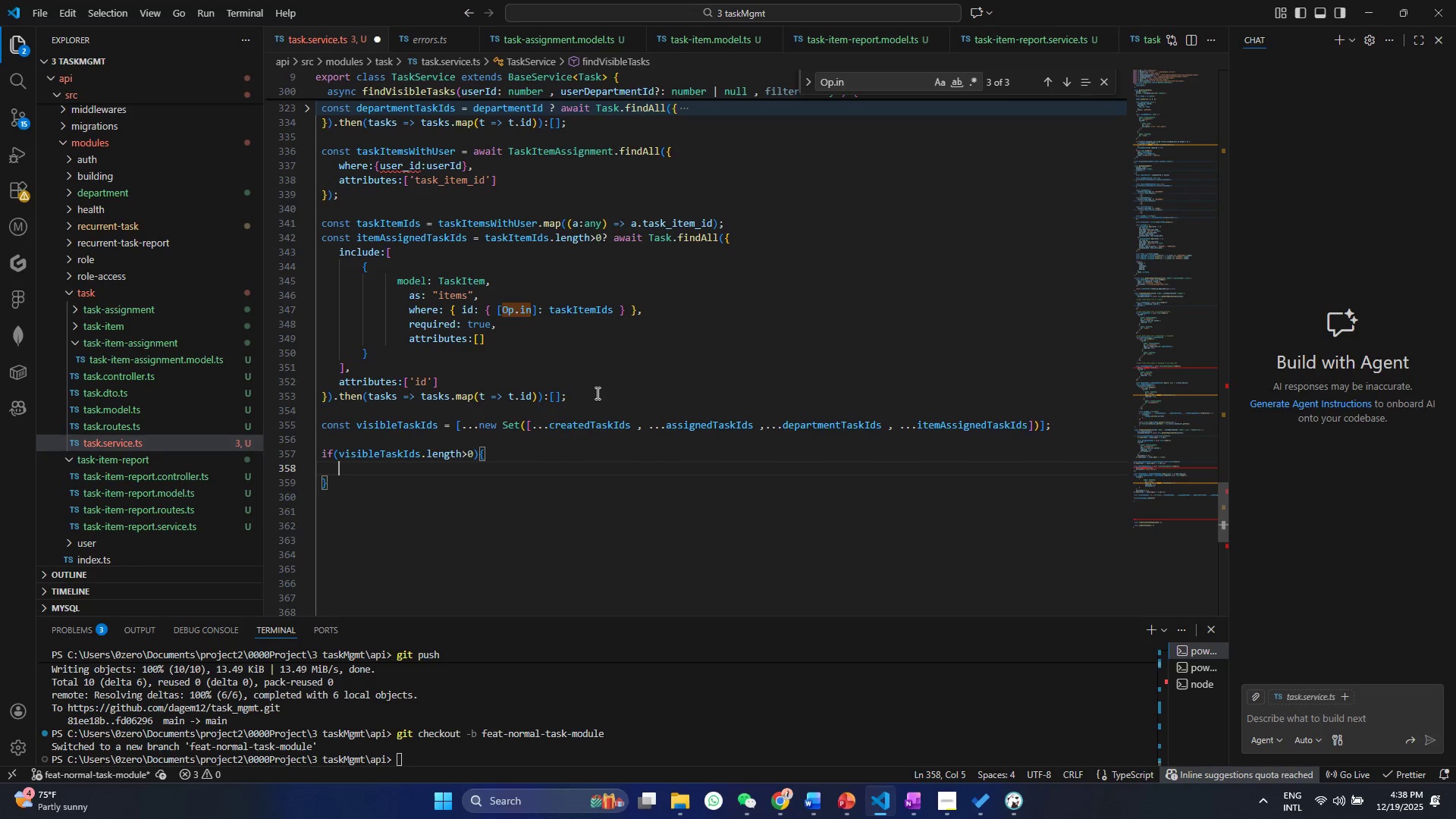 
key(Enter)
 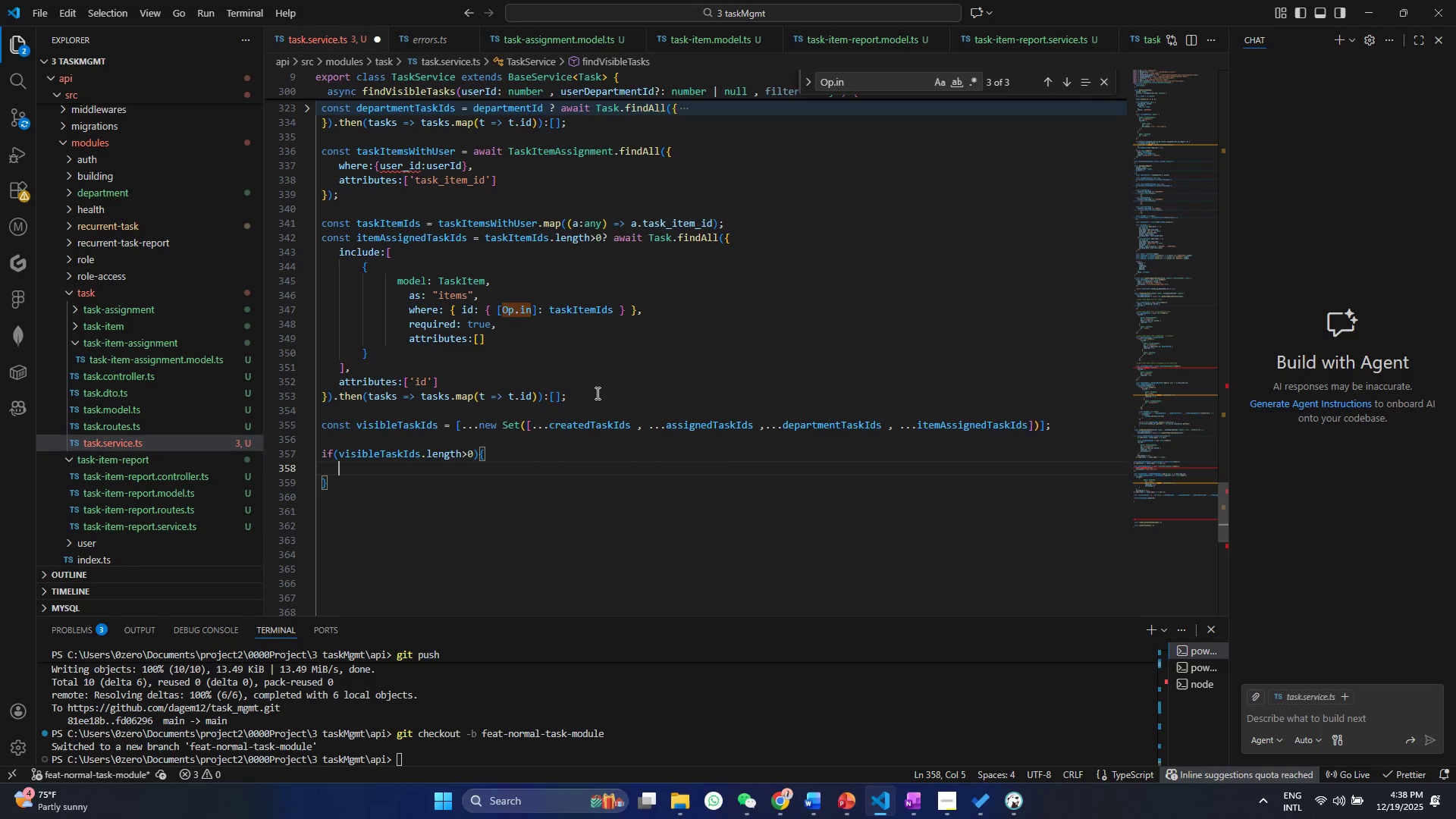 
key(Control+ControlLeft)
 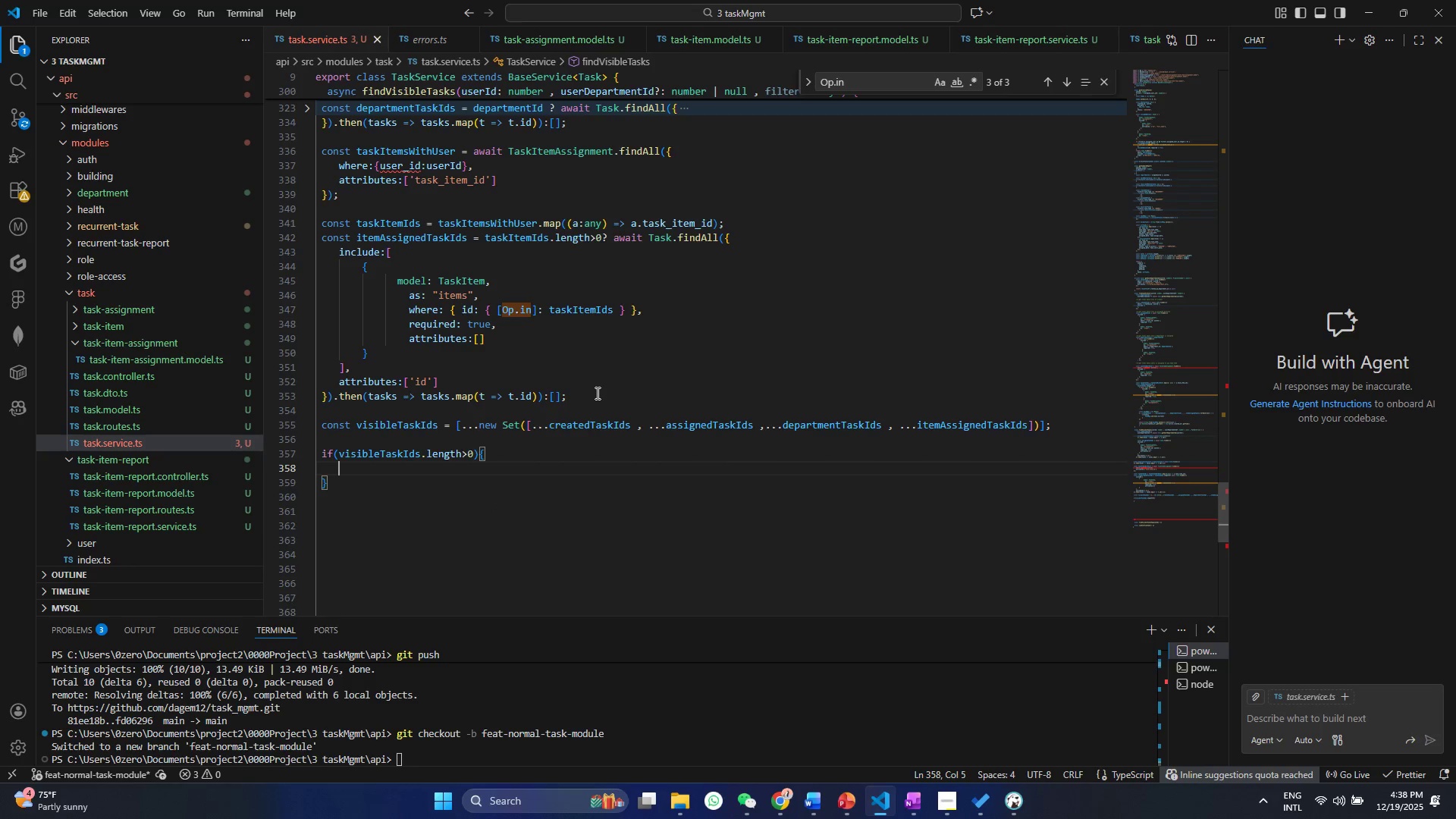 
key(Control+S)
 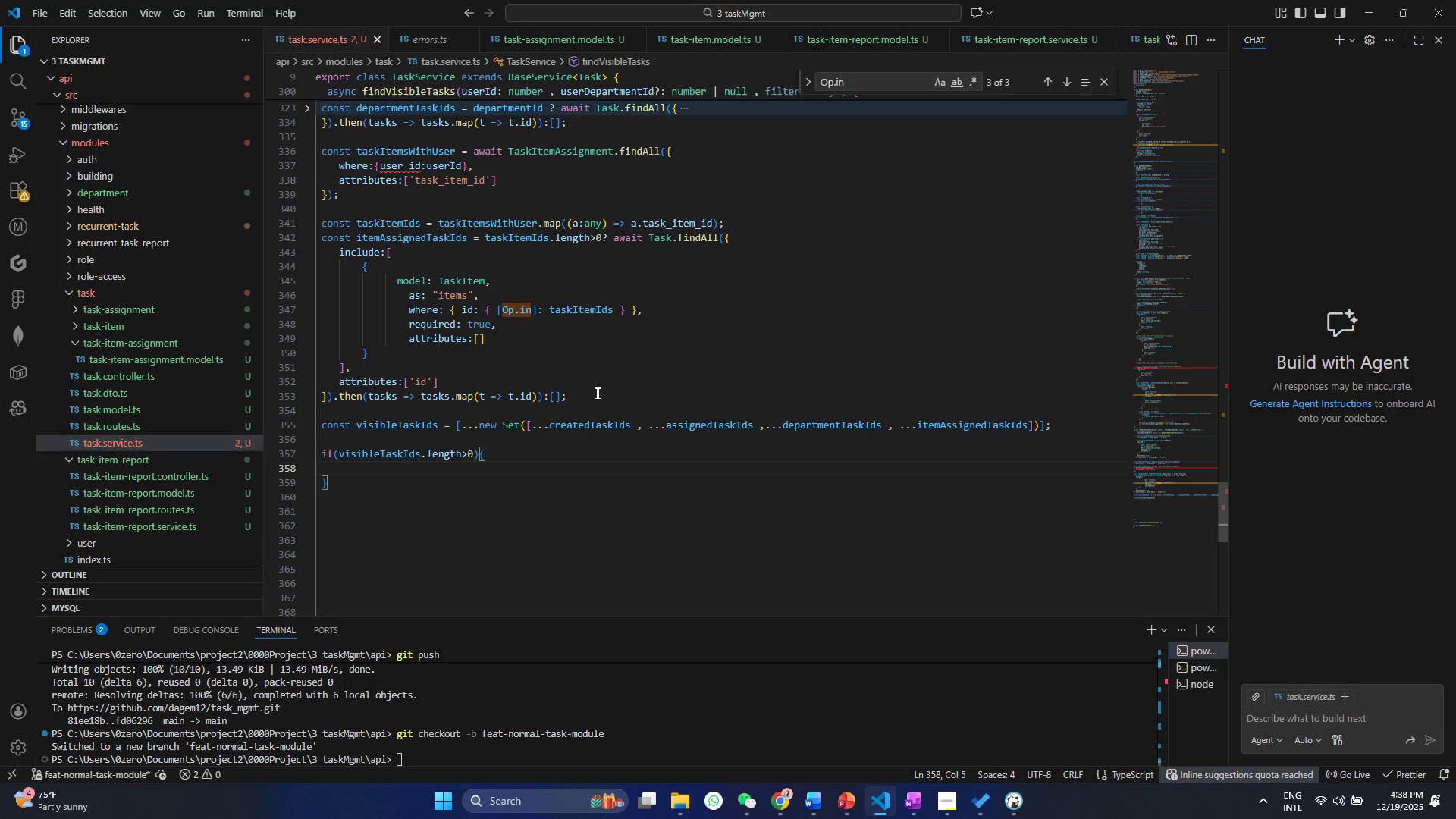 
type(ret)
 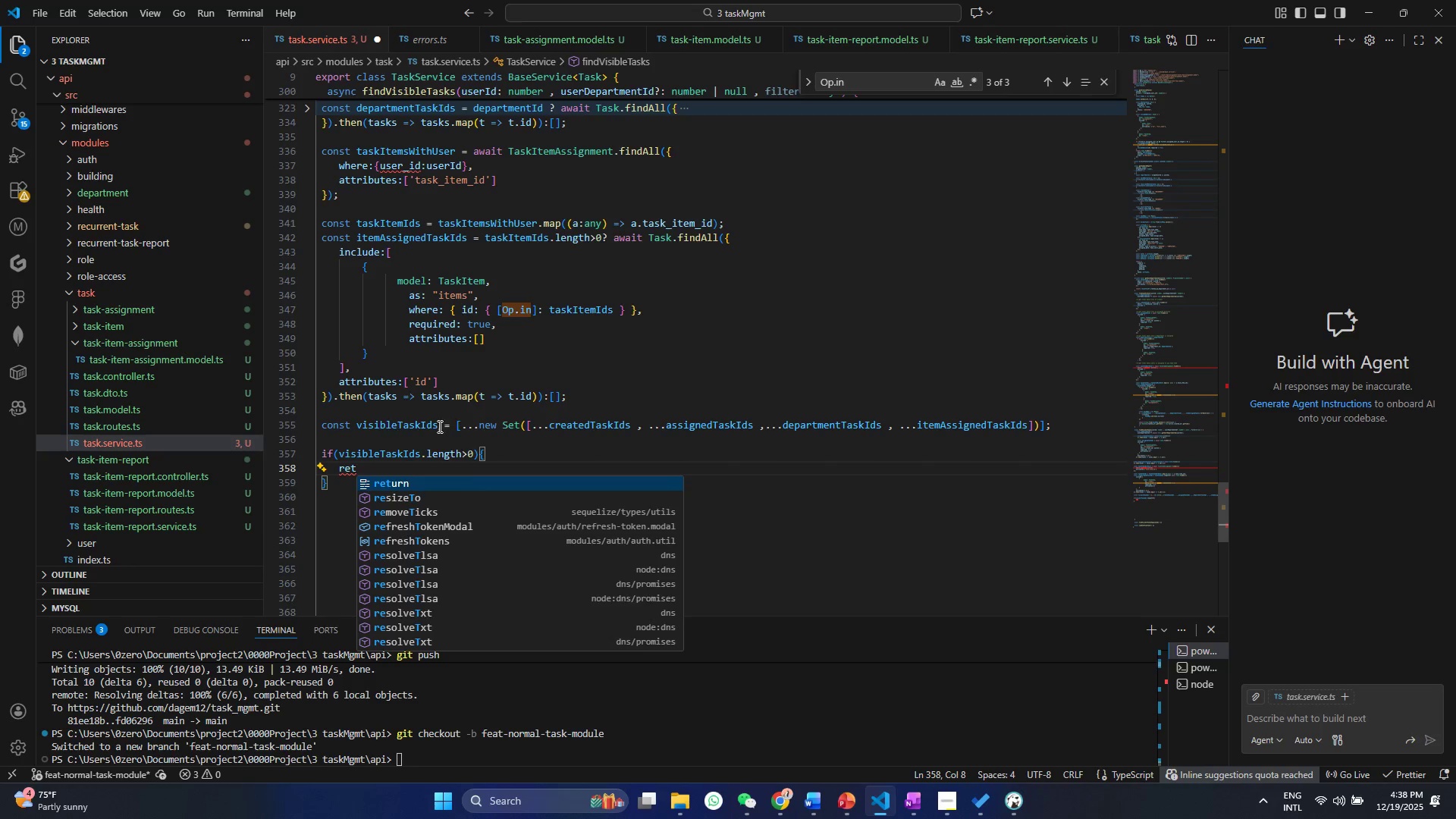 
left_click([463, 450])
 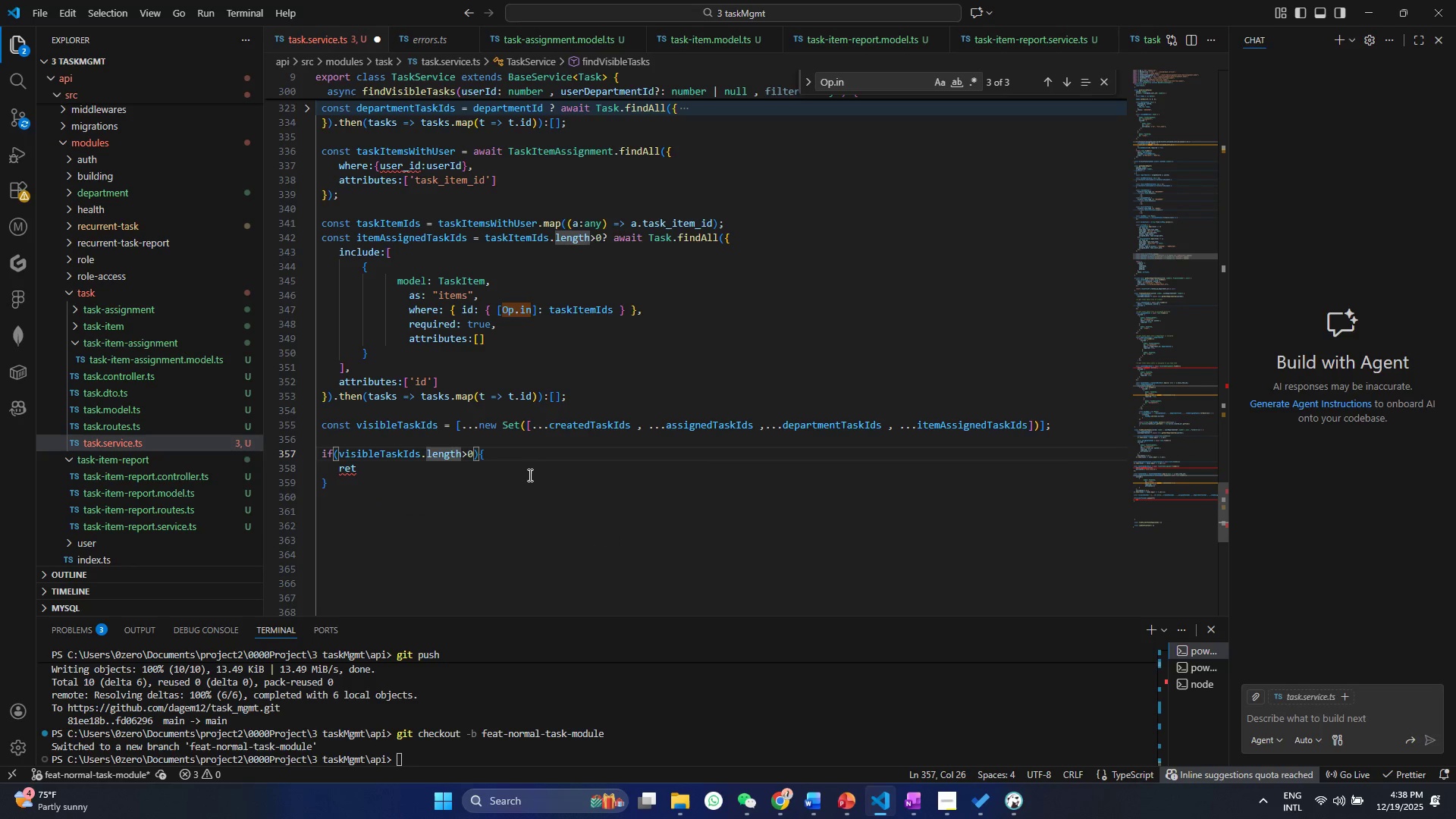 
key(ArrowRight)
 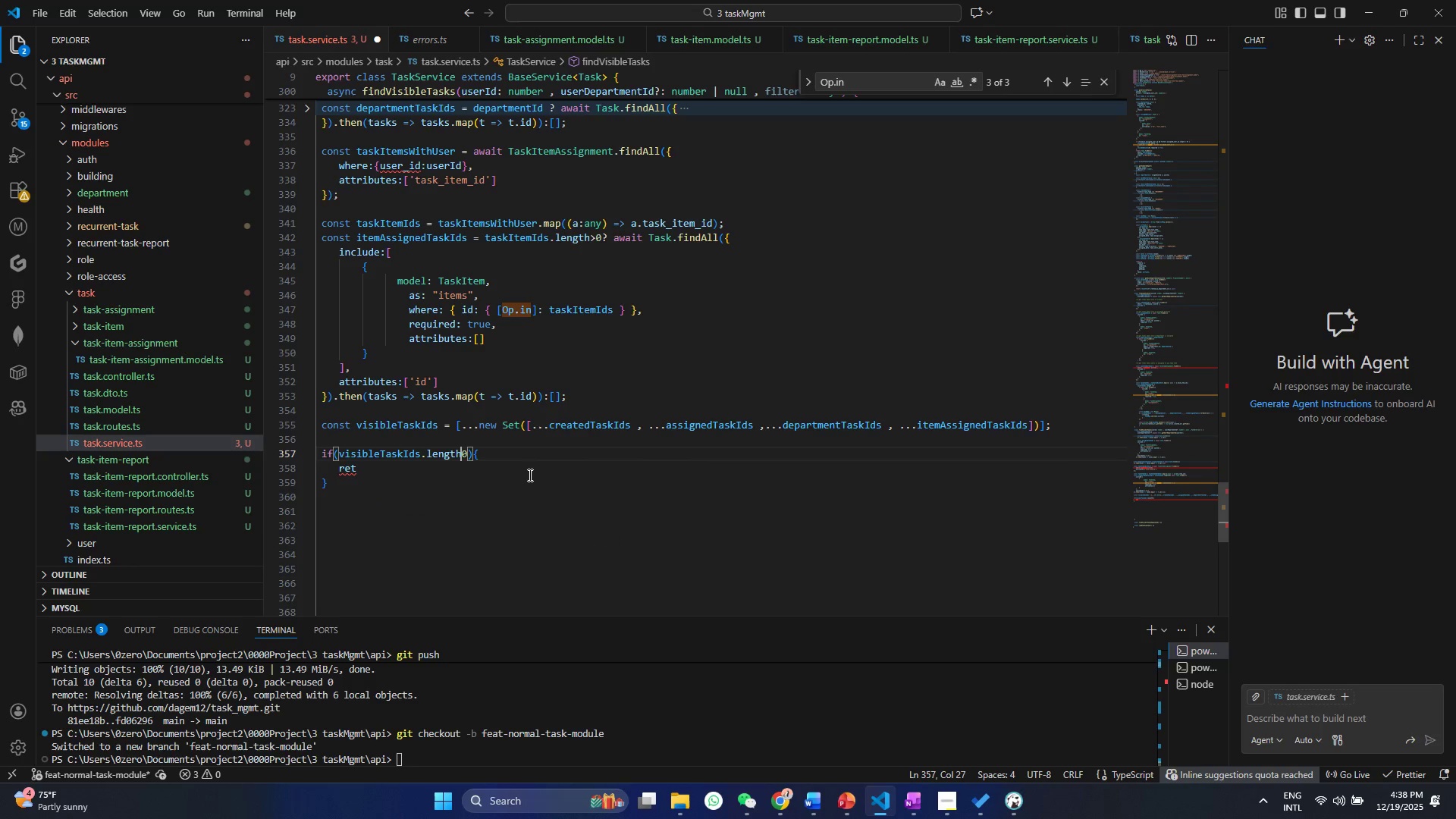 
key(Backspace)
 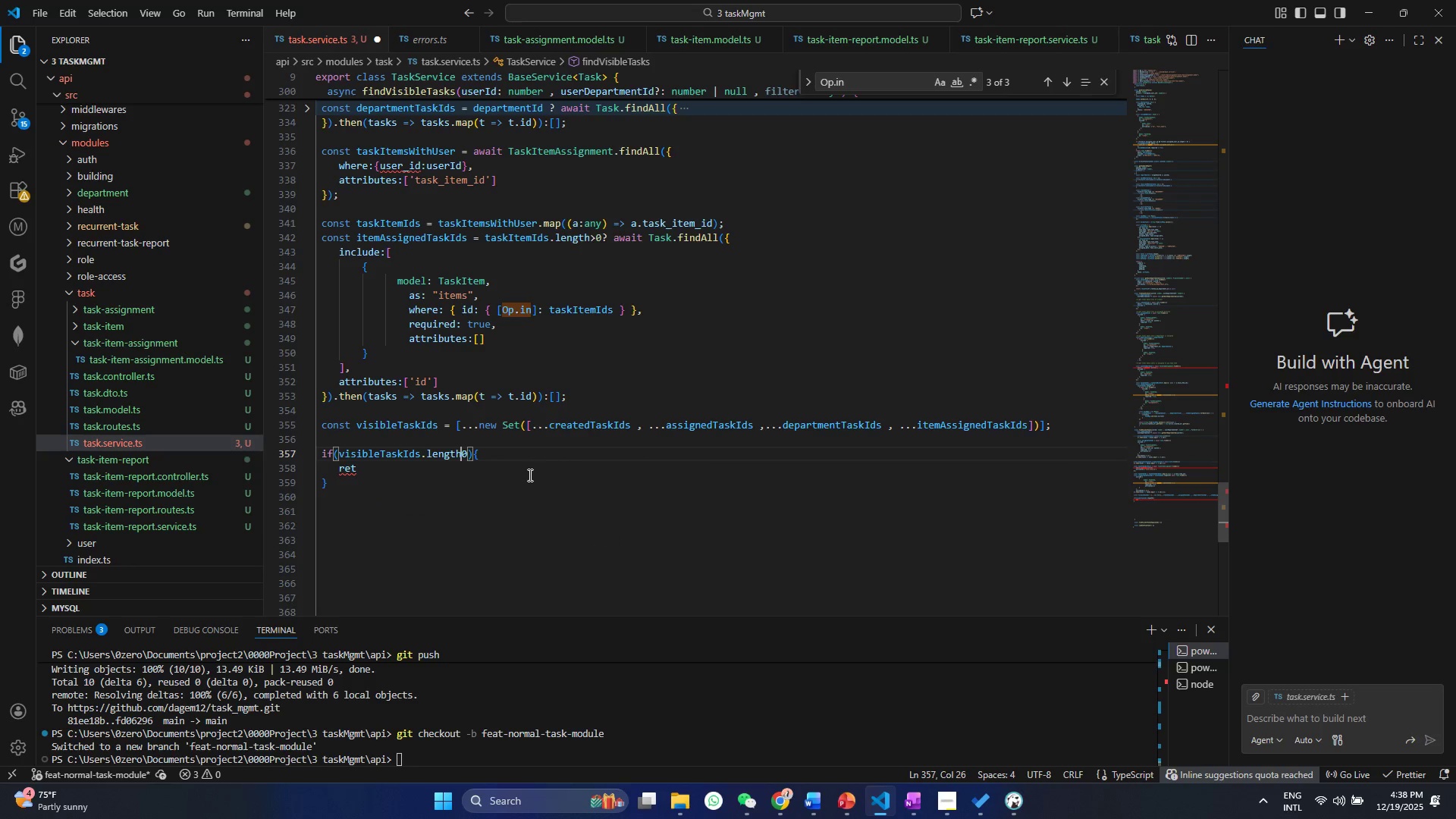 
key(Space)
 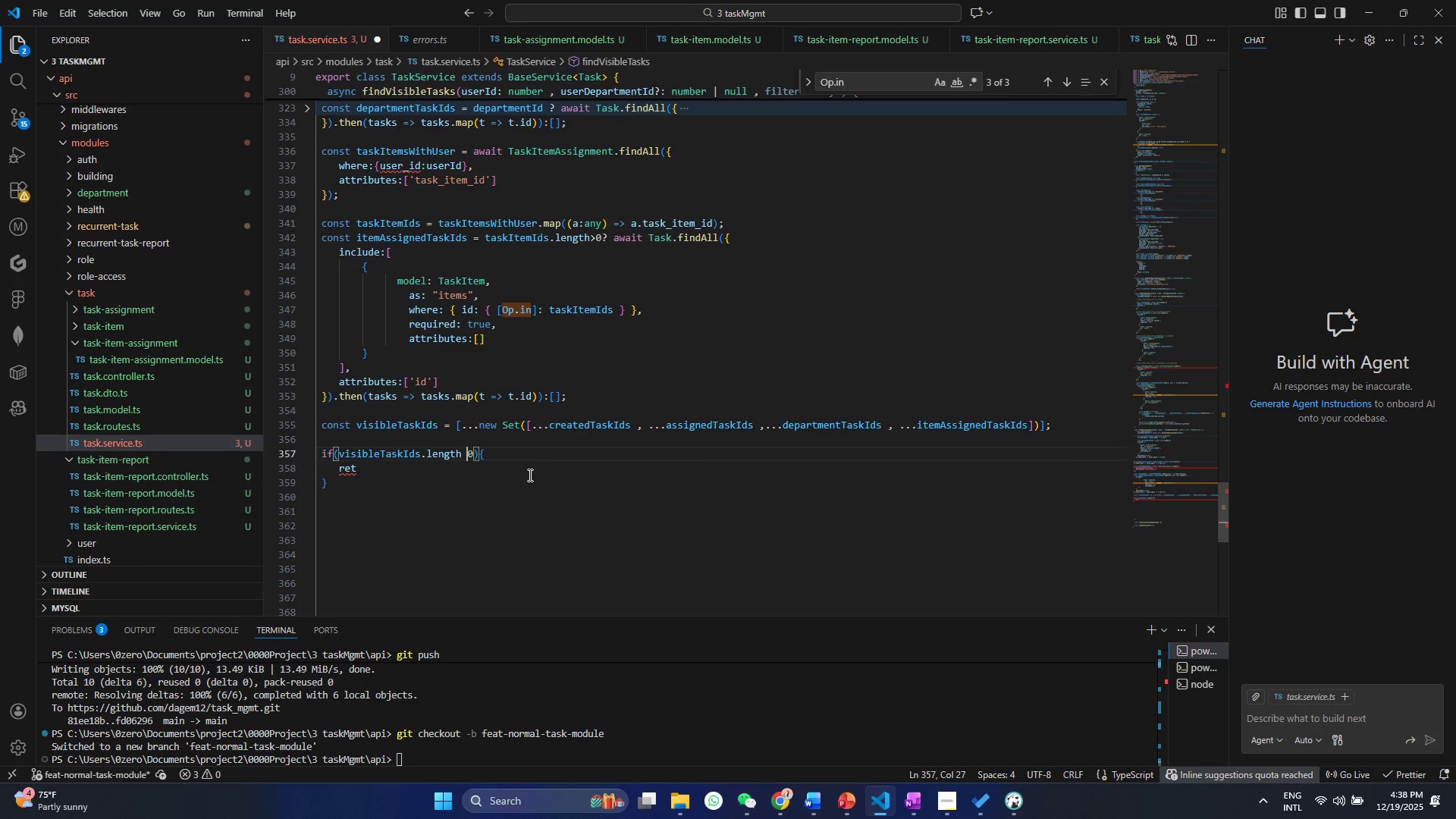 
key(Equal)
 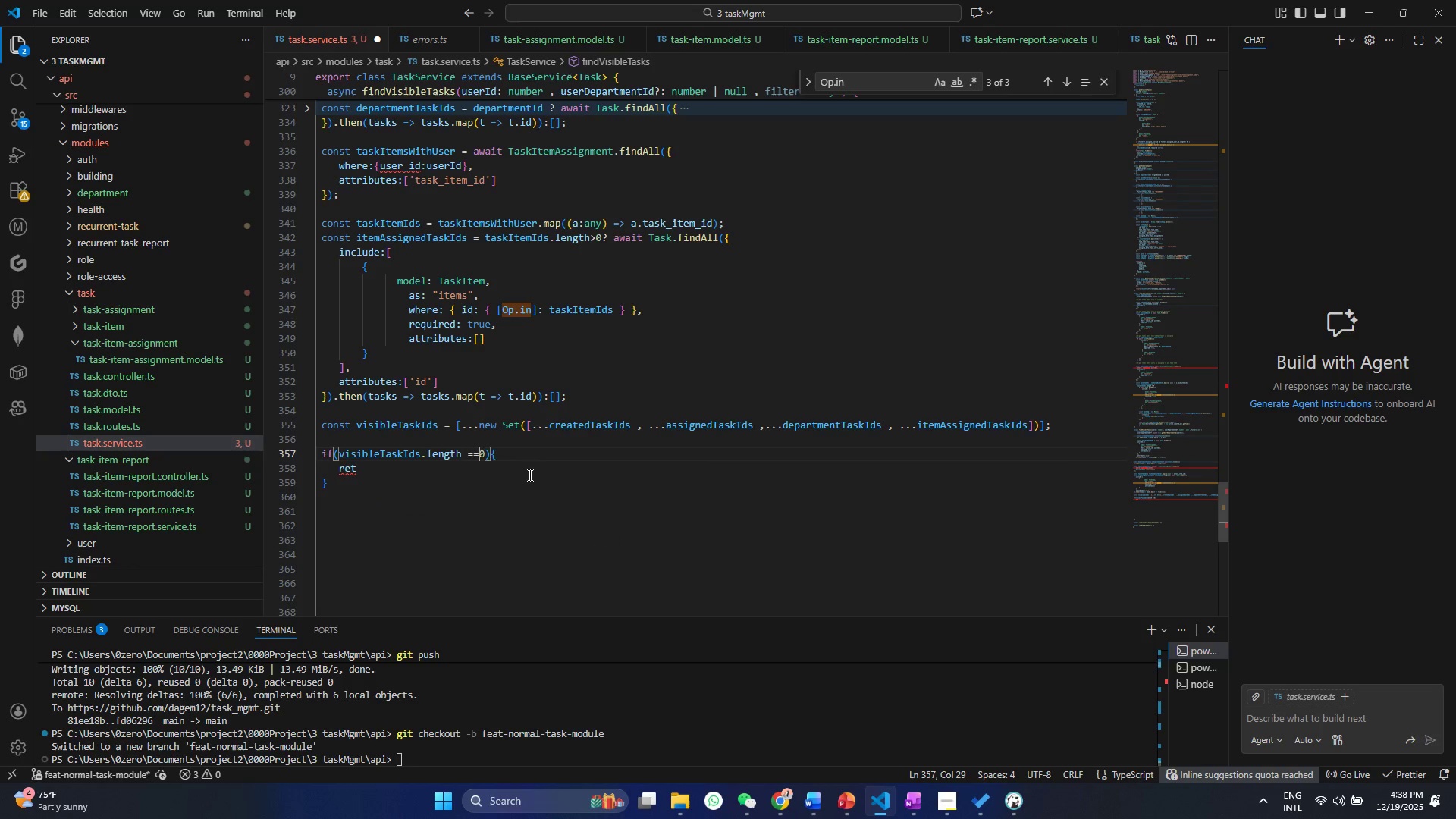 
key(Equal)
 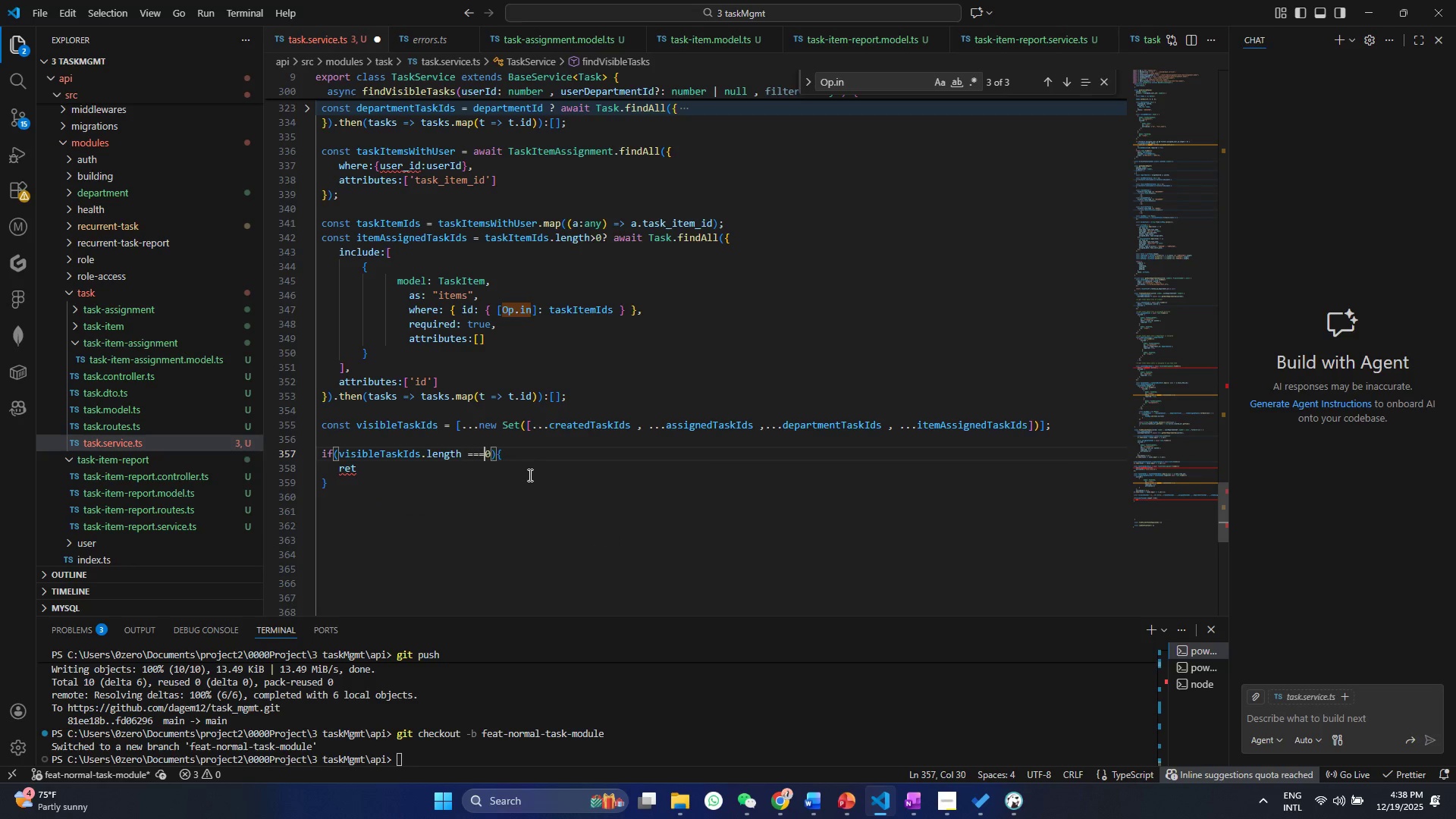 
key(Equal)
 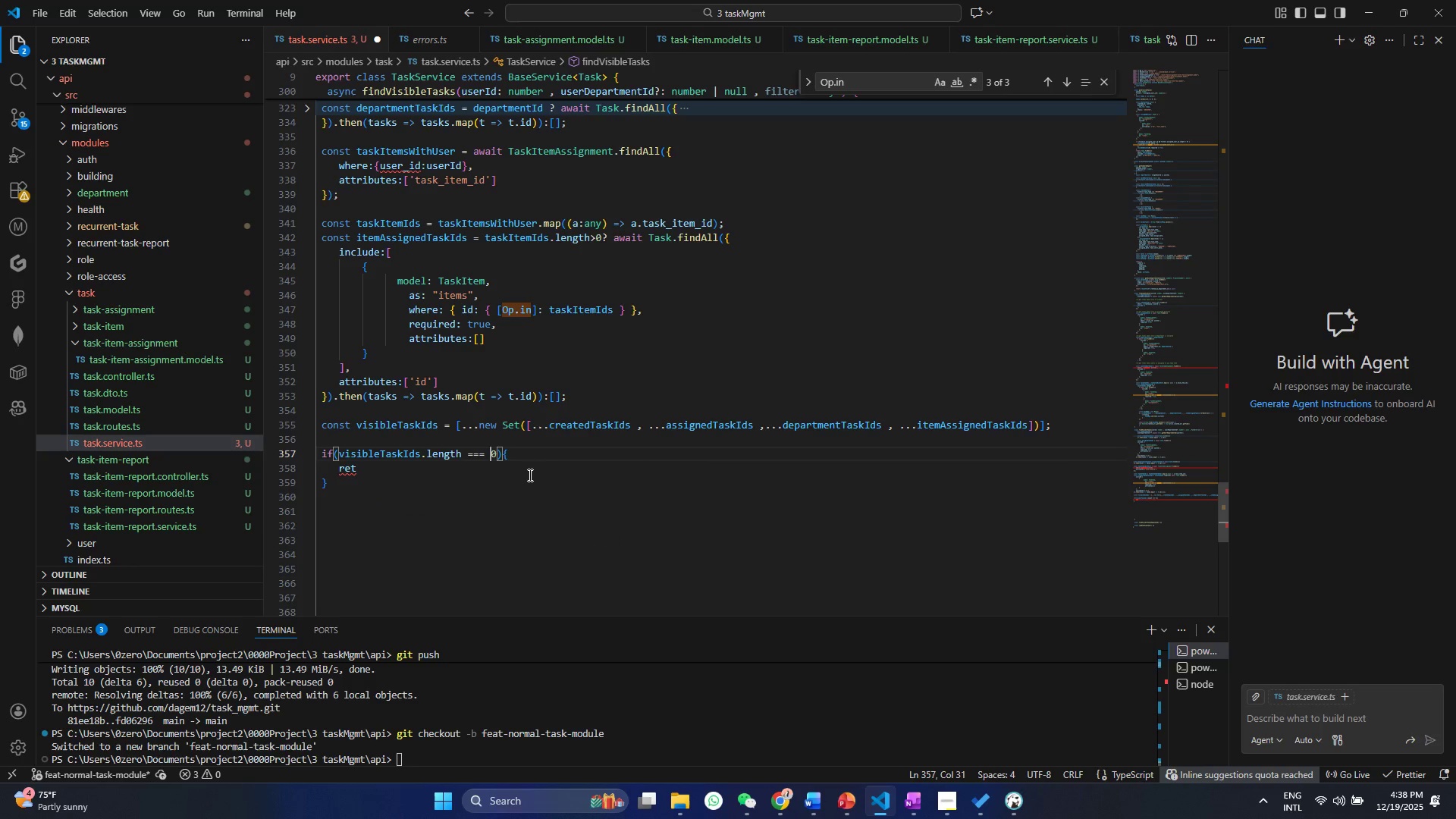 
key(Space)
 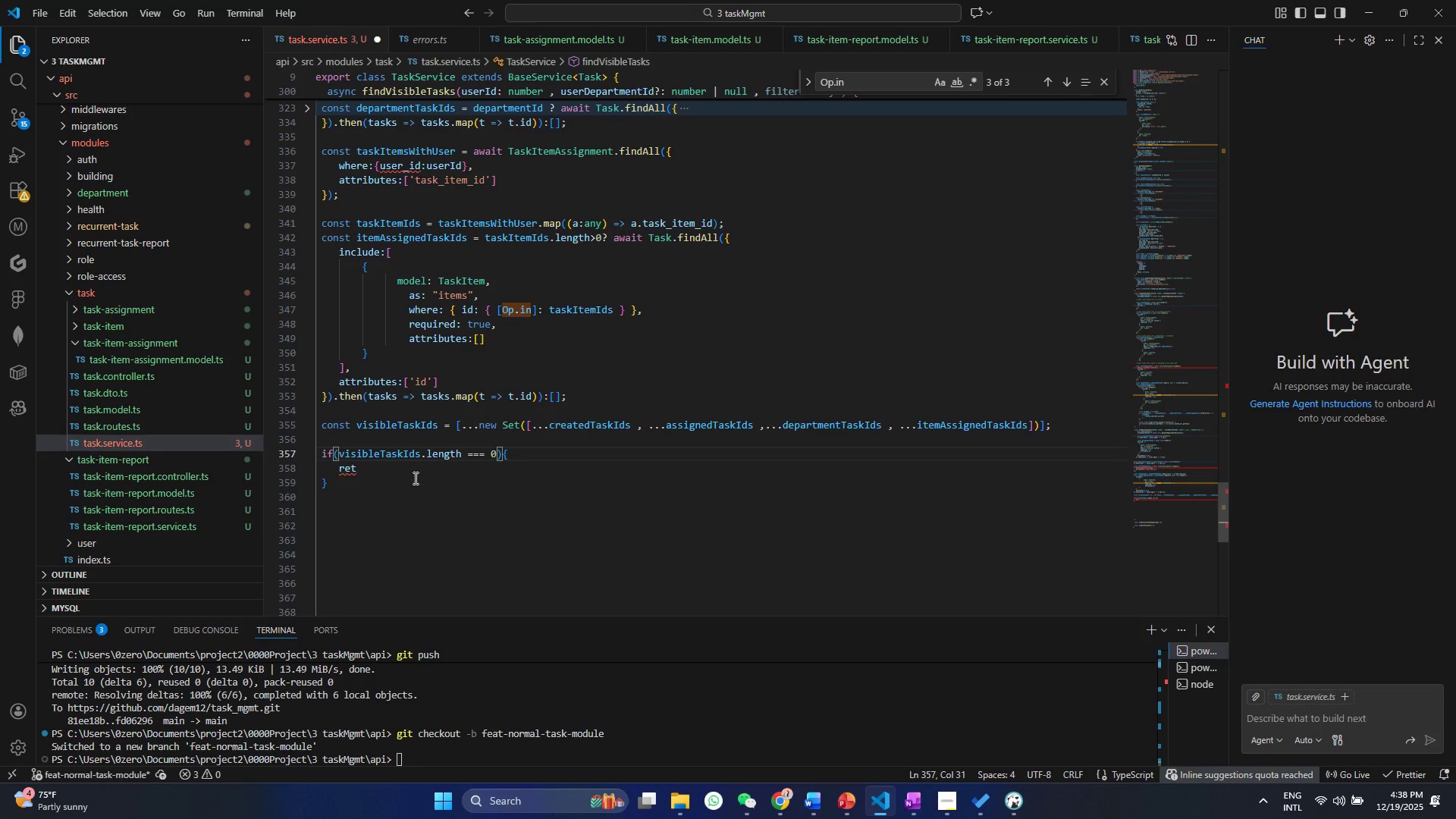 
left_click([419, 470])
 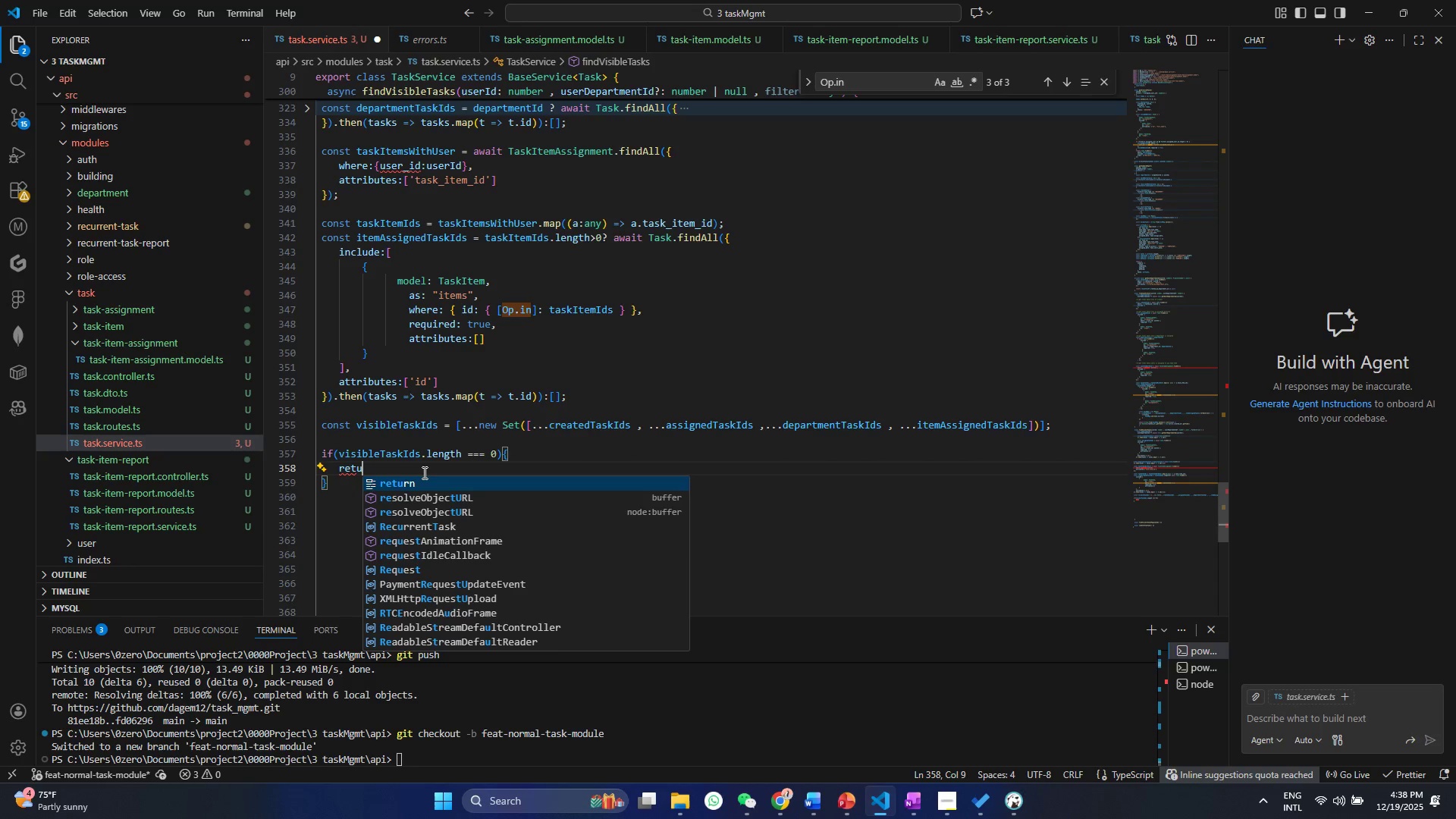 
type(urn 0;)
 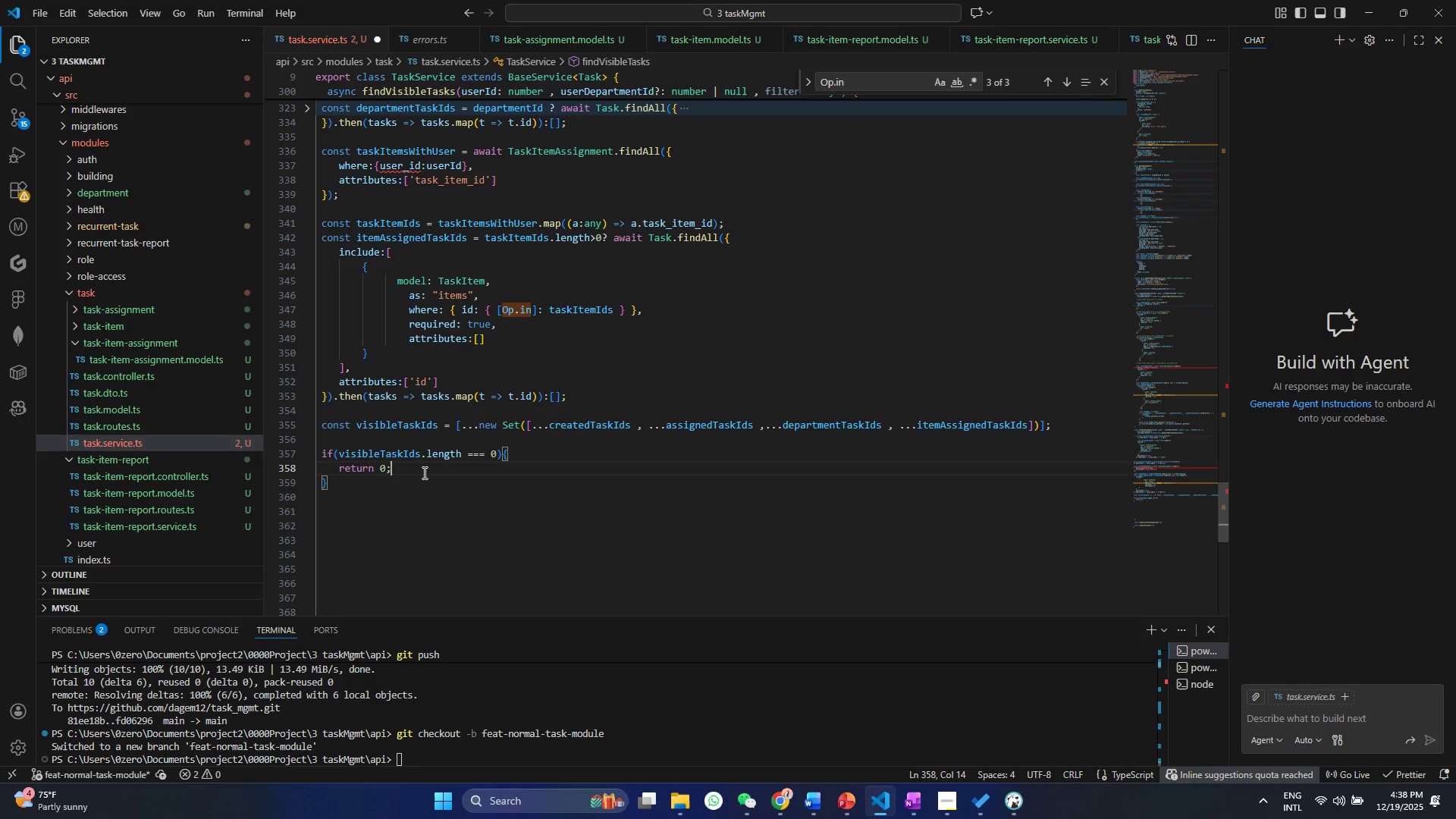 
key(Control+ControlLeft)
 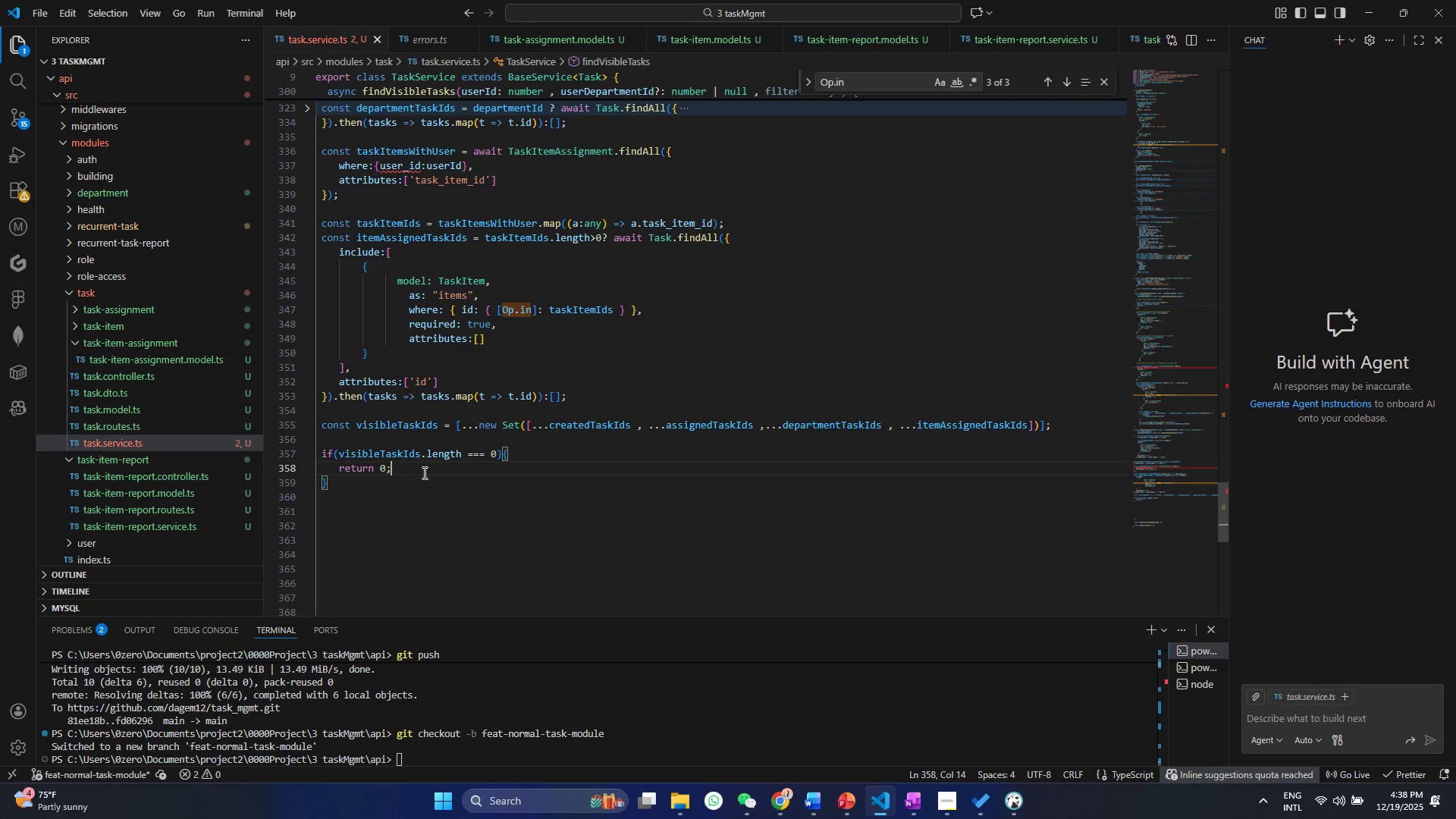 
key(Control+S)
 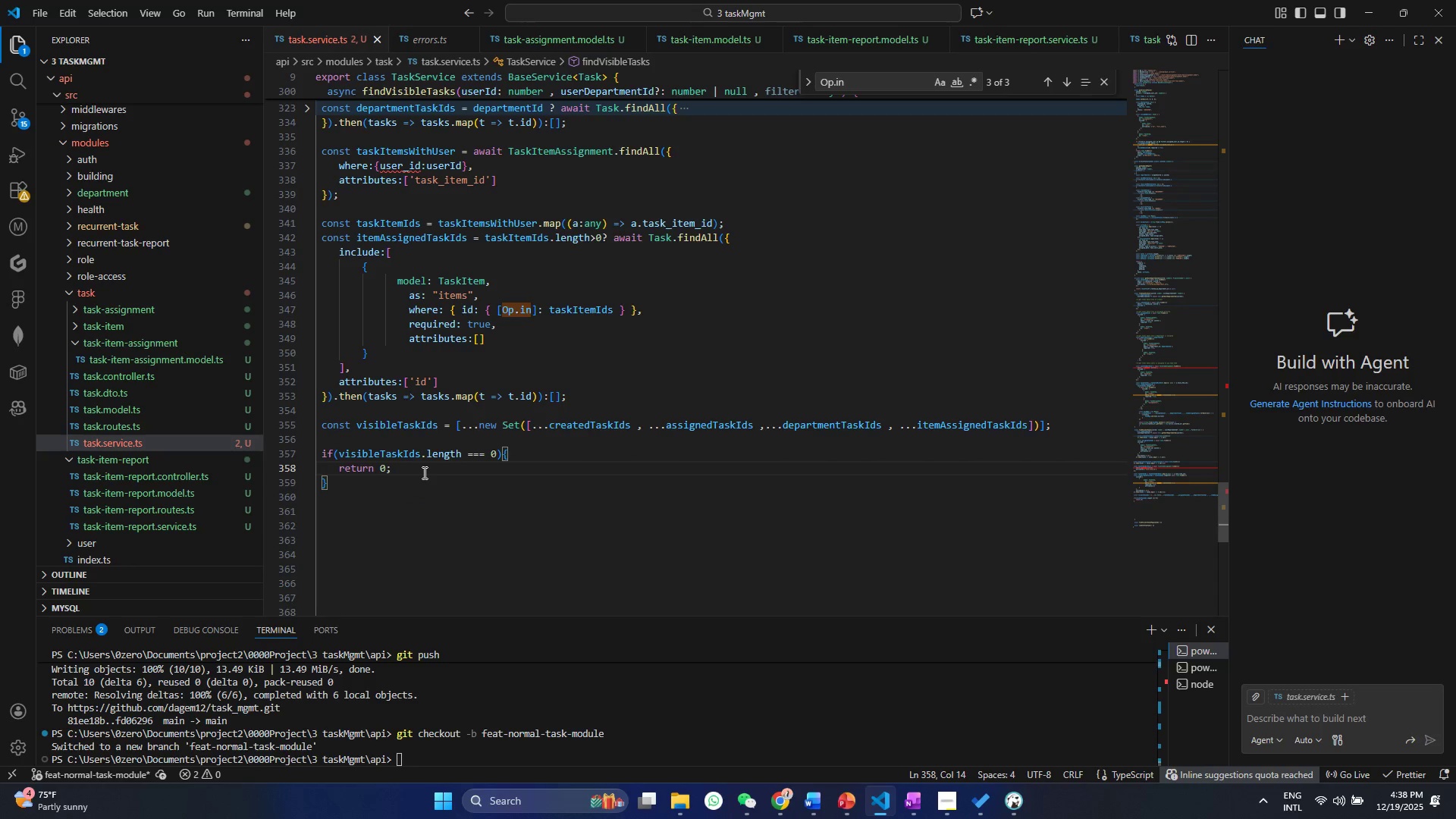 
key(Backspace)
 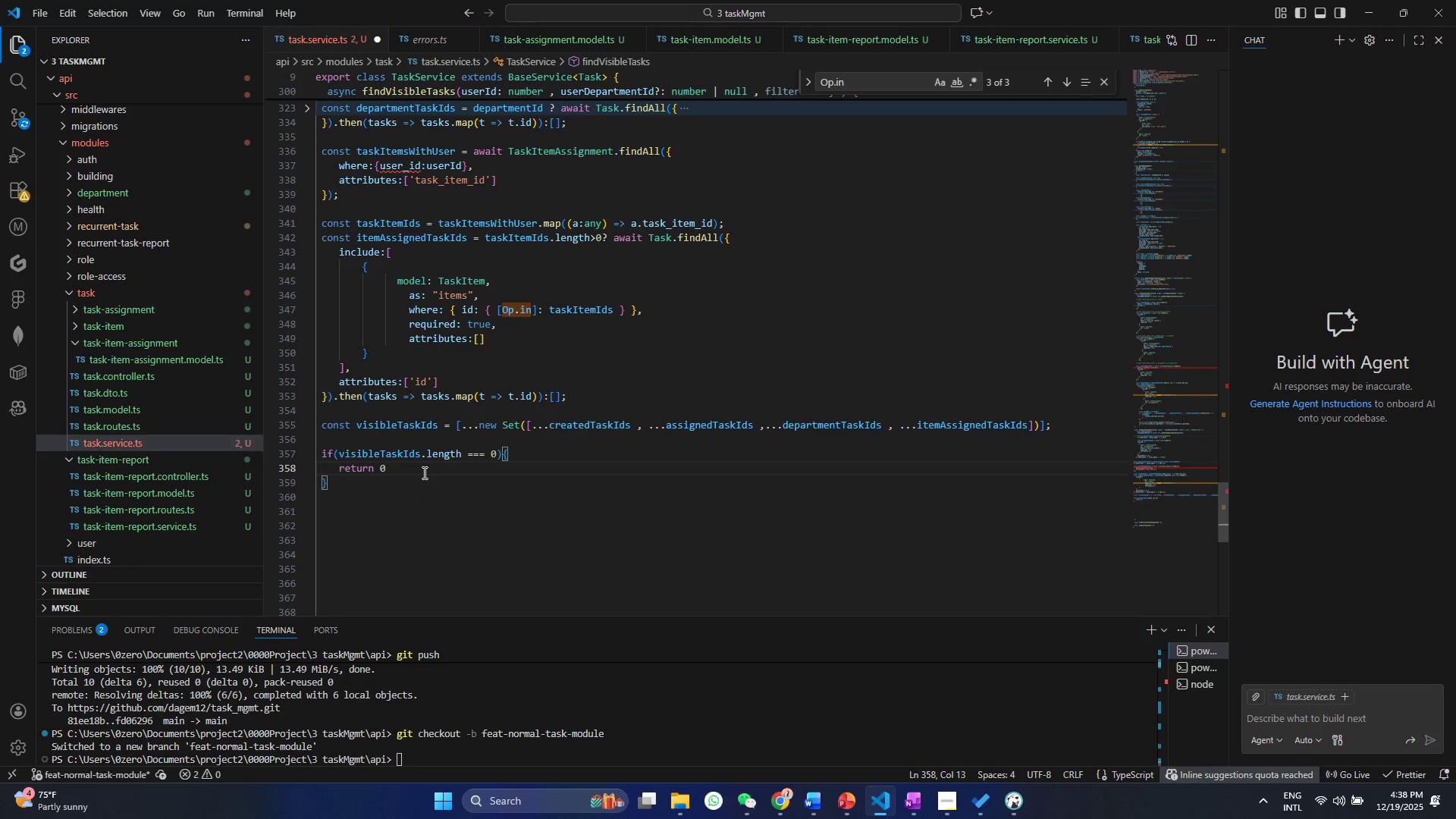 
key(Backspace)
 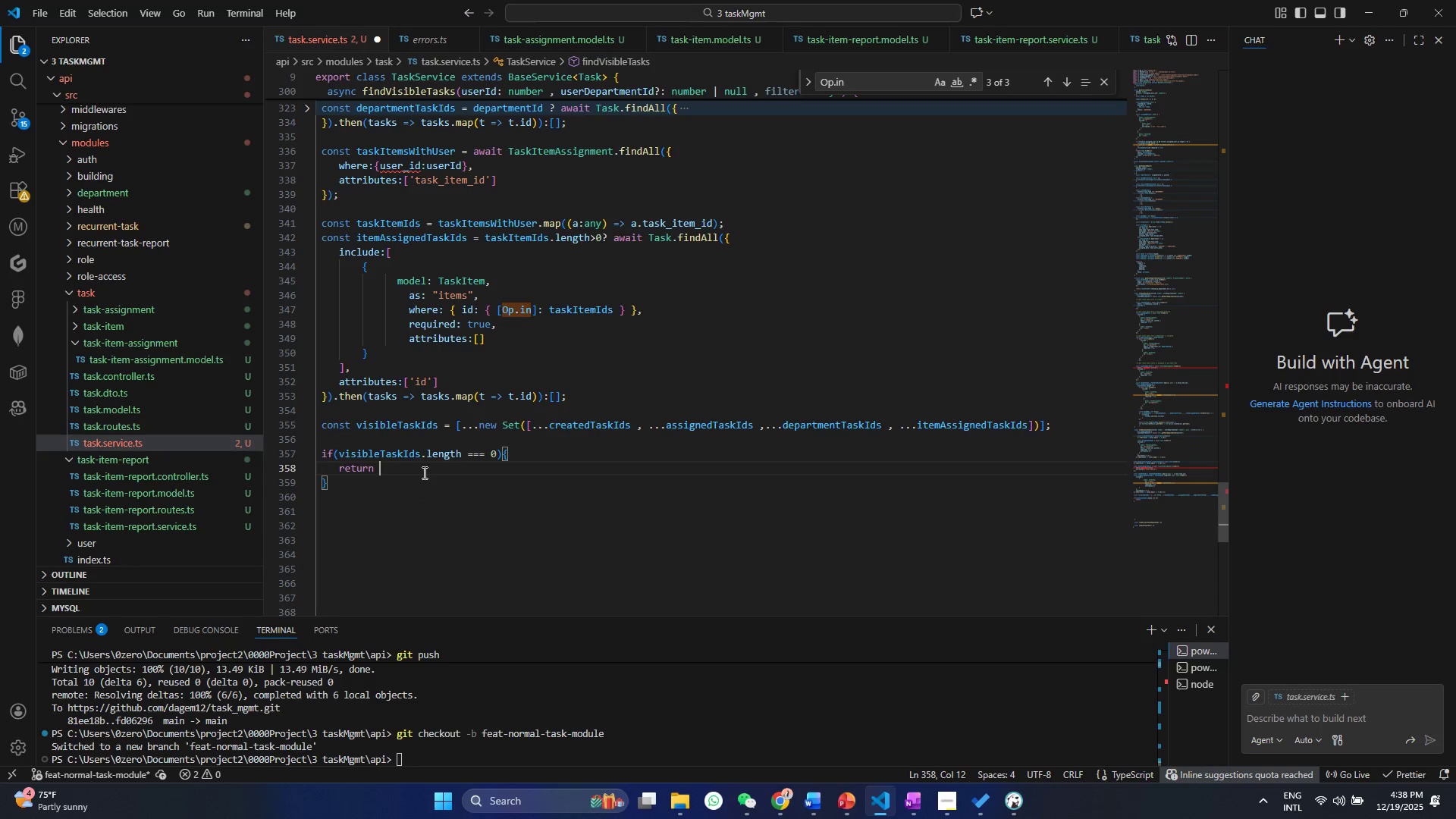 
key(BracketLeft)
 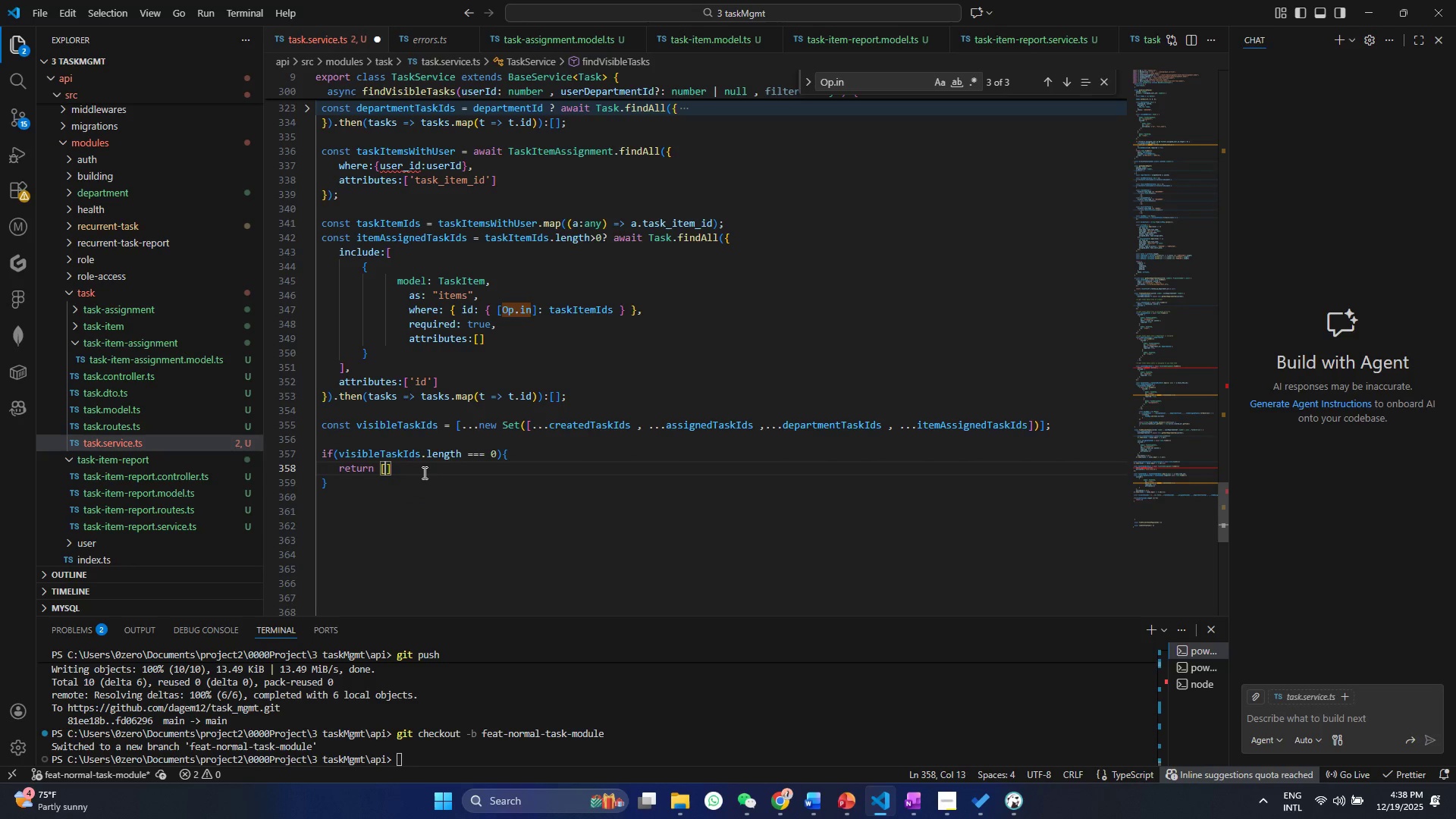 
key(Control+ControlLeft)
 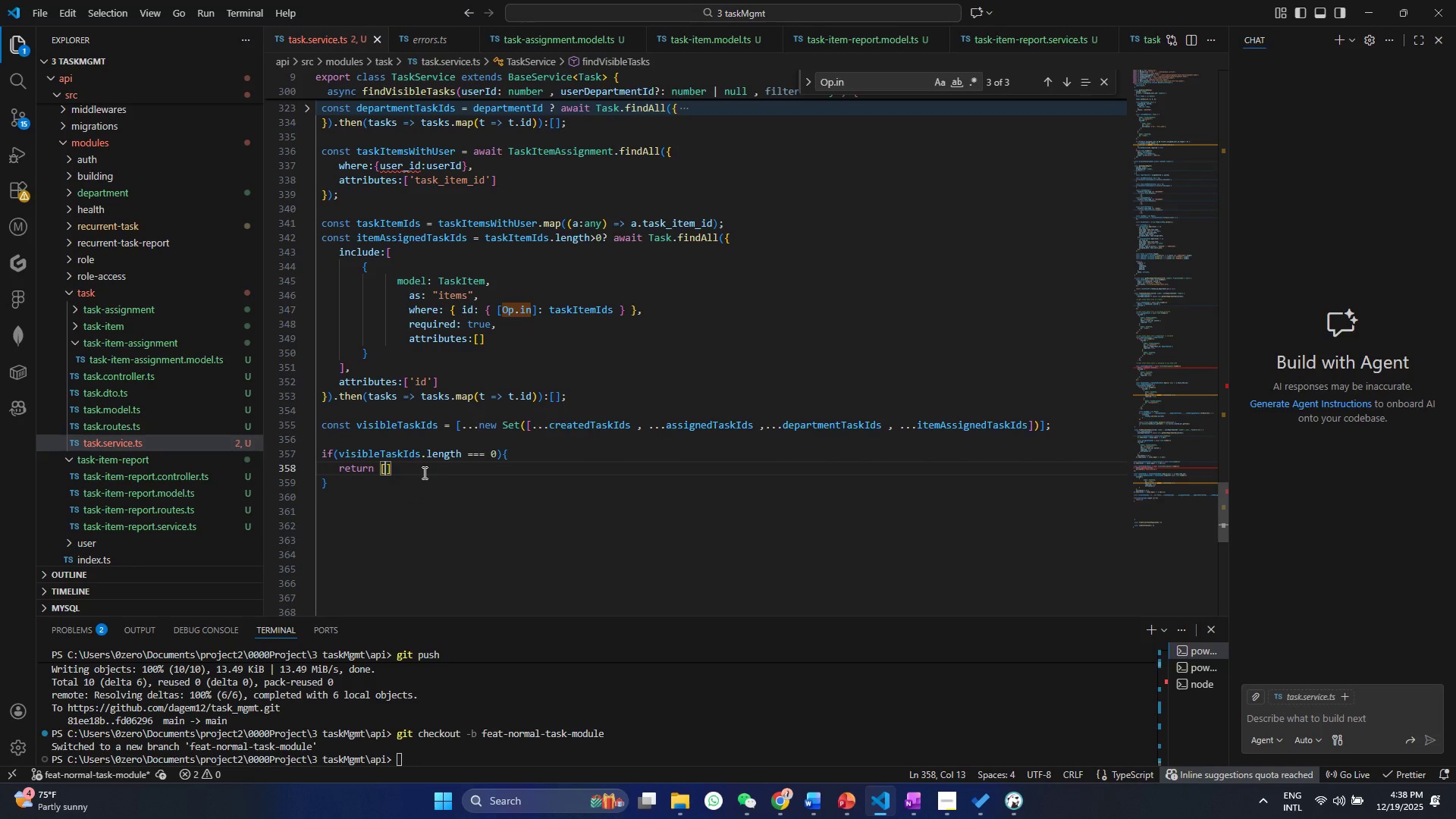 
key(Control+S)
 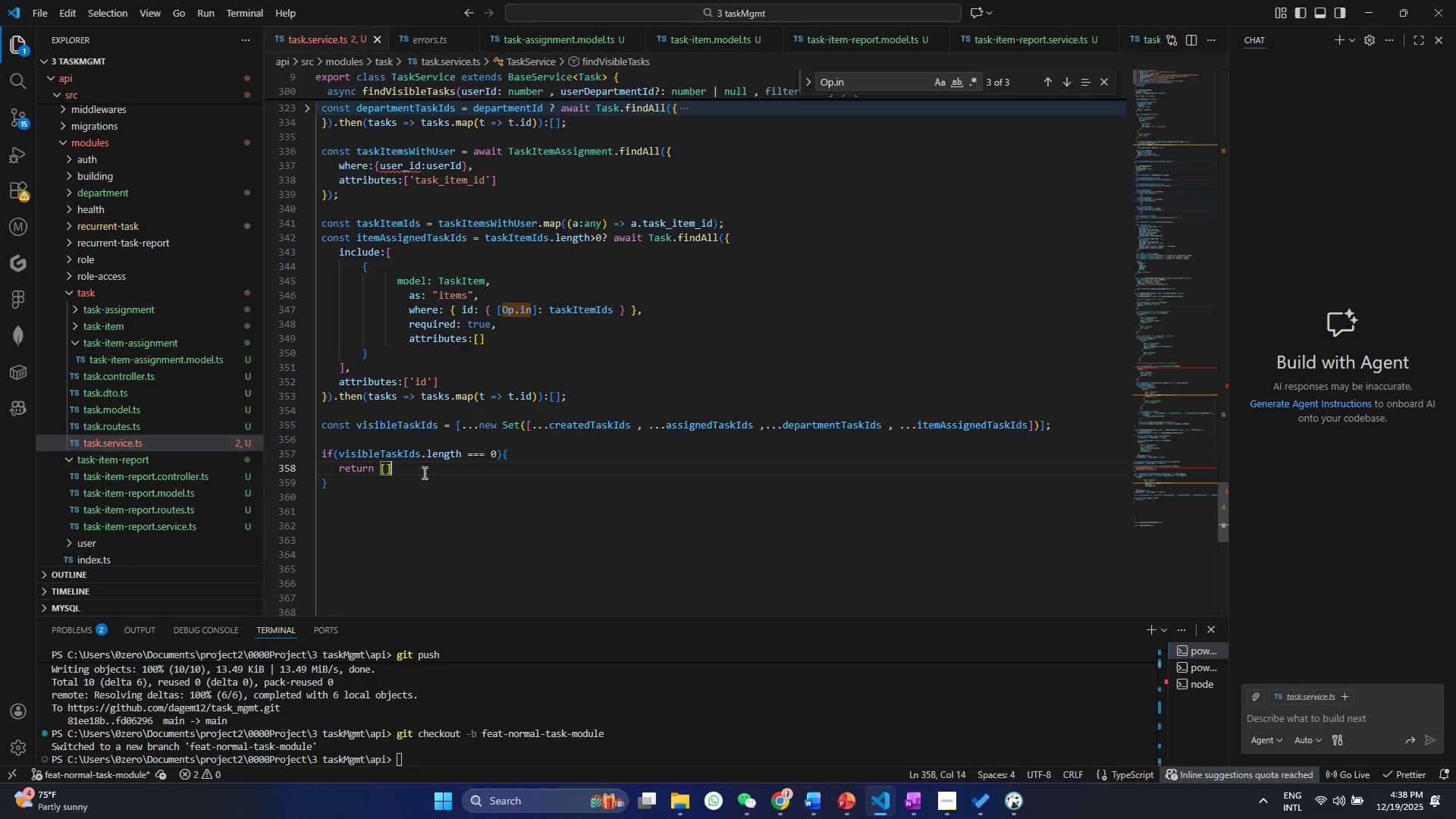 
key(ArrowRight)
 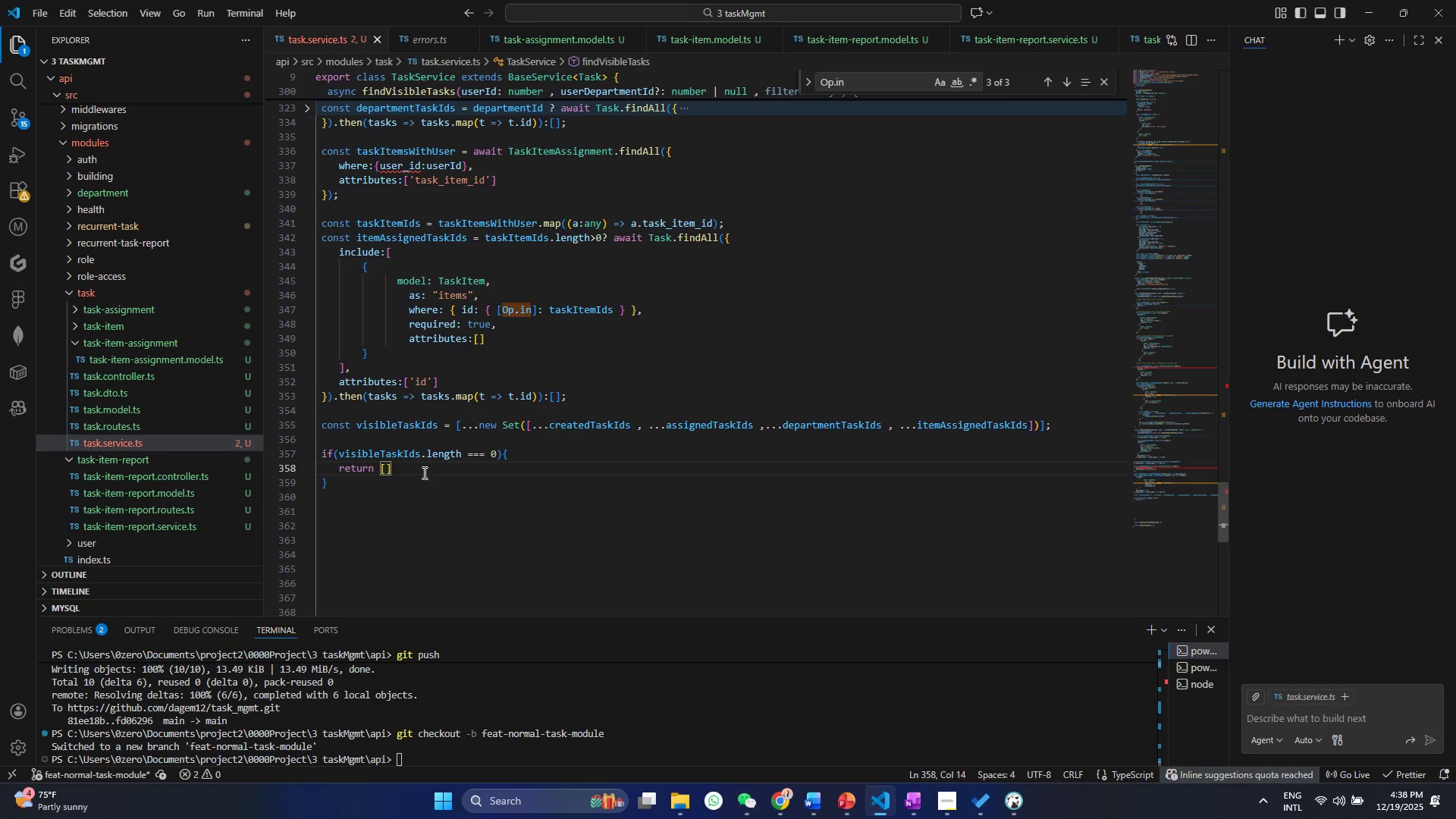 
key(Semicolon)
 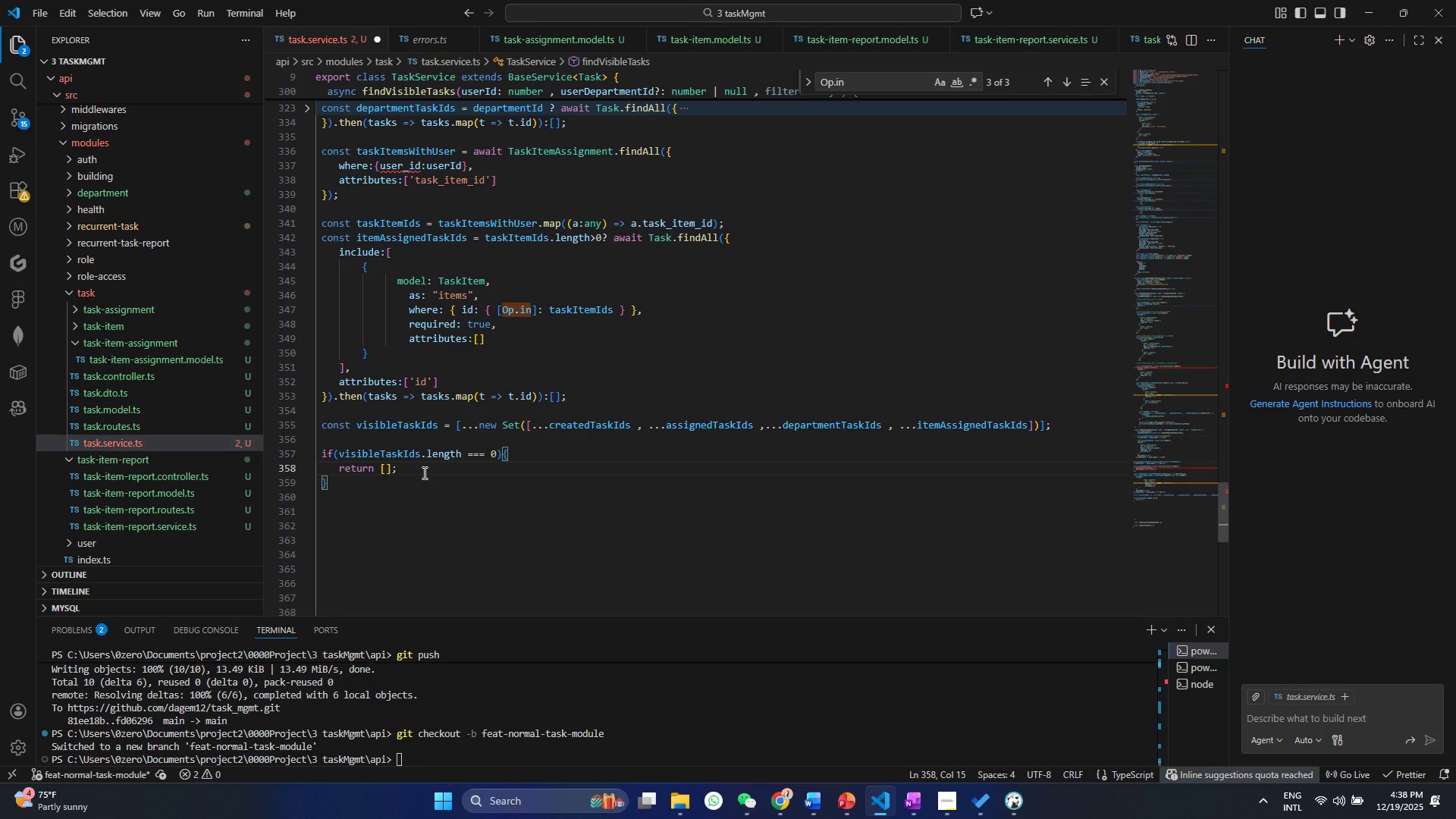 
key(ArrowDown)
 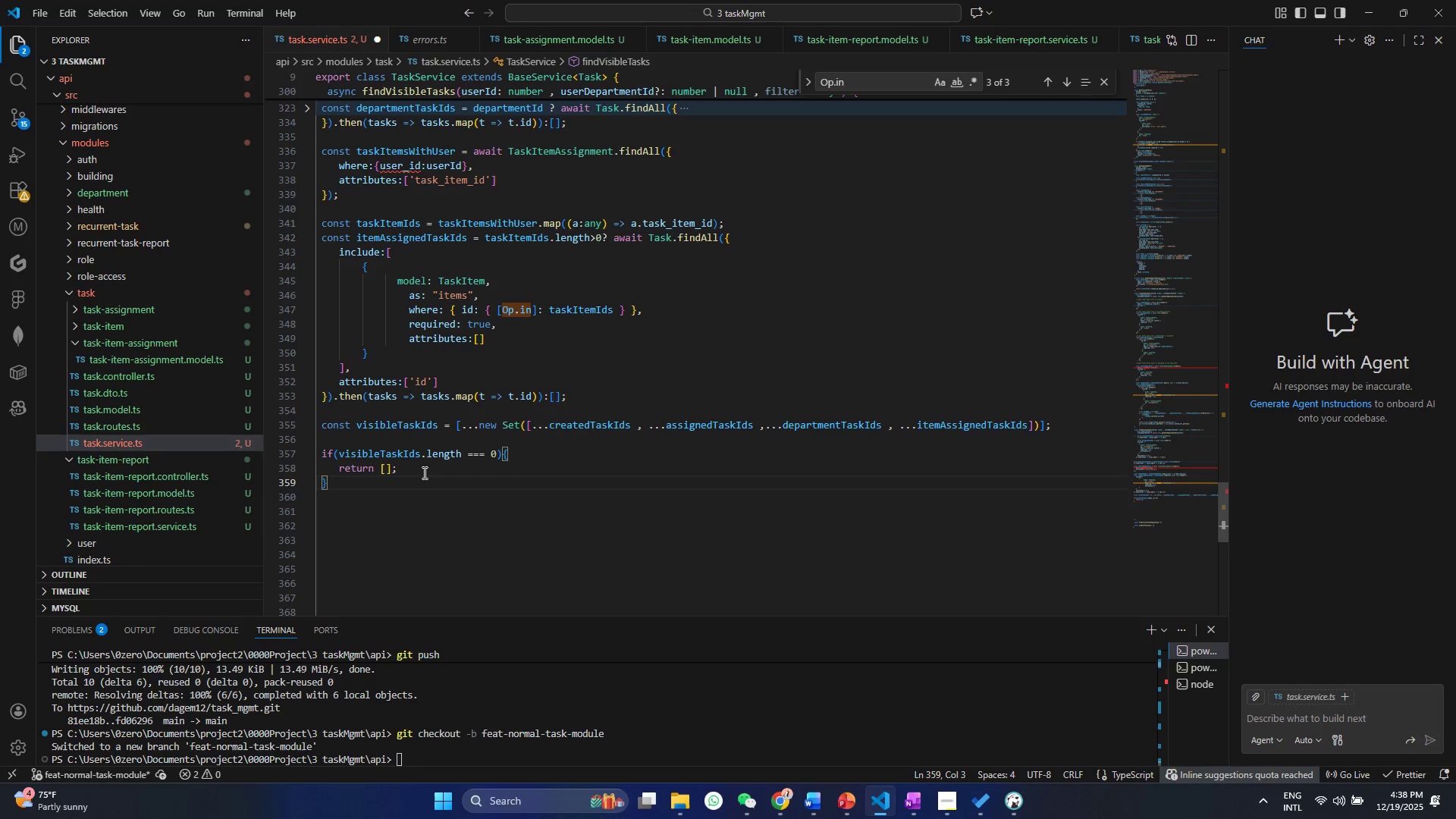 
key(Enter)
 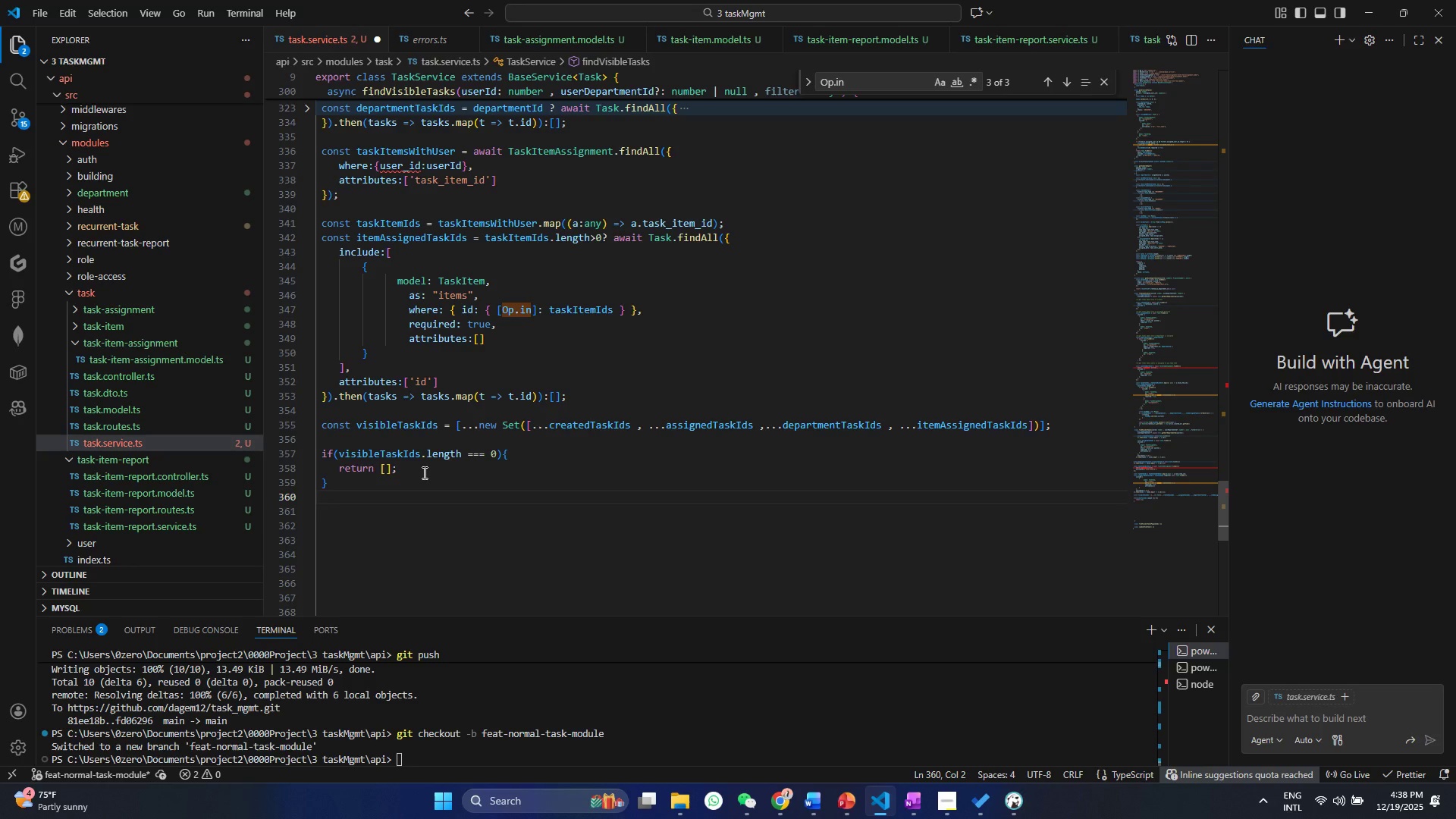 
key(Enter)
 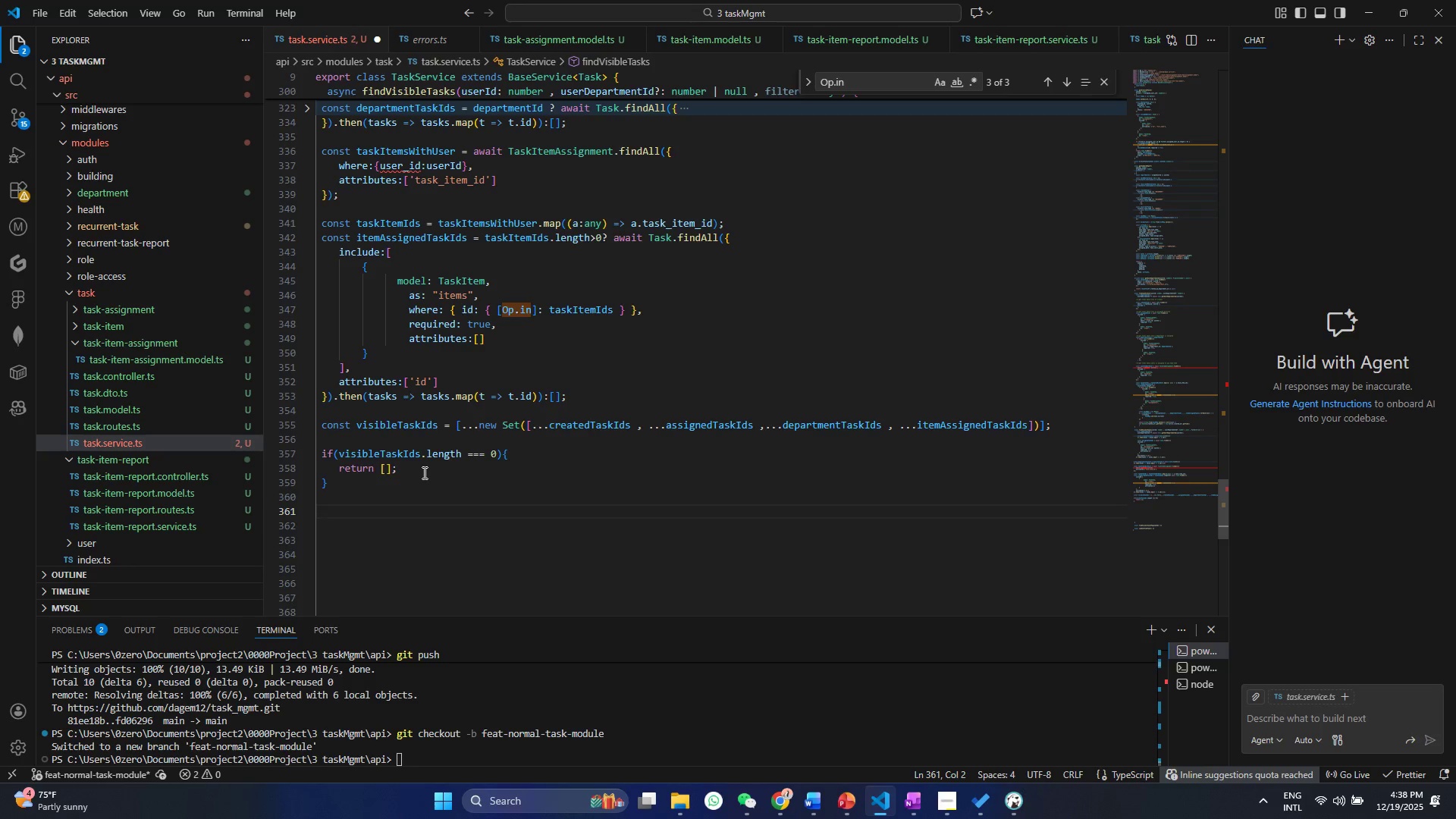 
type(con)
 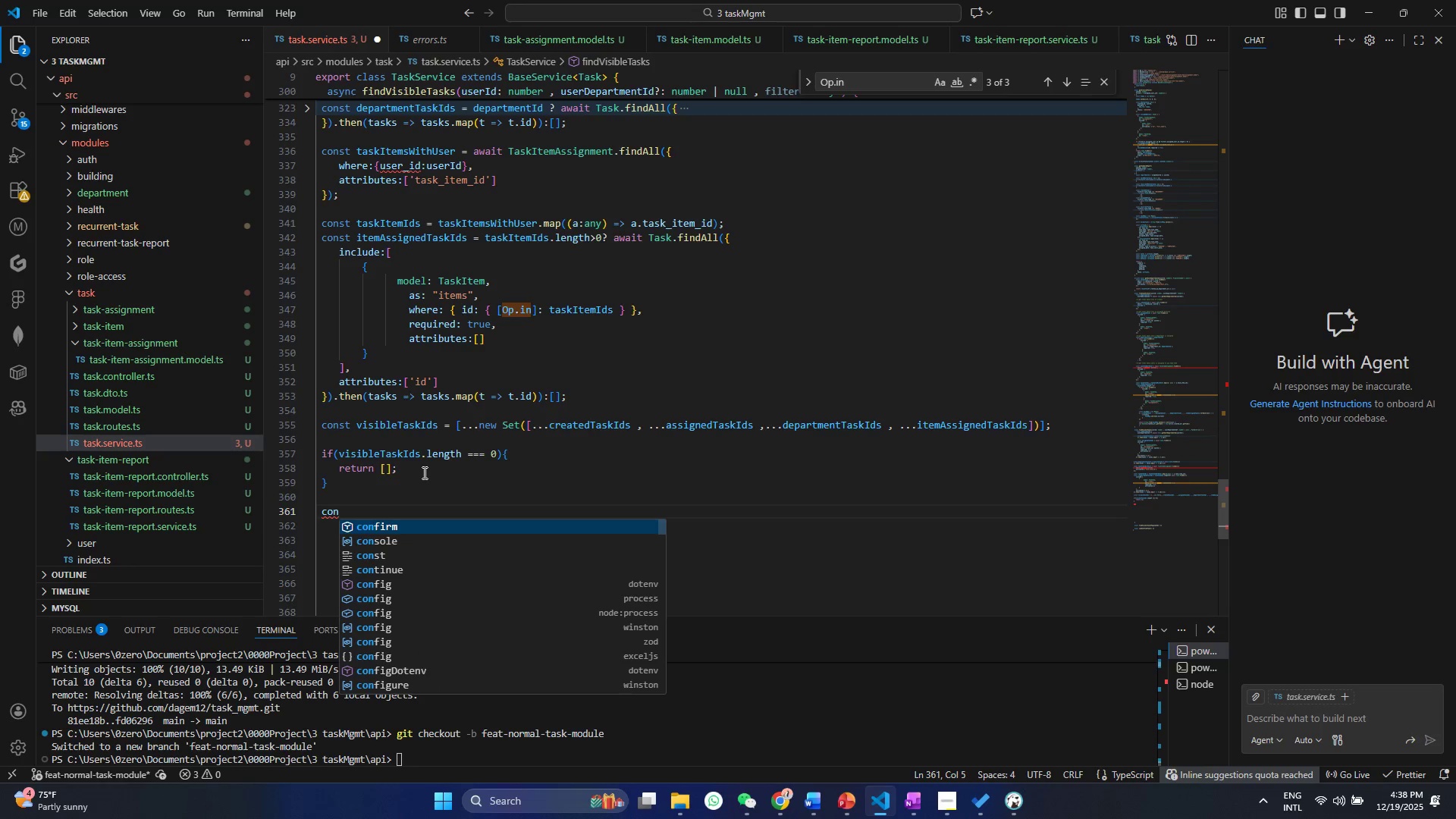 
key(ArrowDown)
 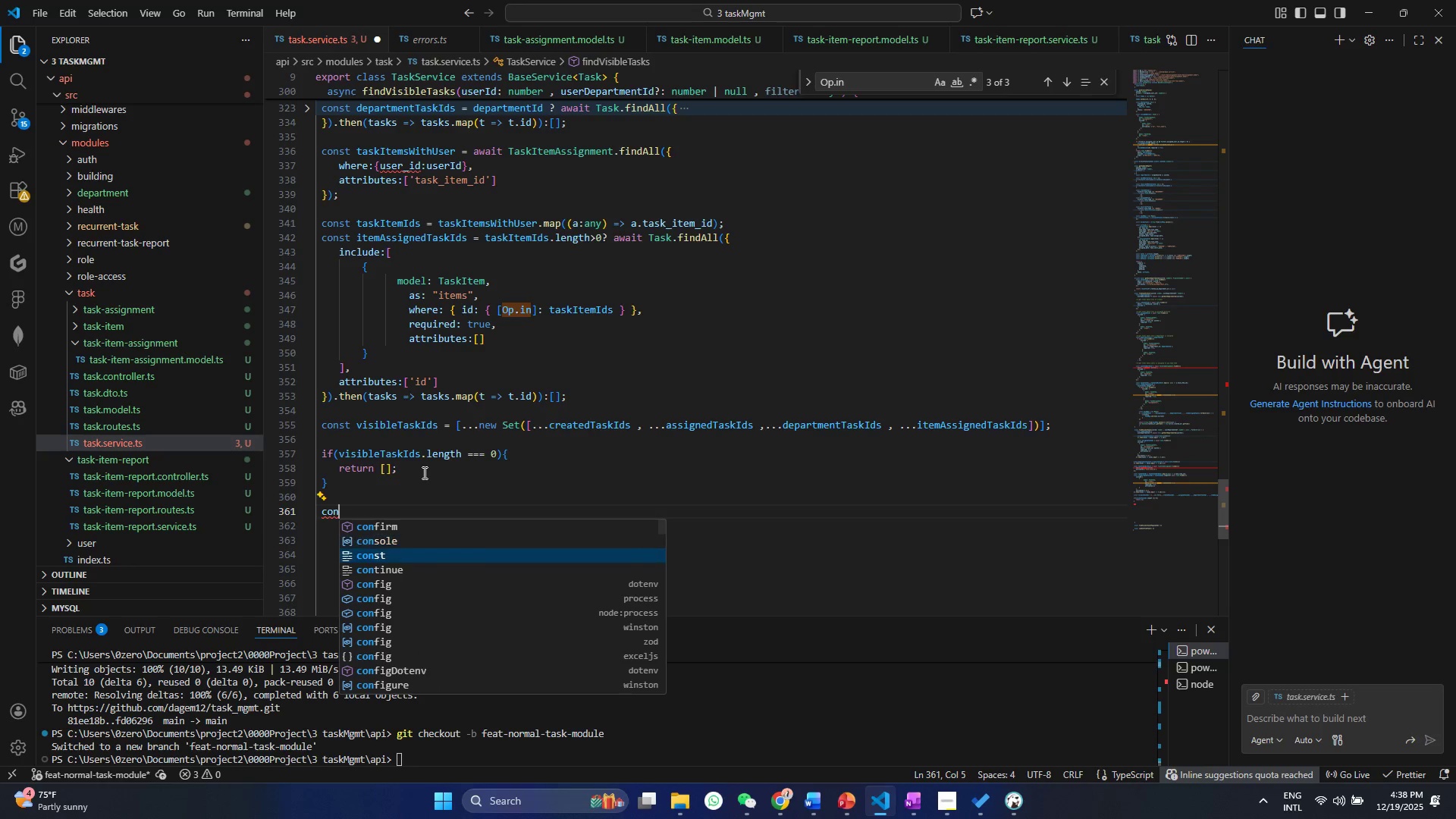 
key(ArrowDown)
 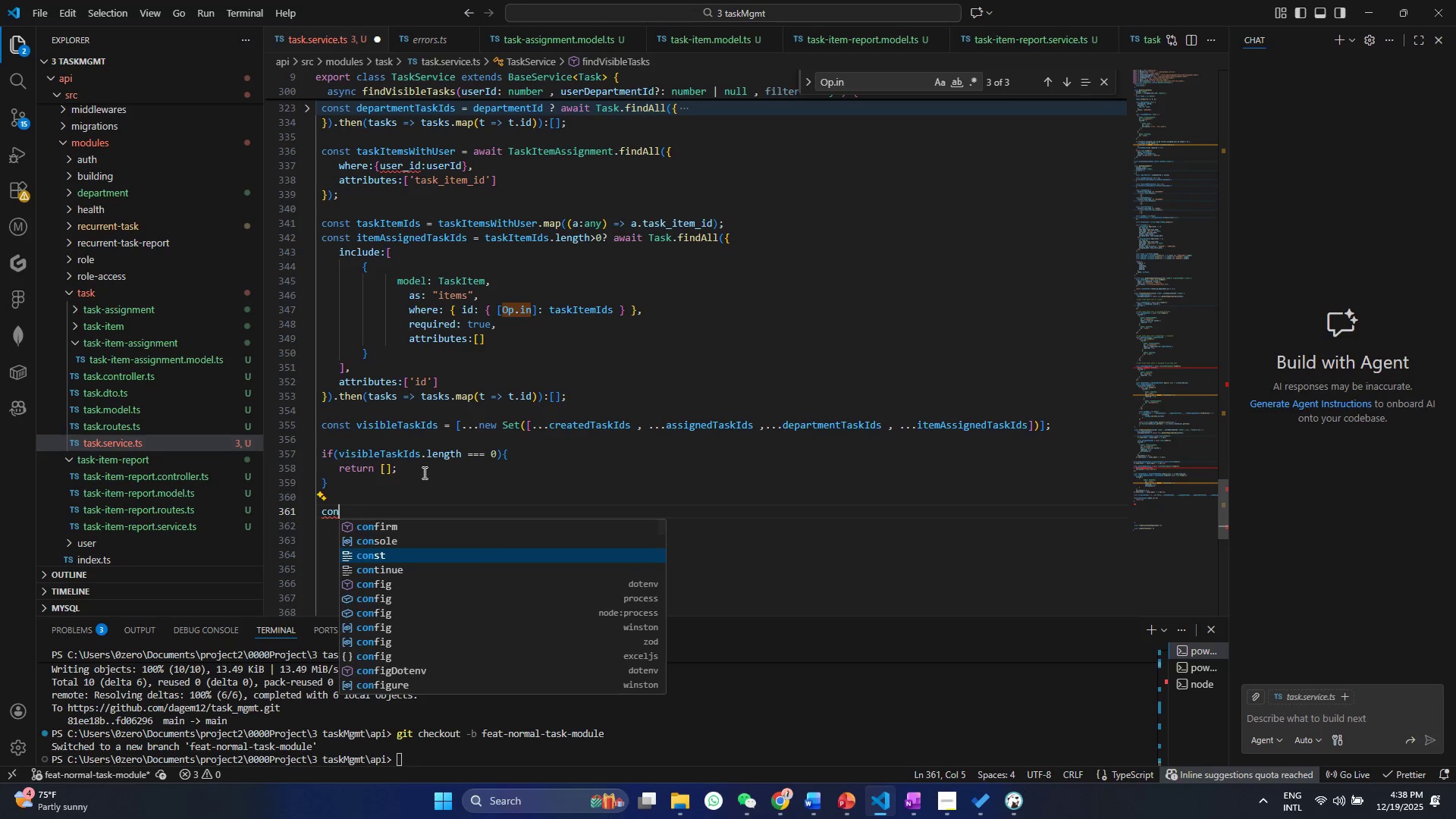 
key(Enter)
 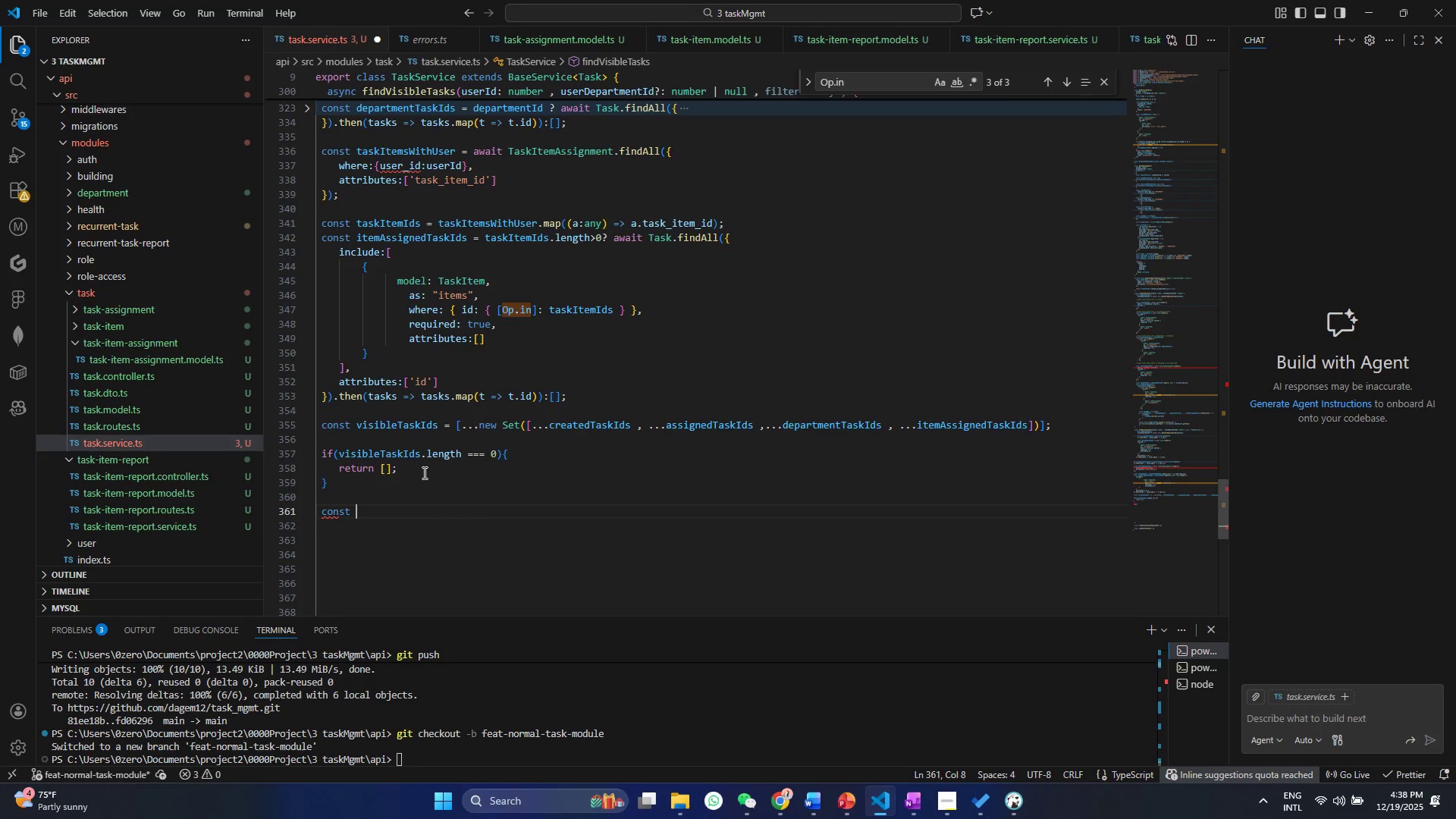 
type( whereClause = )
key(Backspace)
key(Backspace)
key(Backspace)
type(: any = {)
 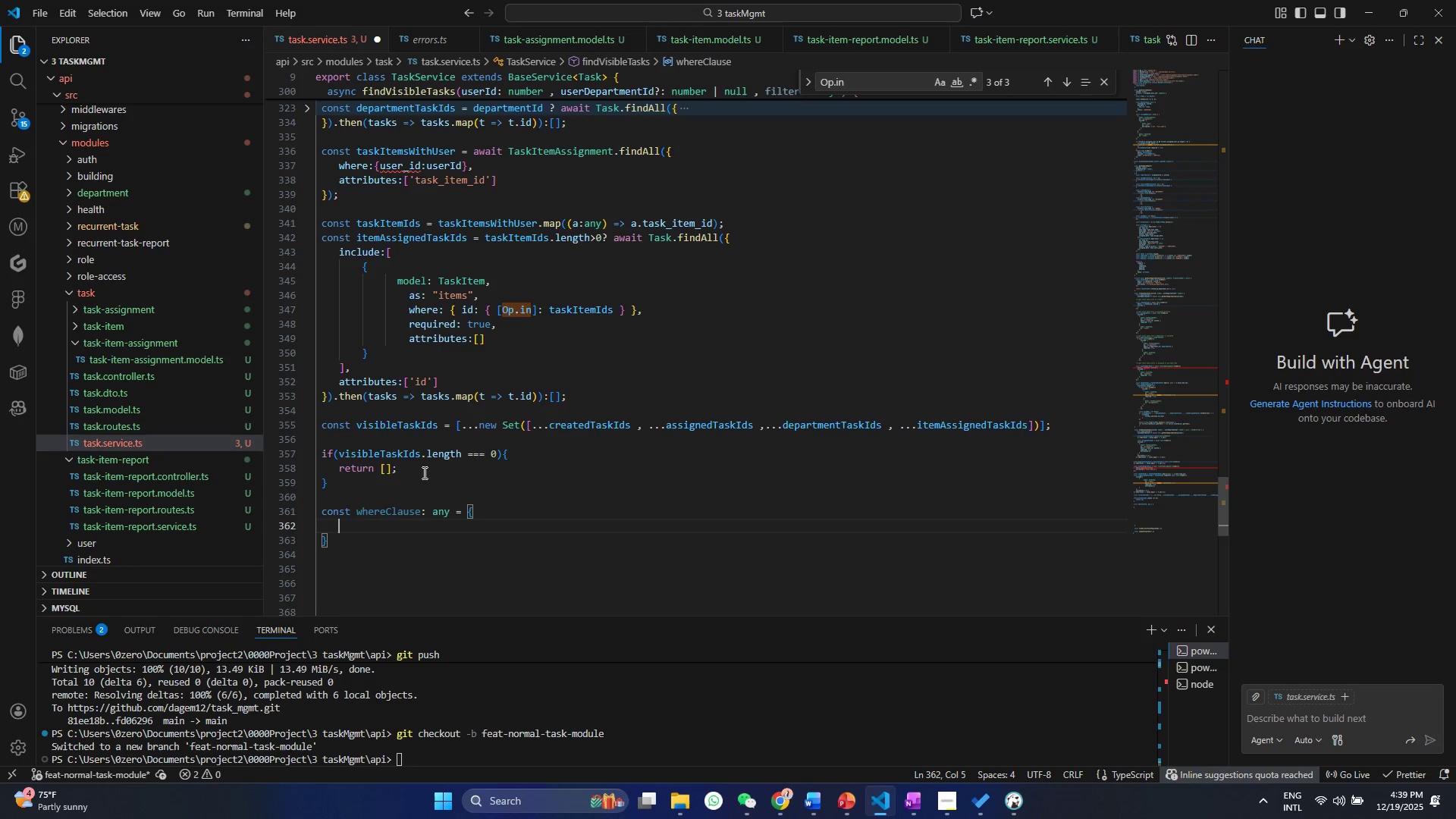 
 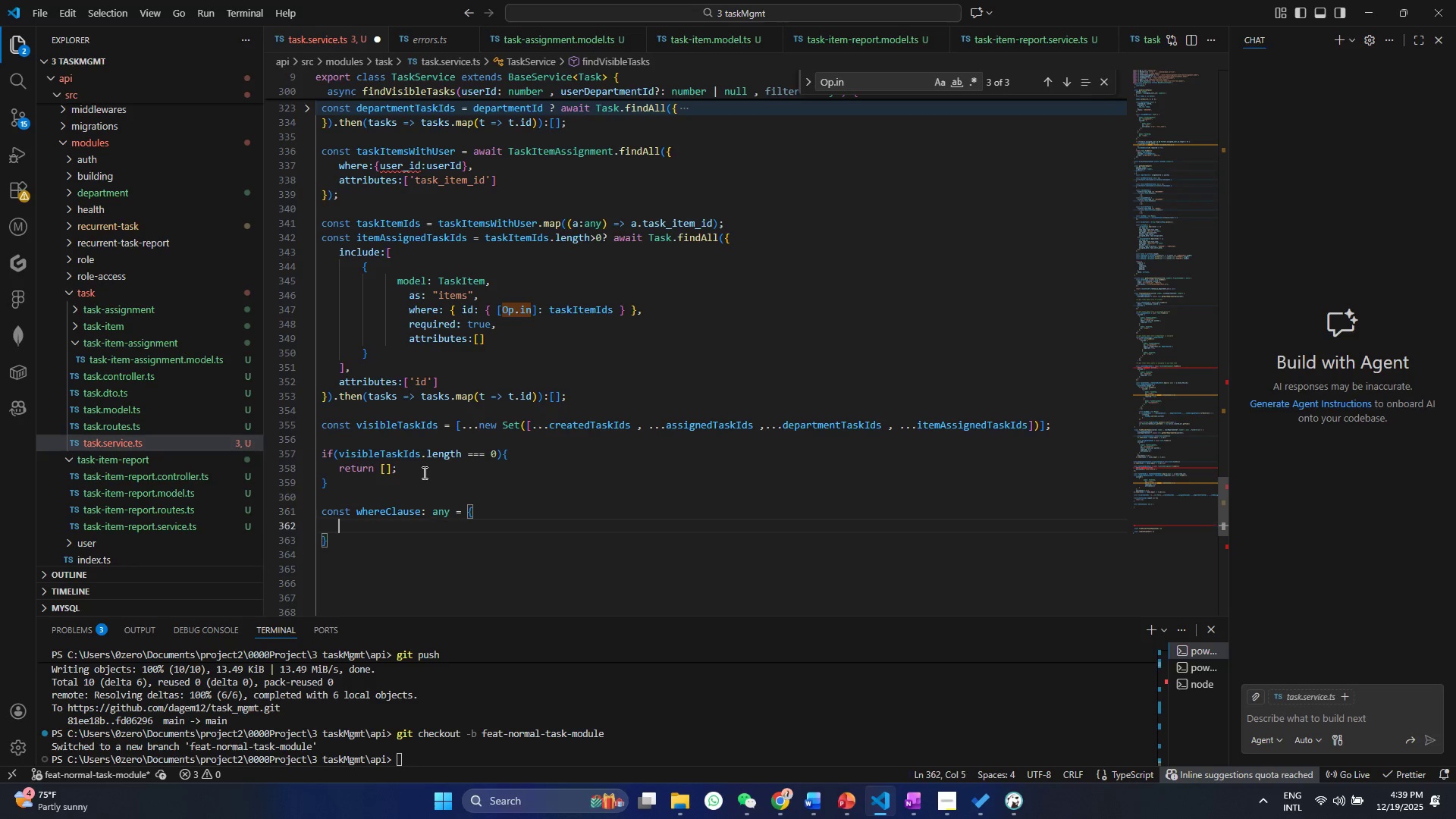 
key(Enter)
 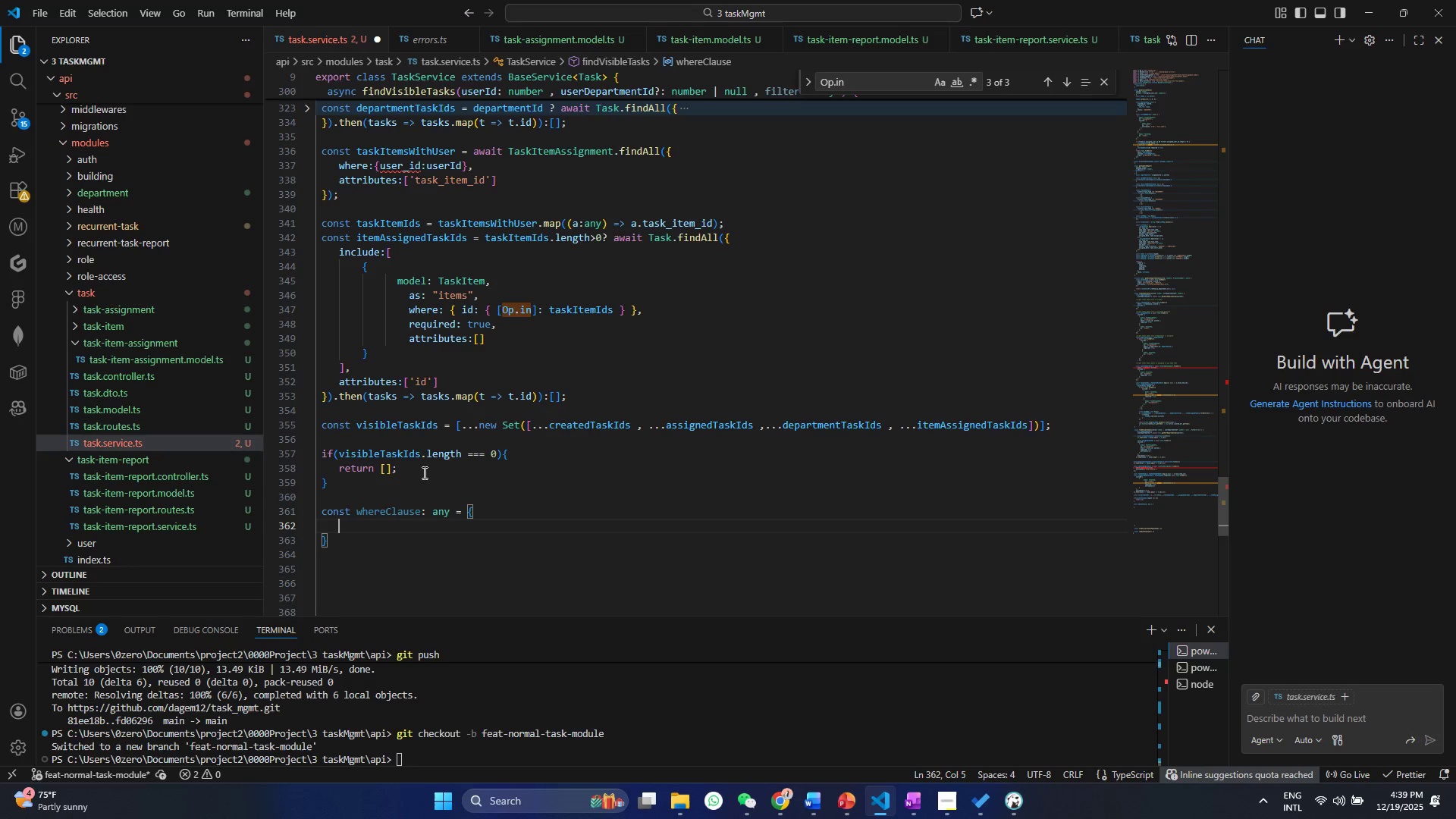 
type(id)
 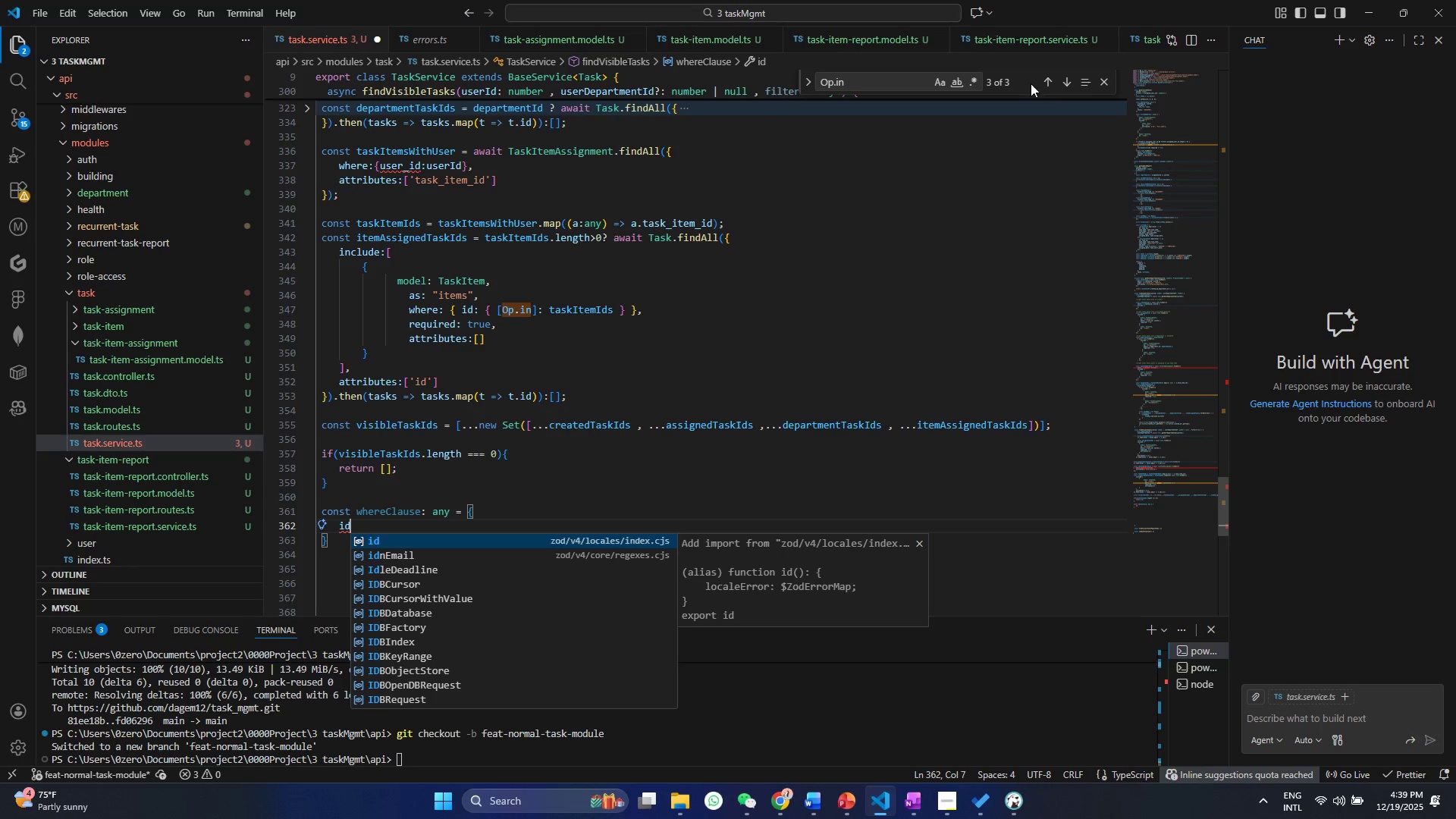 
double_click([1046, 84])
 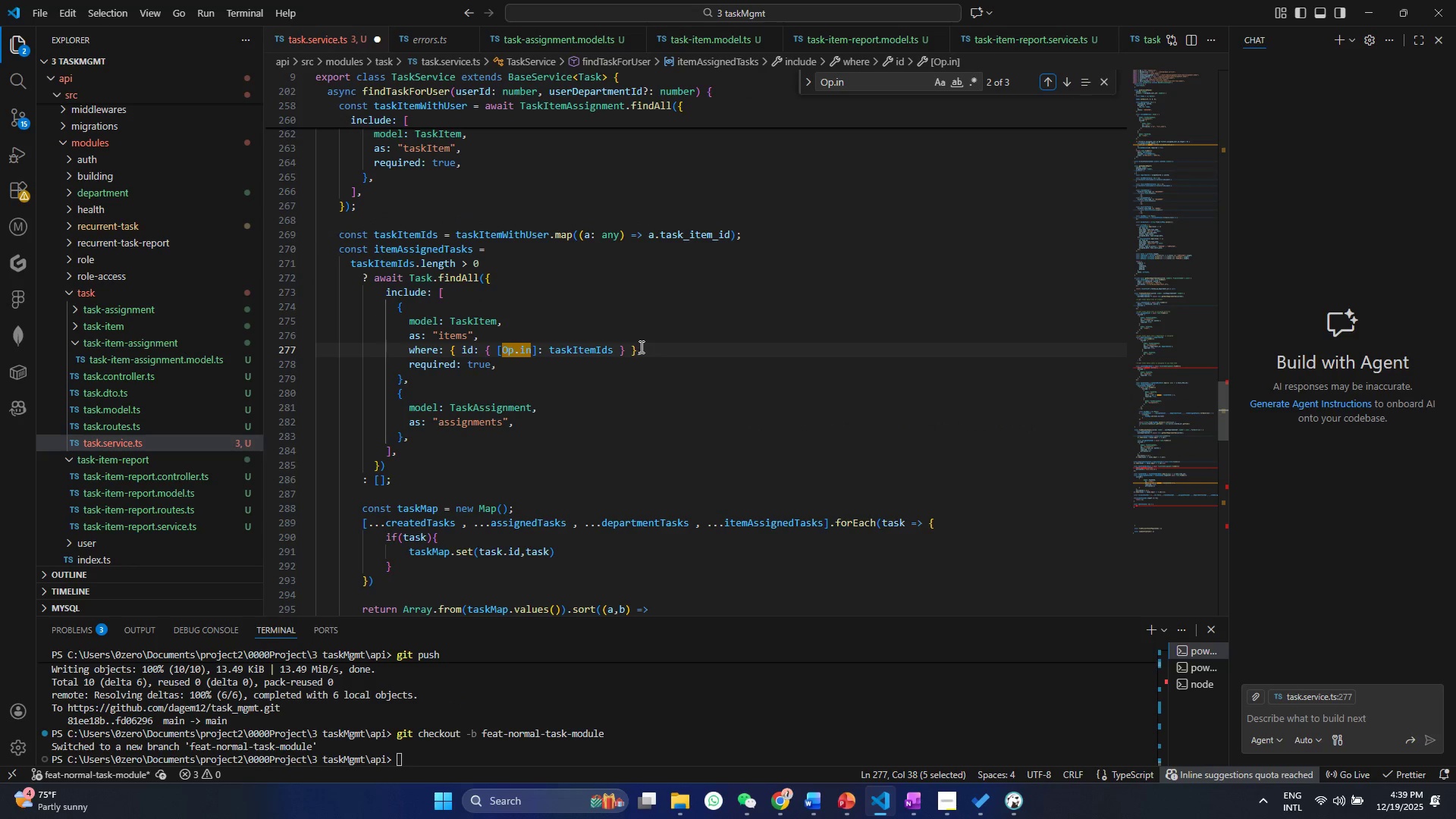 
left_click_drag(start_coordinate=[650, 350], to_coordinate=[401, 350])
 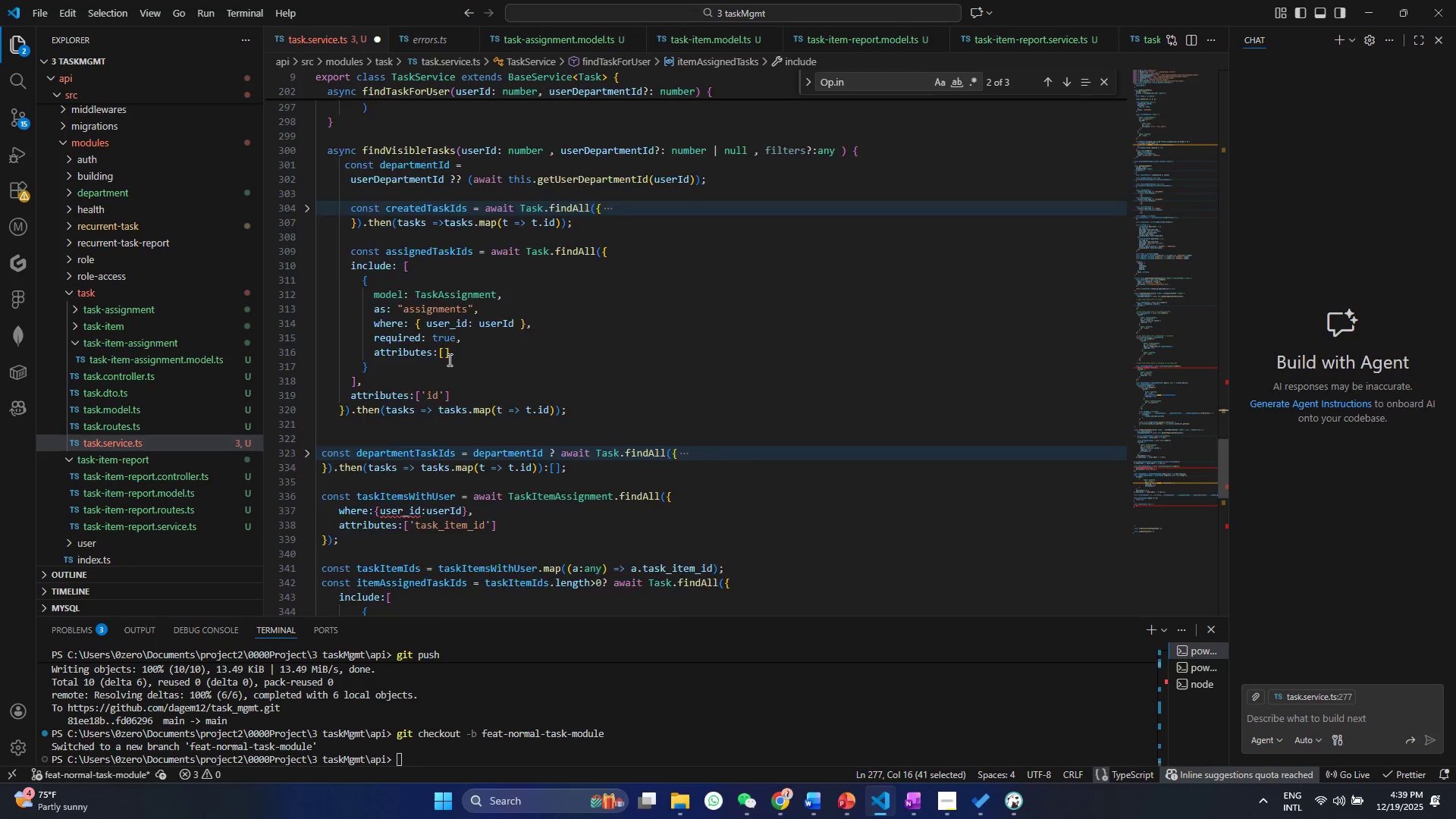 
key(Control+ControlLeft)
 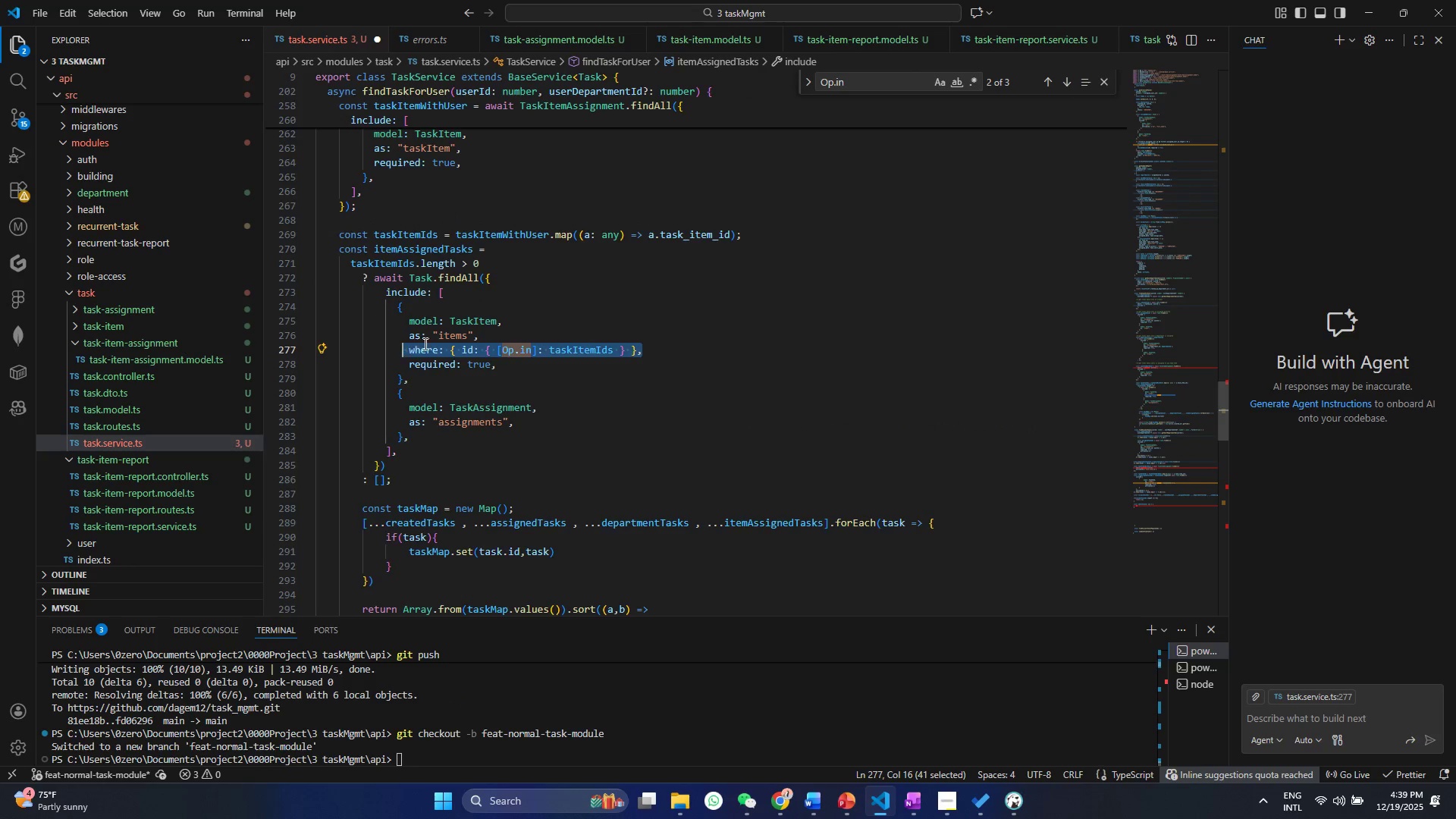 
key(Control+C)
 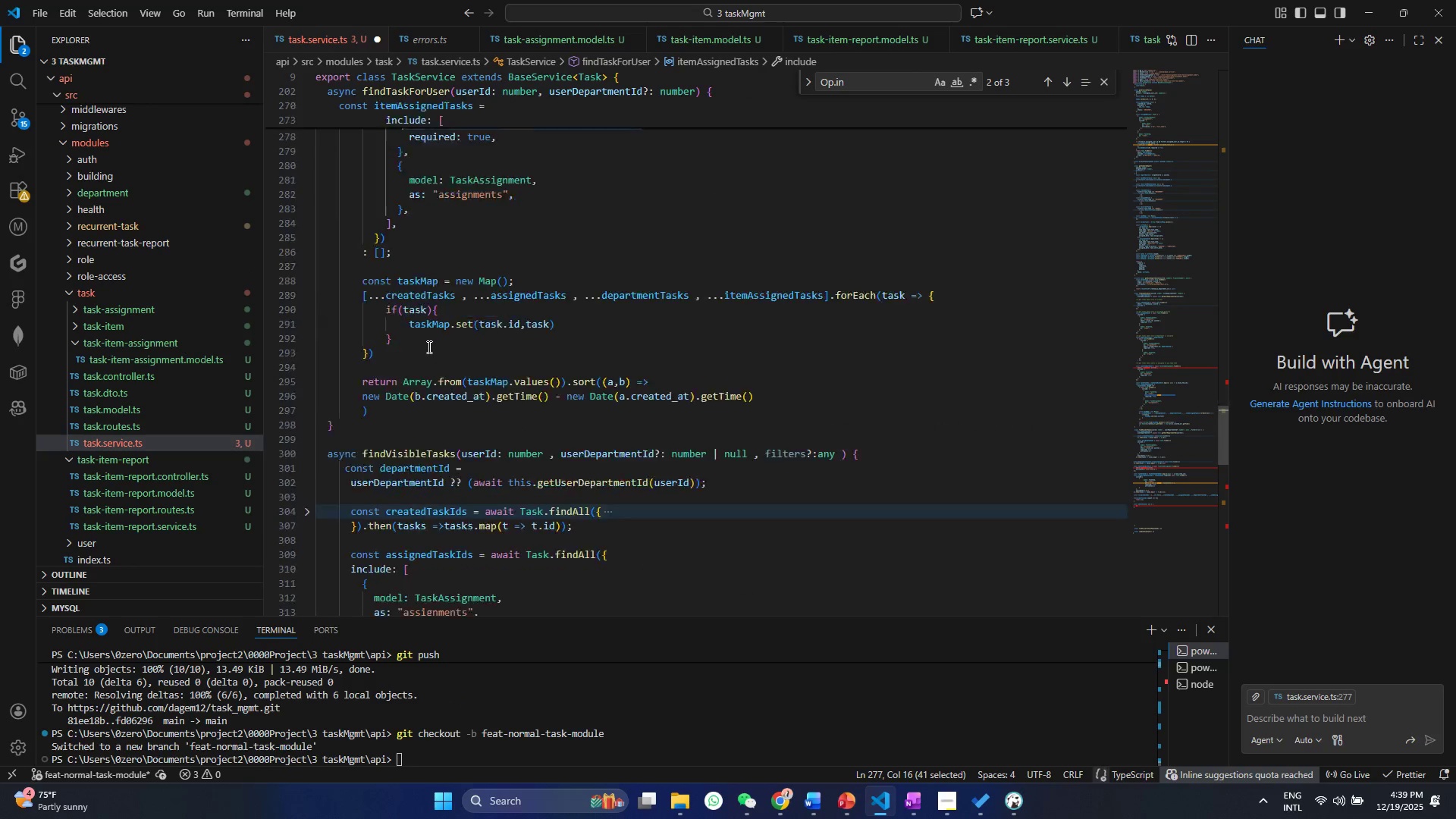 
scroll: coordinate [448, 359], scroll_direction: down, amount: 29.0
 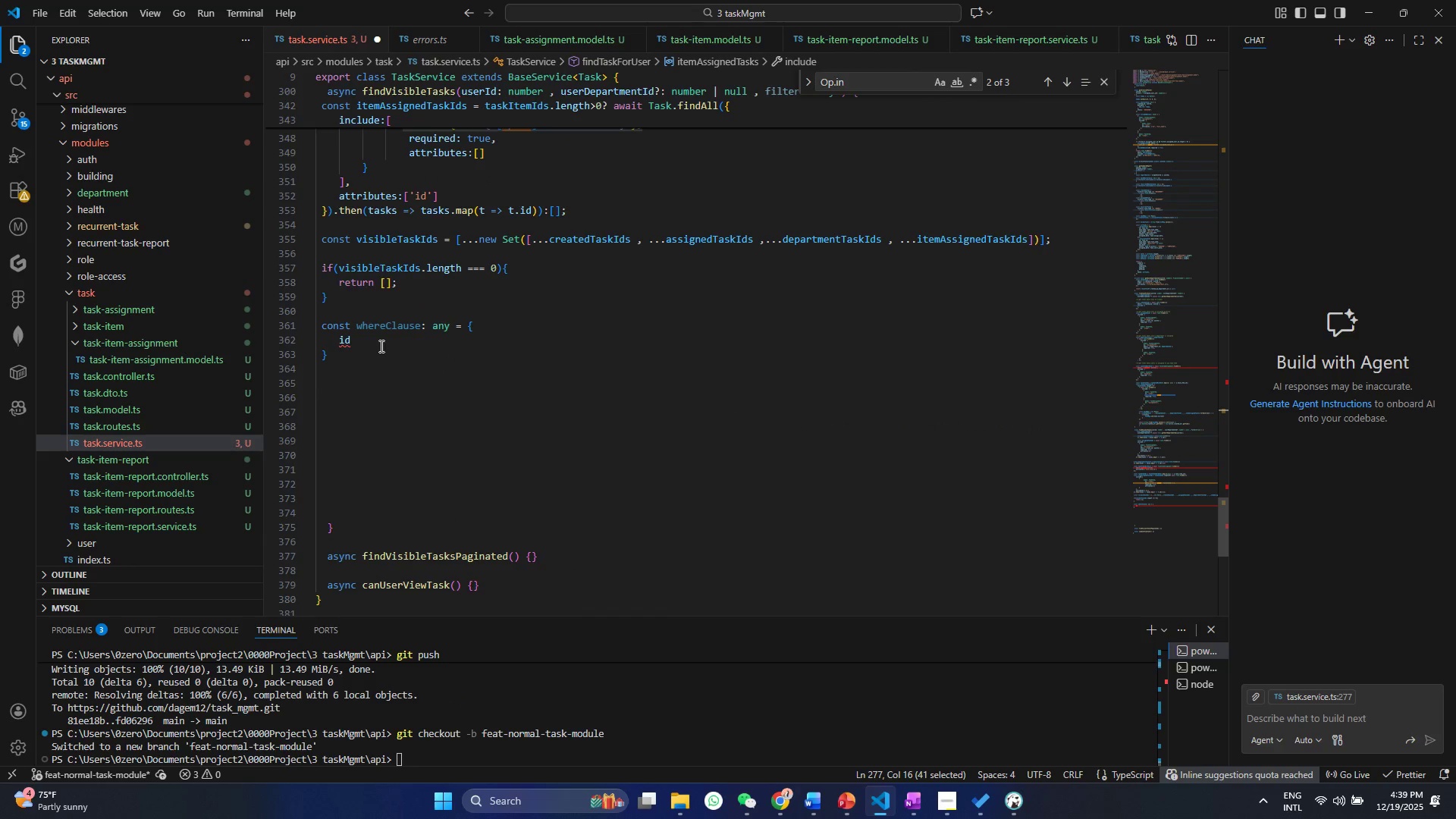 
left_click_drag(start_coordinate=[380, 345], to_coordinate=[337, 340])
 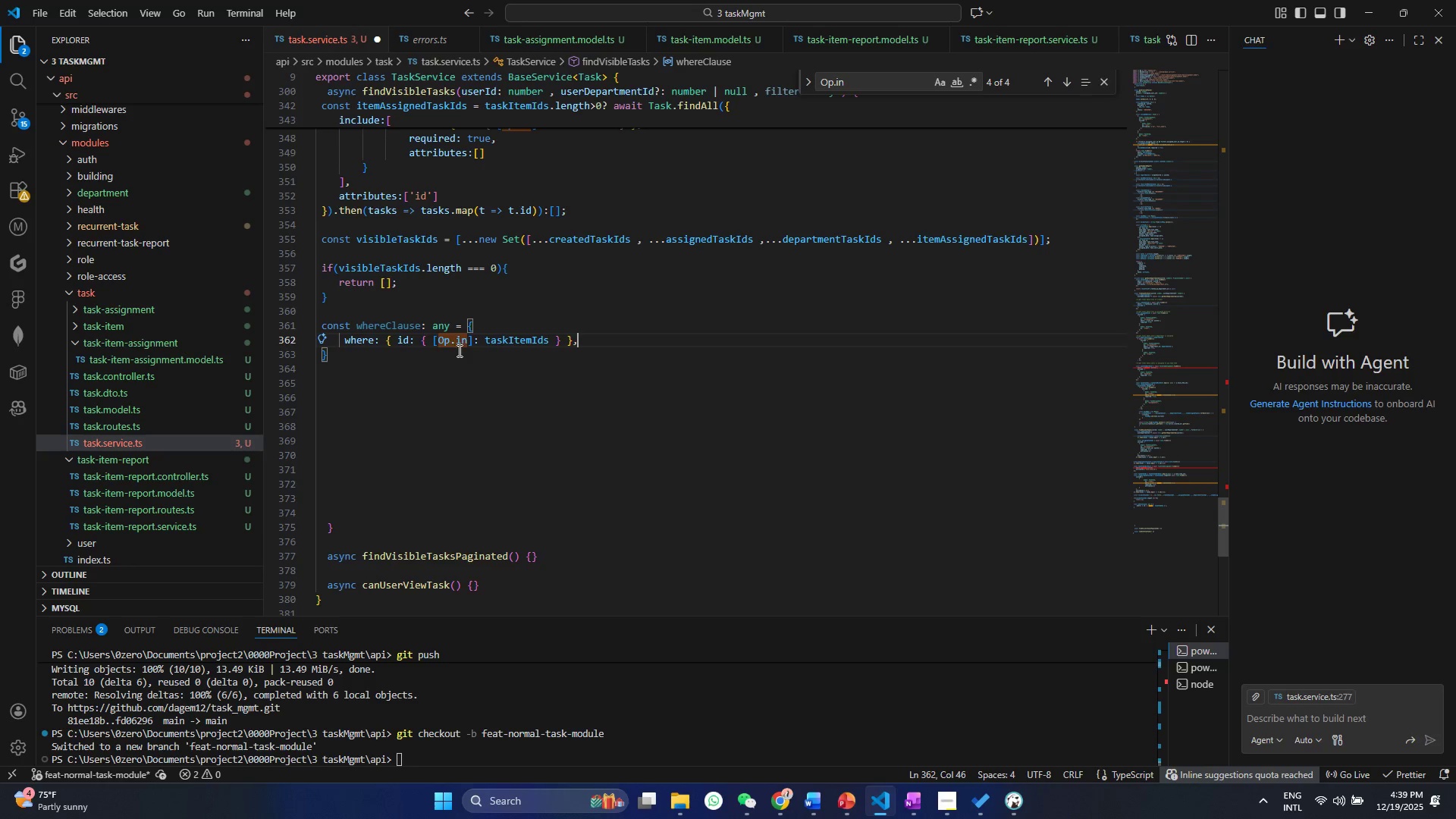 
key(Control+ControlLeft)
 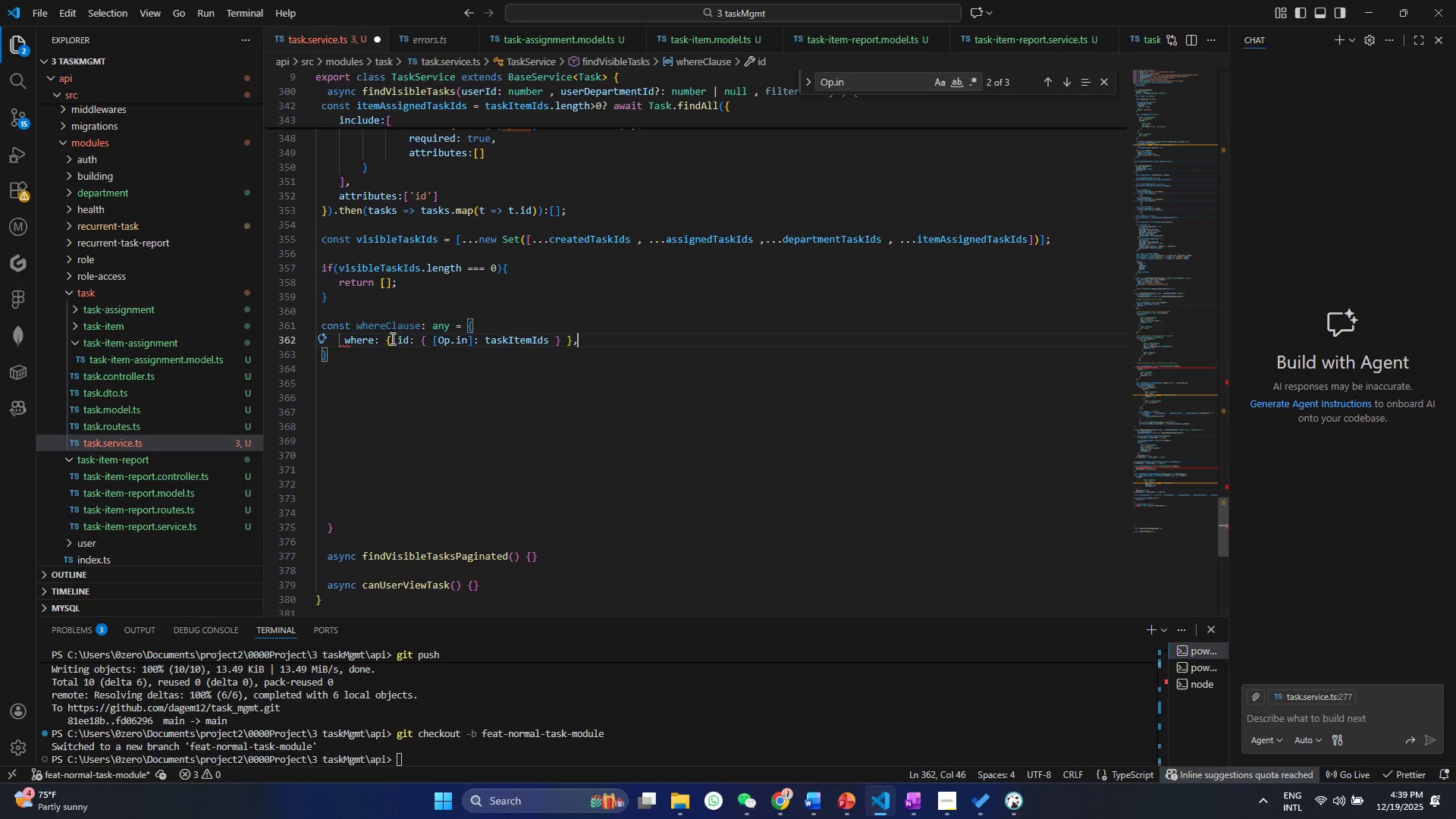 
key(Control+V)
 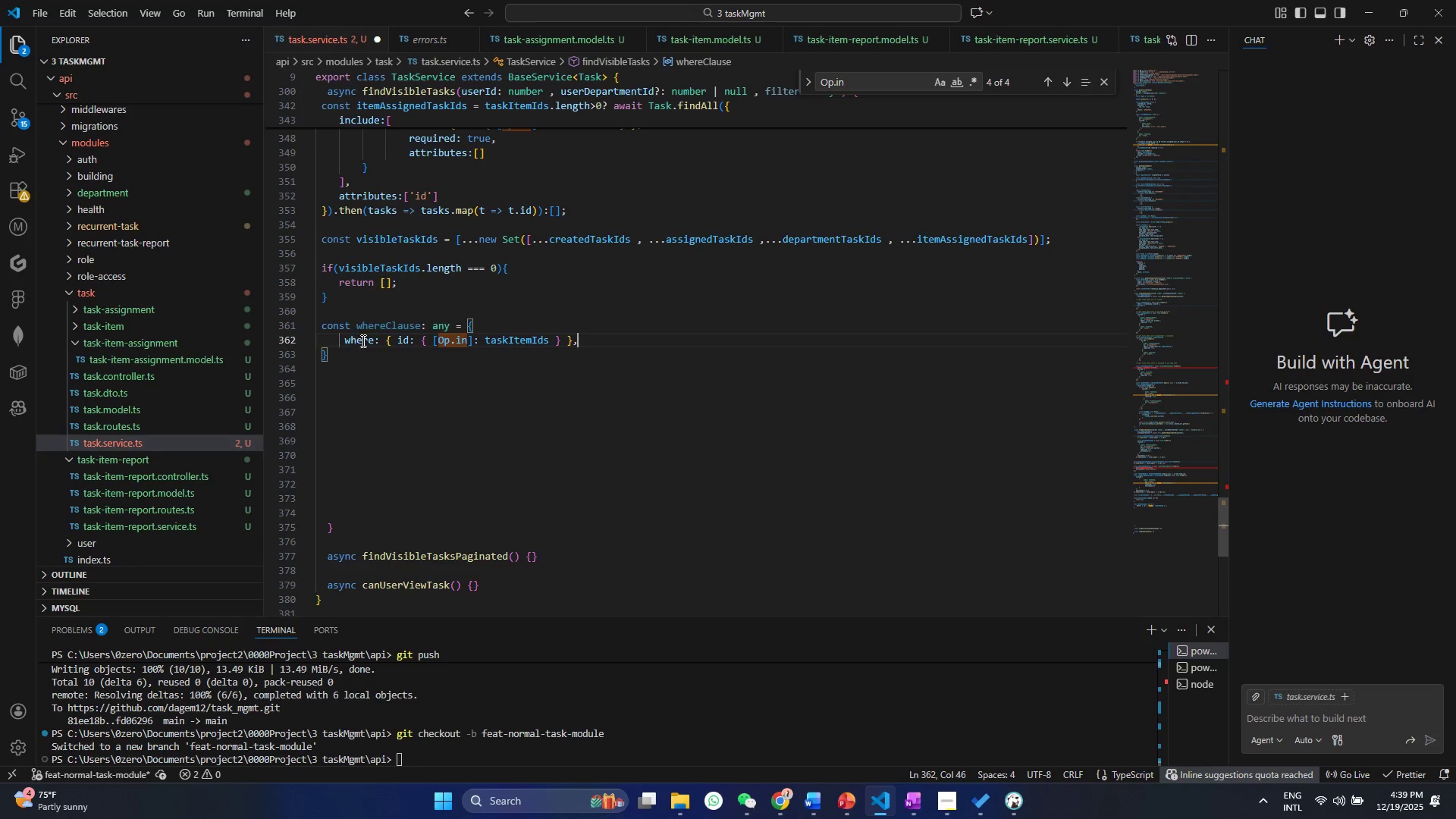 
left_click_drag(start_coordinate=[394, 340], to_coordinate=[328, 344])
 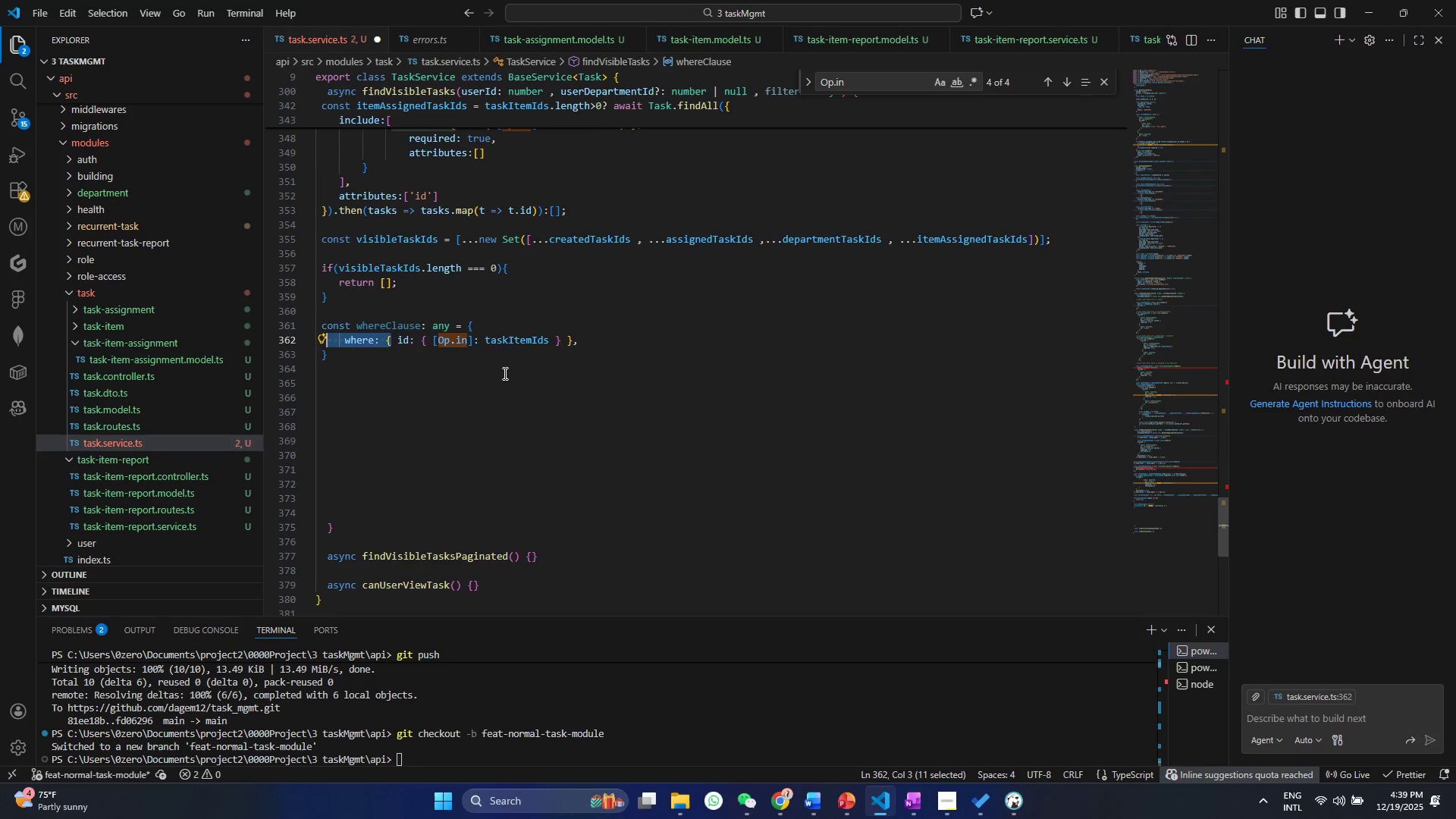 
key(Backspace)
 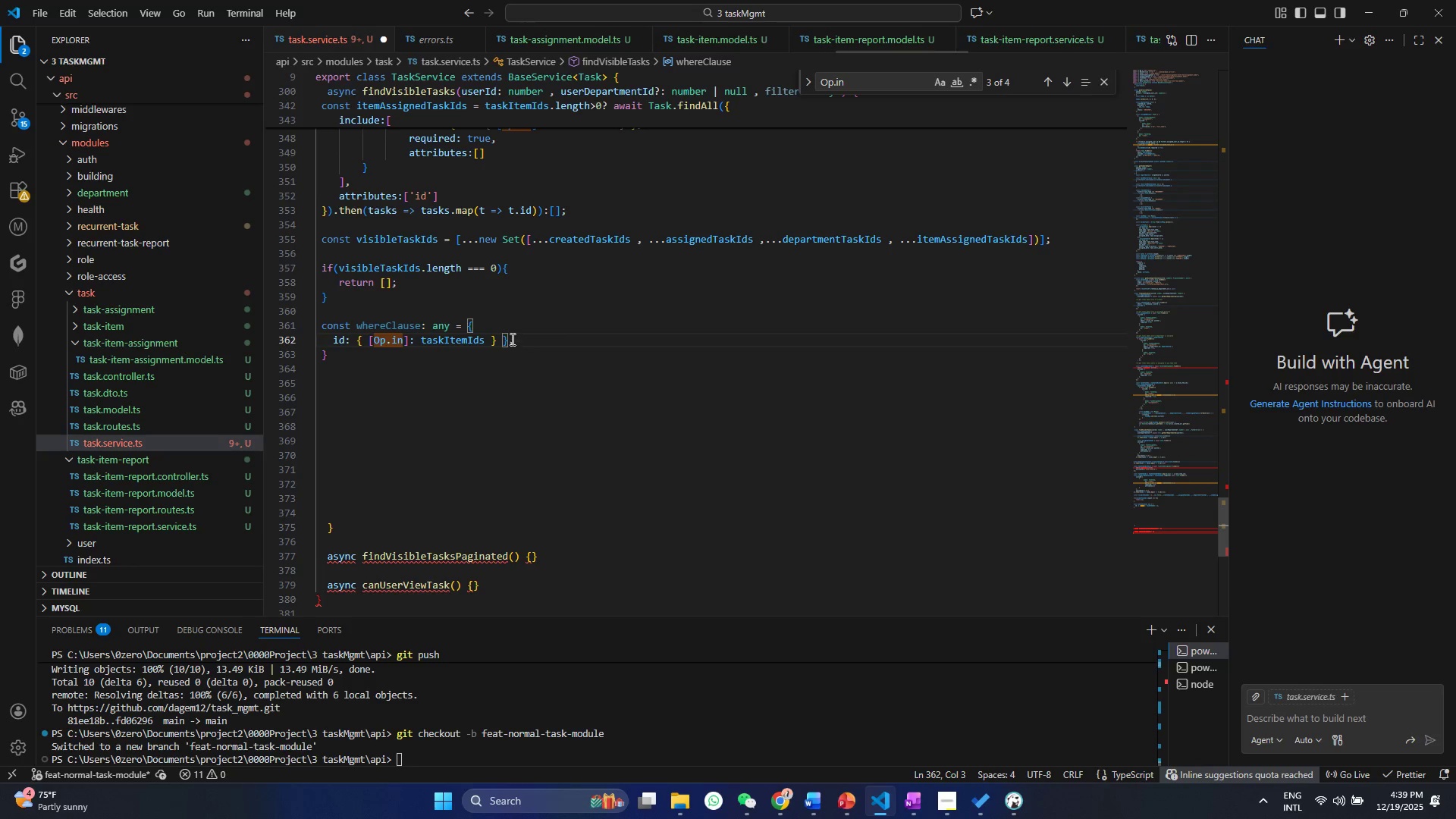 
left_click([506, 334])
 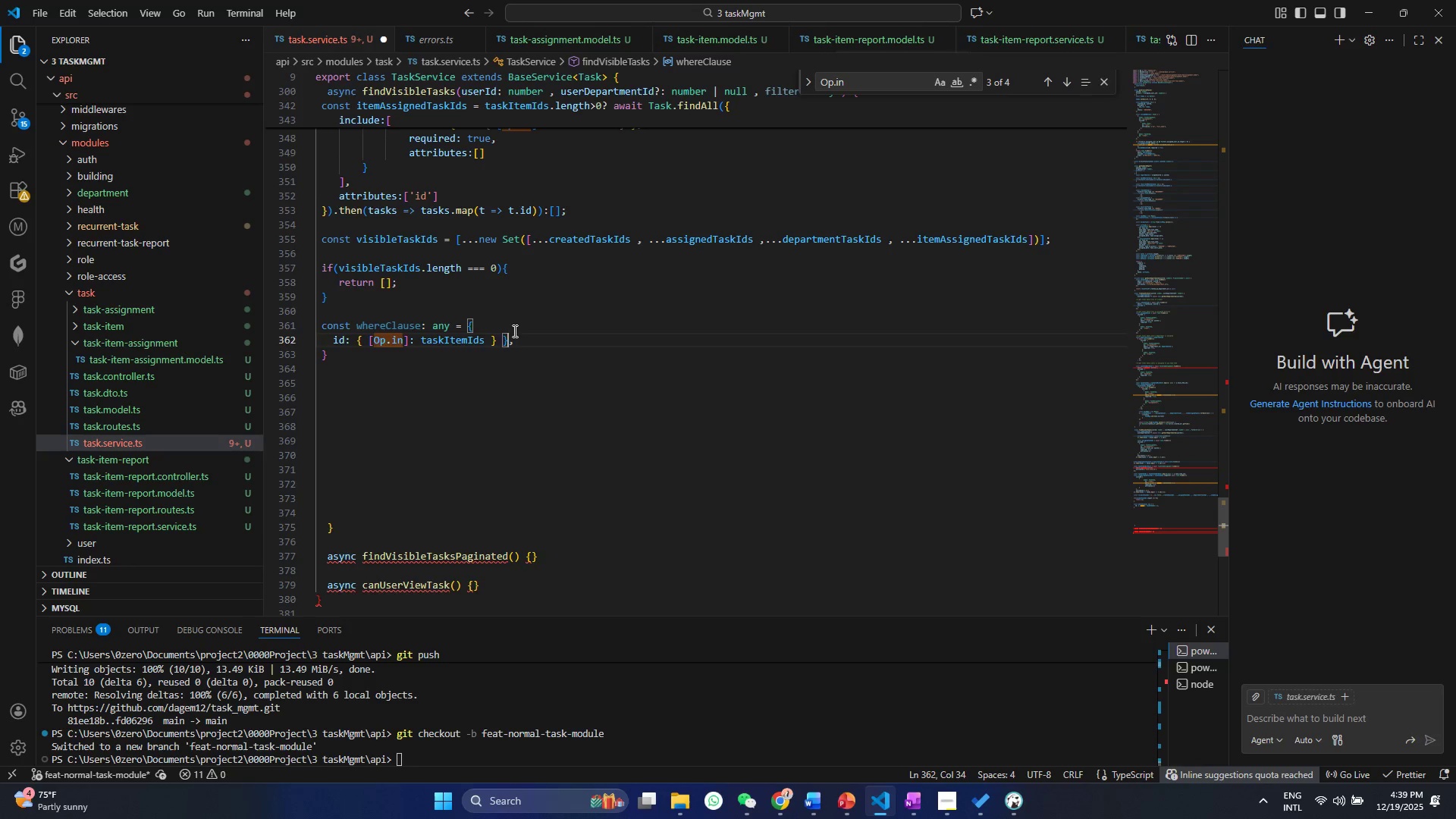 
key(Backspace)
 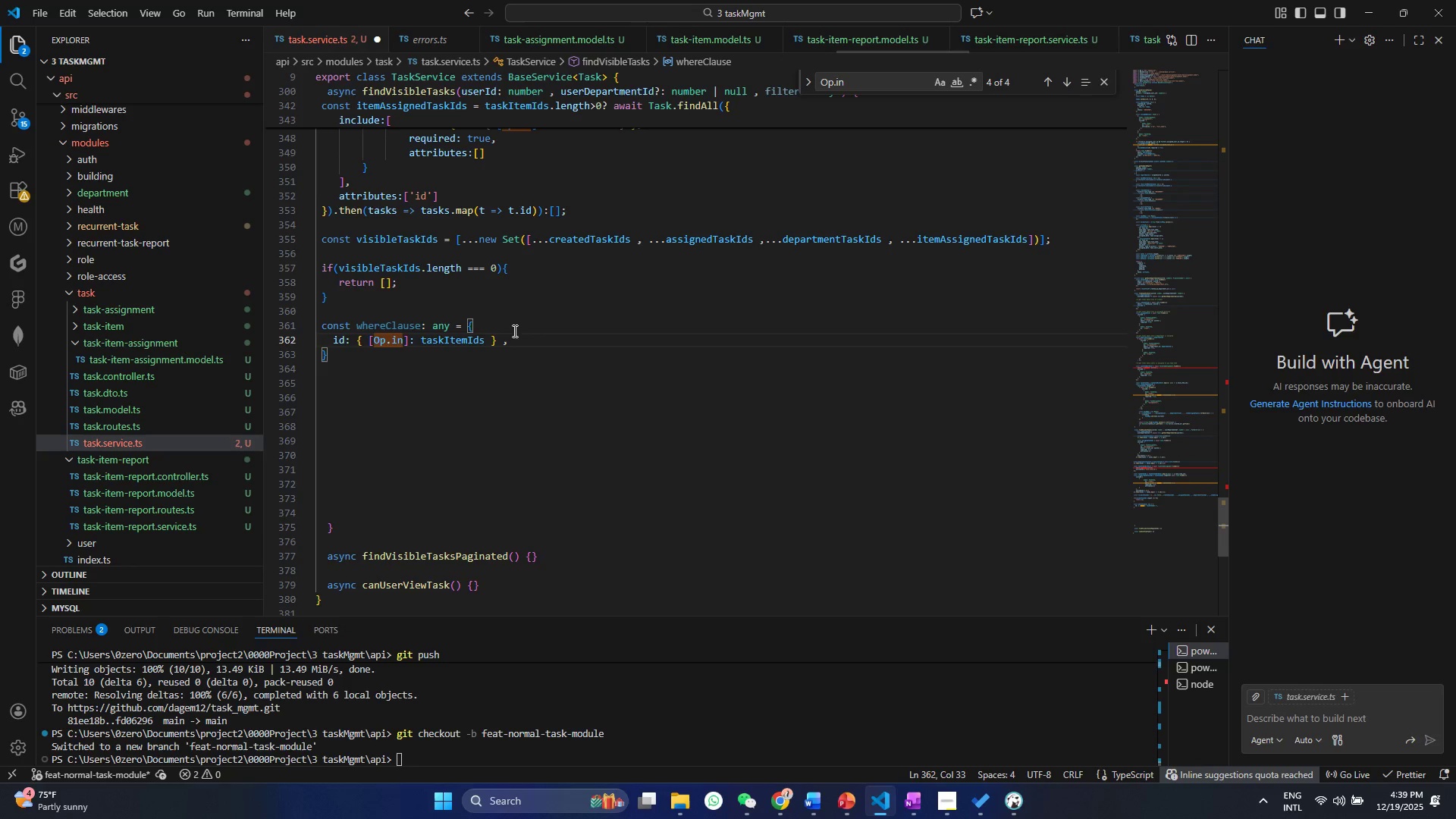 
key(Control+S)
 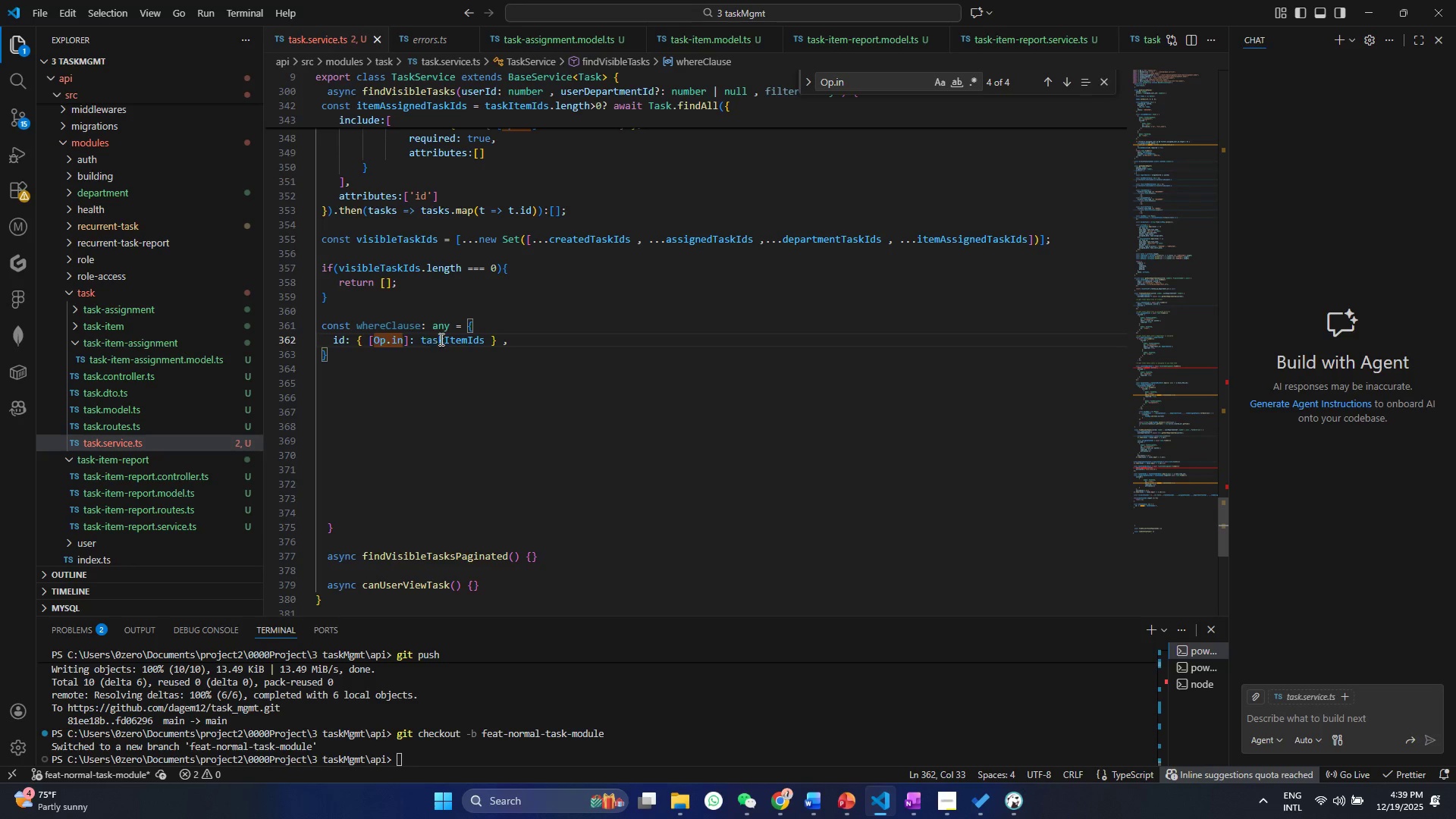 
double_click([440, 339])
 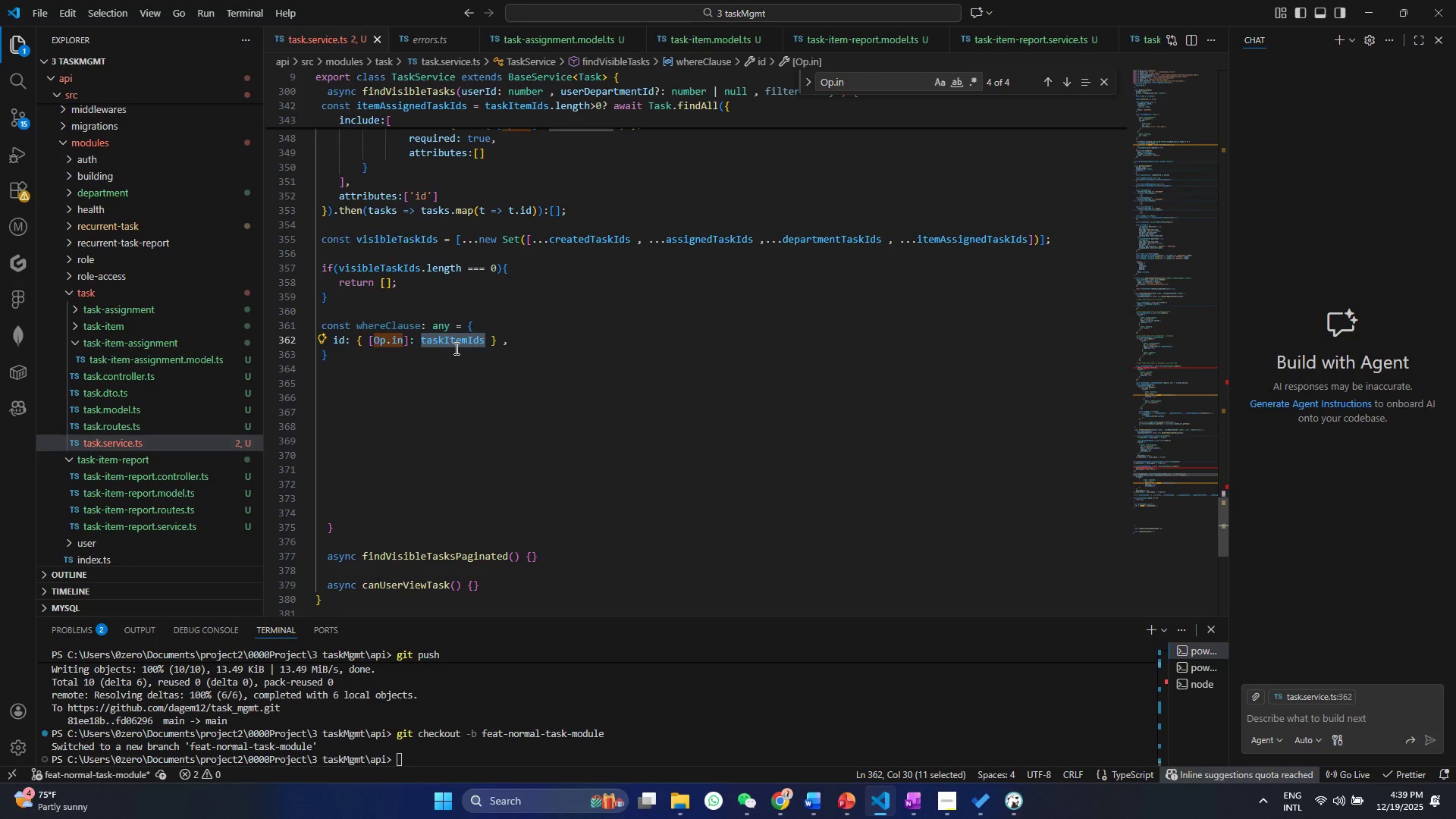 
type(vivi)
key(Backspace)
key(Backspace)
type(si)
 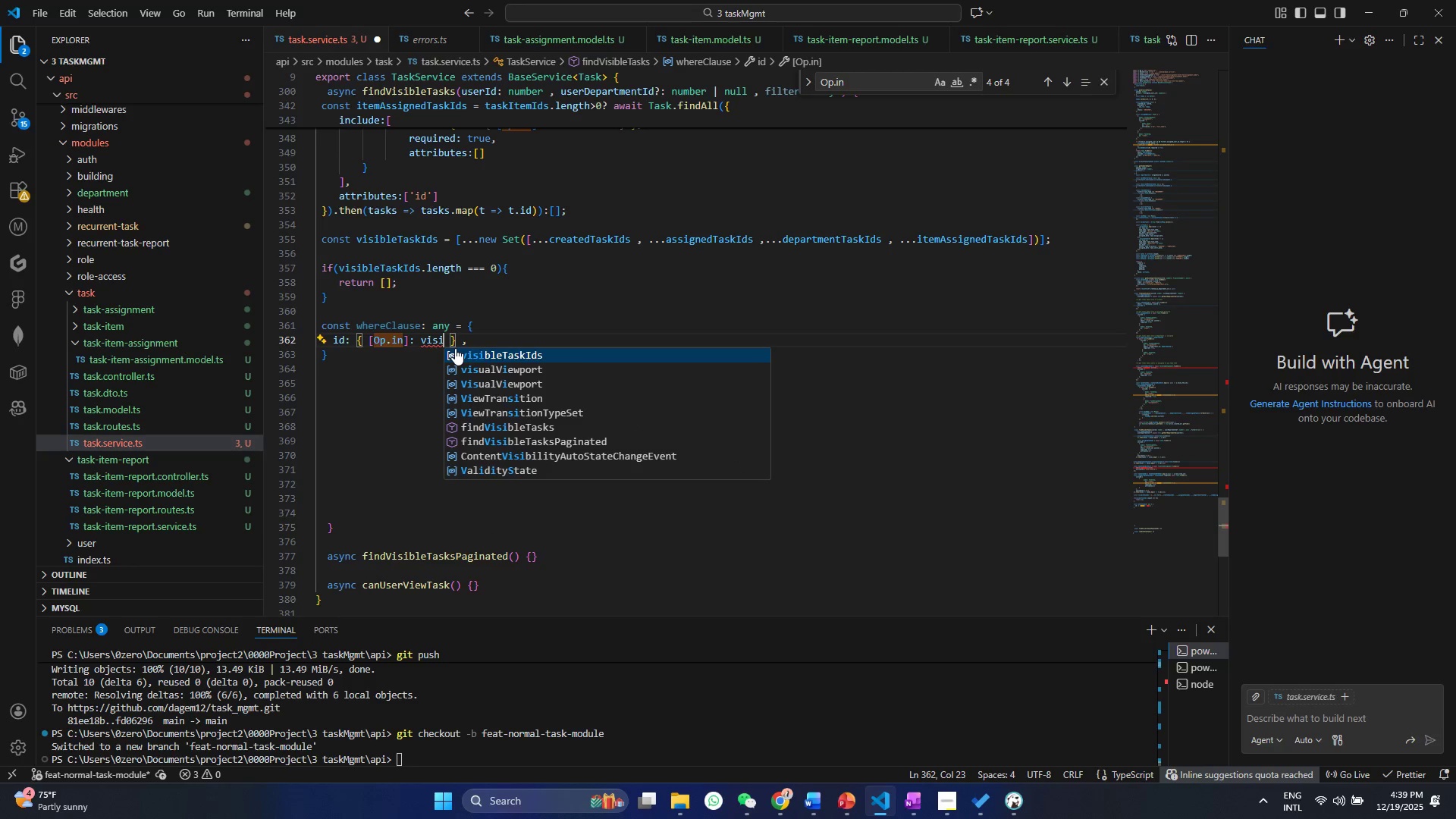 
key(Enter)
 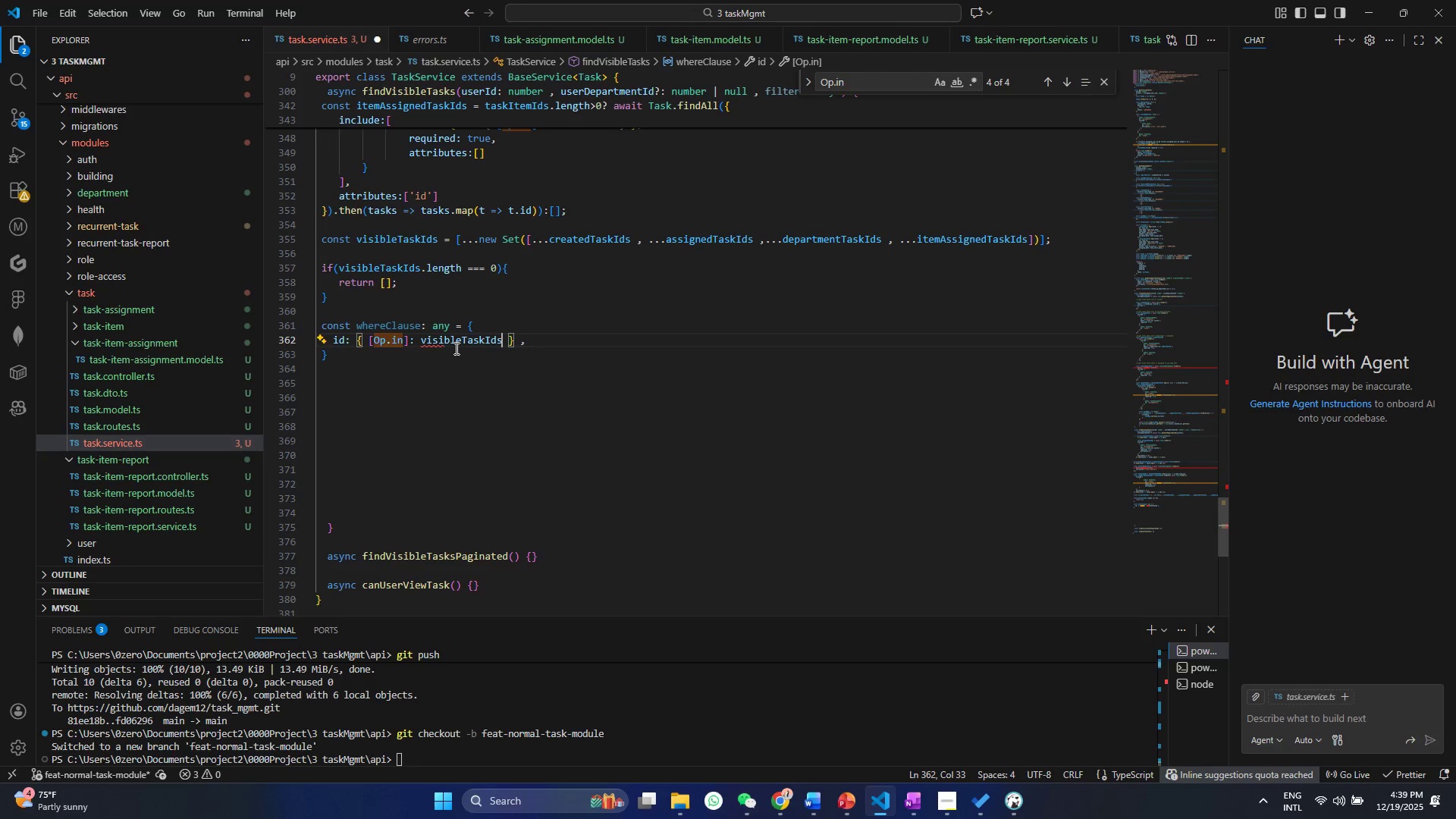 
key(Control+ControlLeft)
 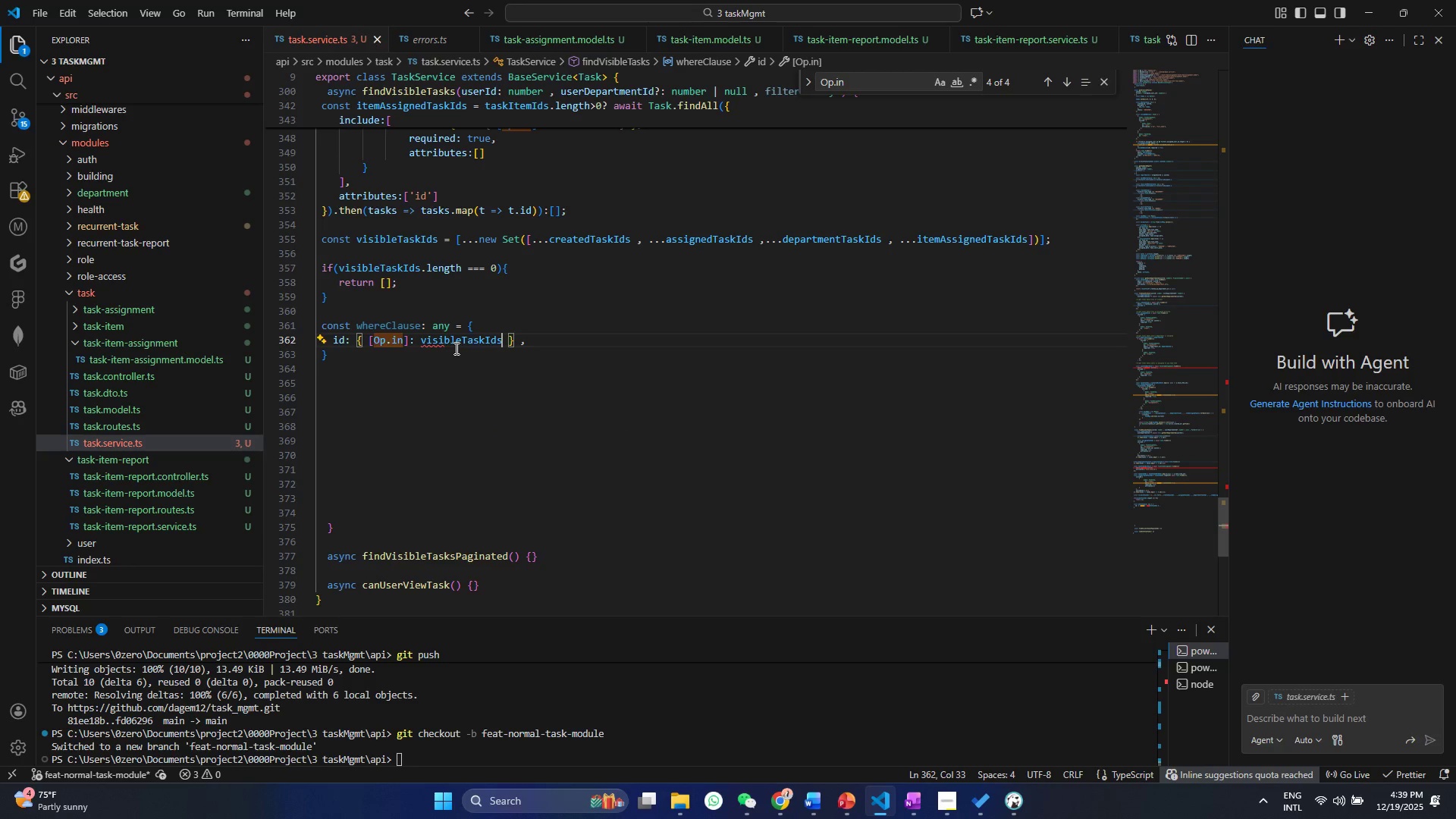 
key(Control+S)
 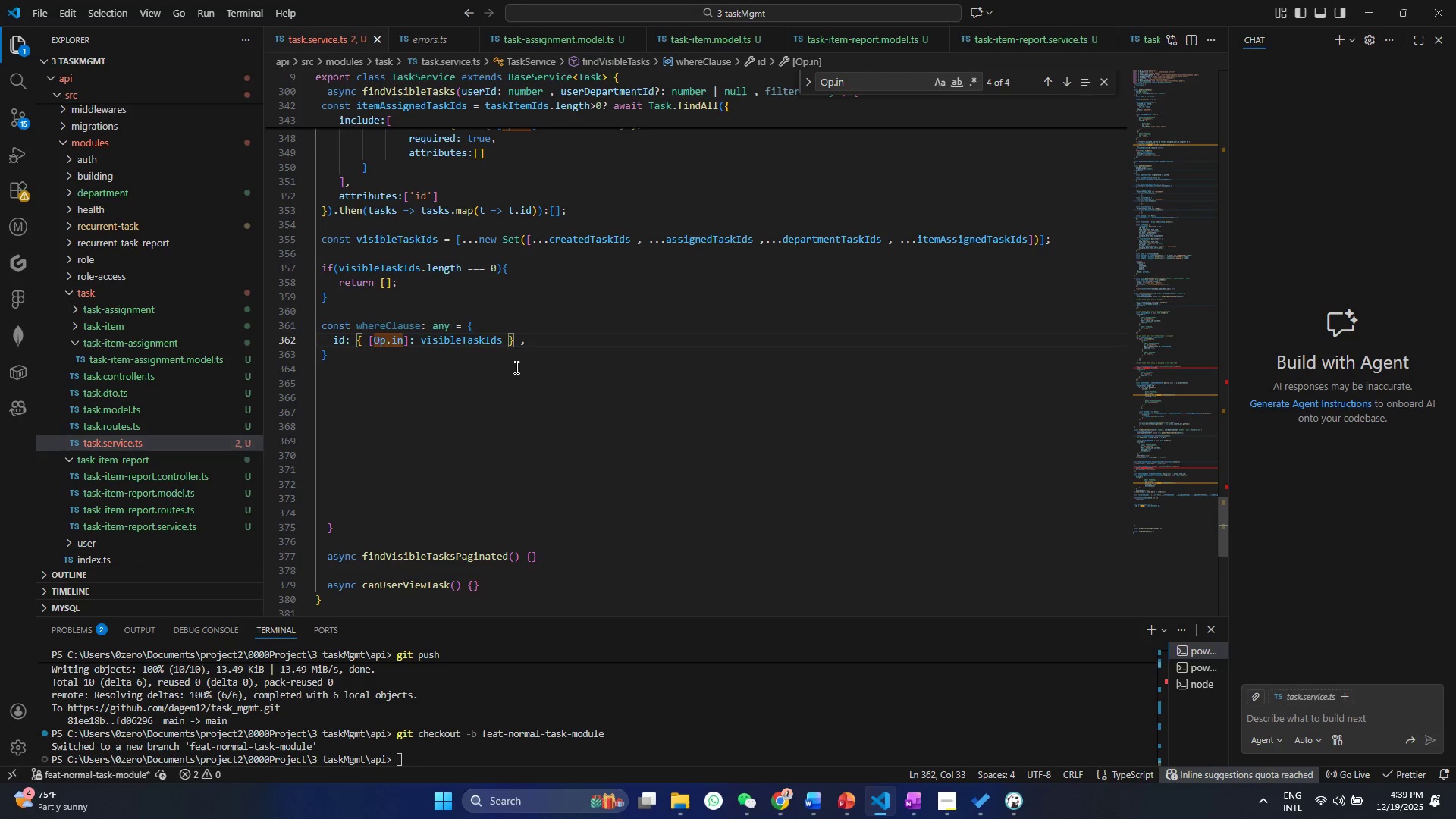 
left_click([541, 344])
 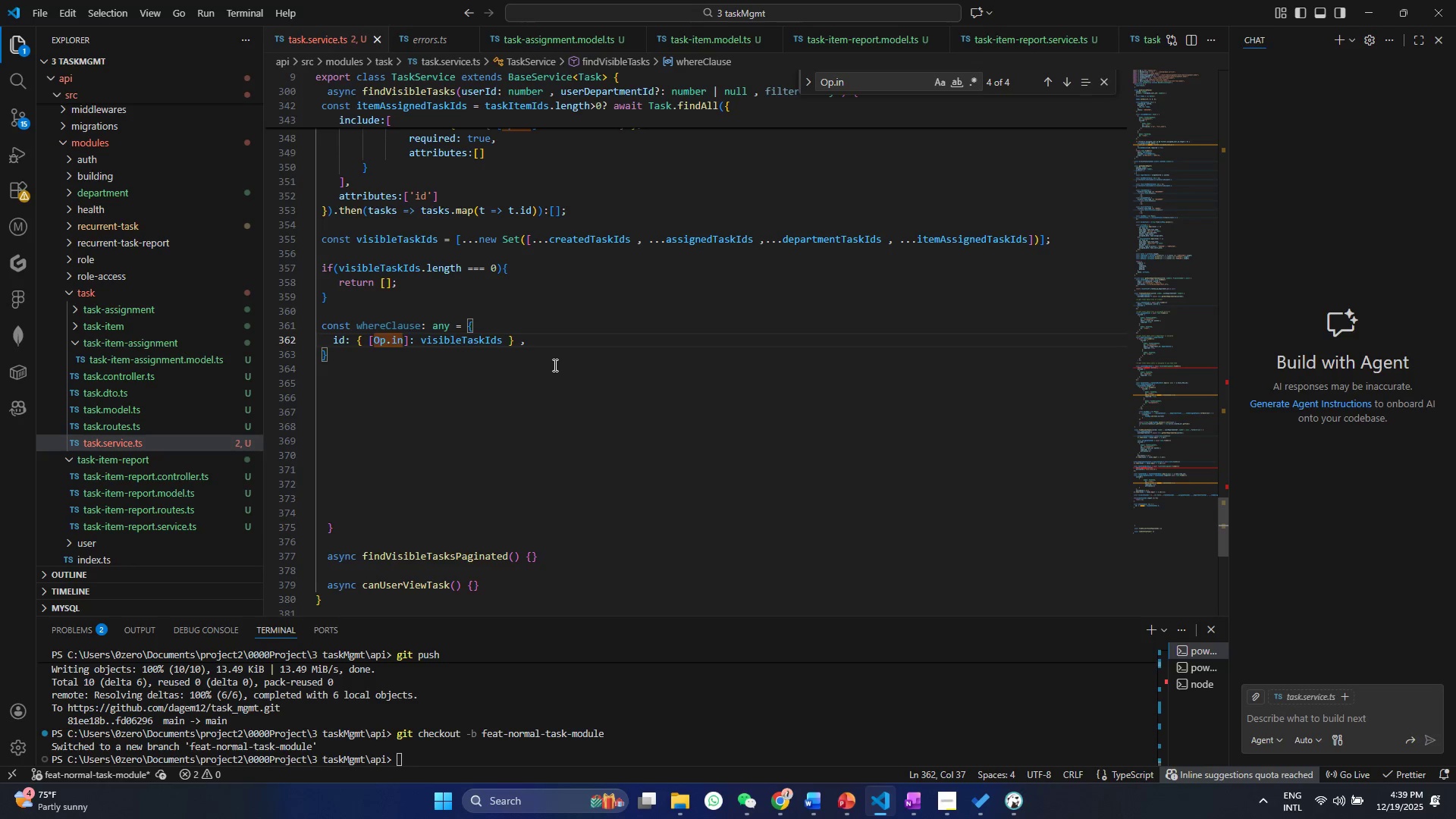 
key(Backspace)
 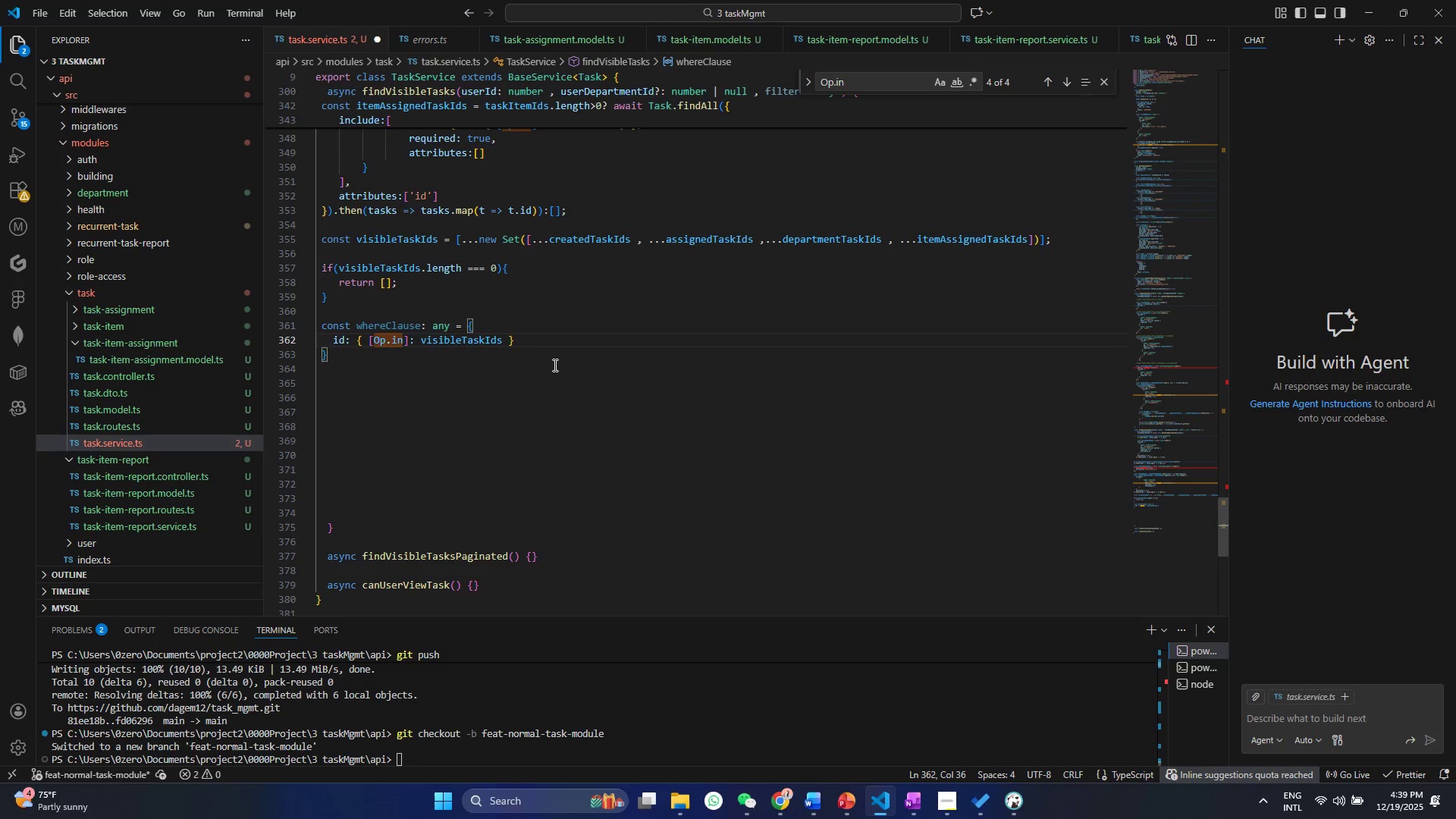 
key(Backspace)
 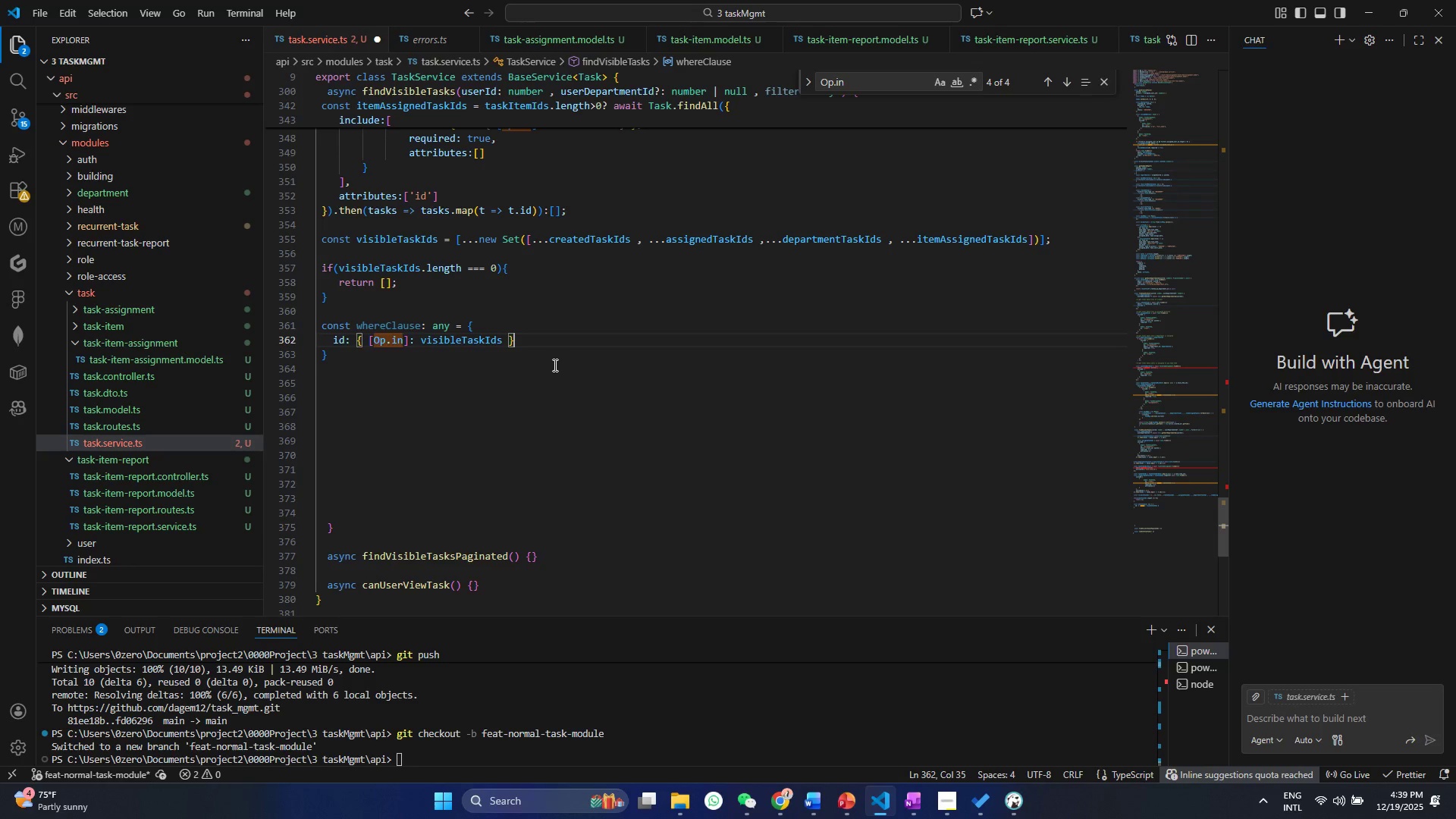 
key(Semicolon)
 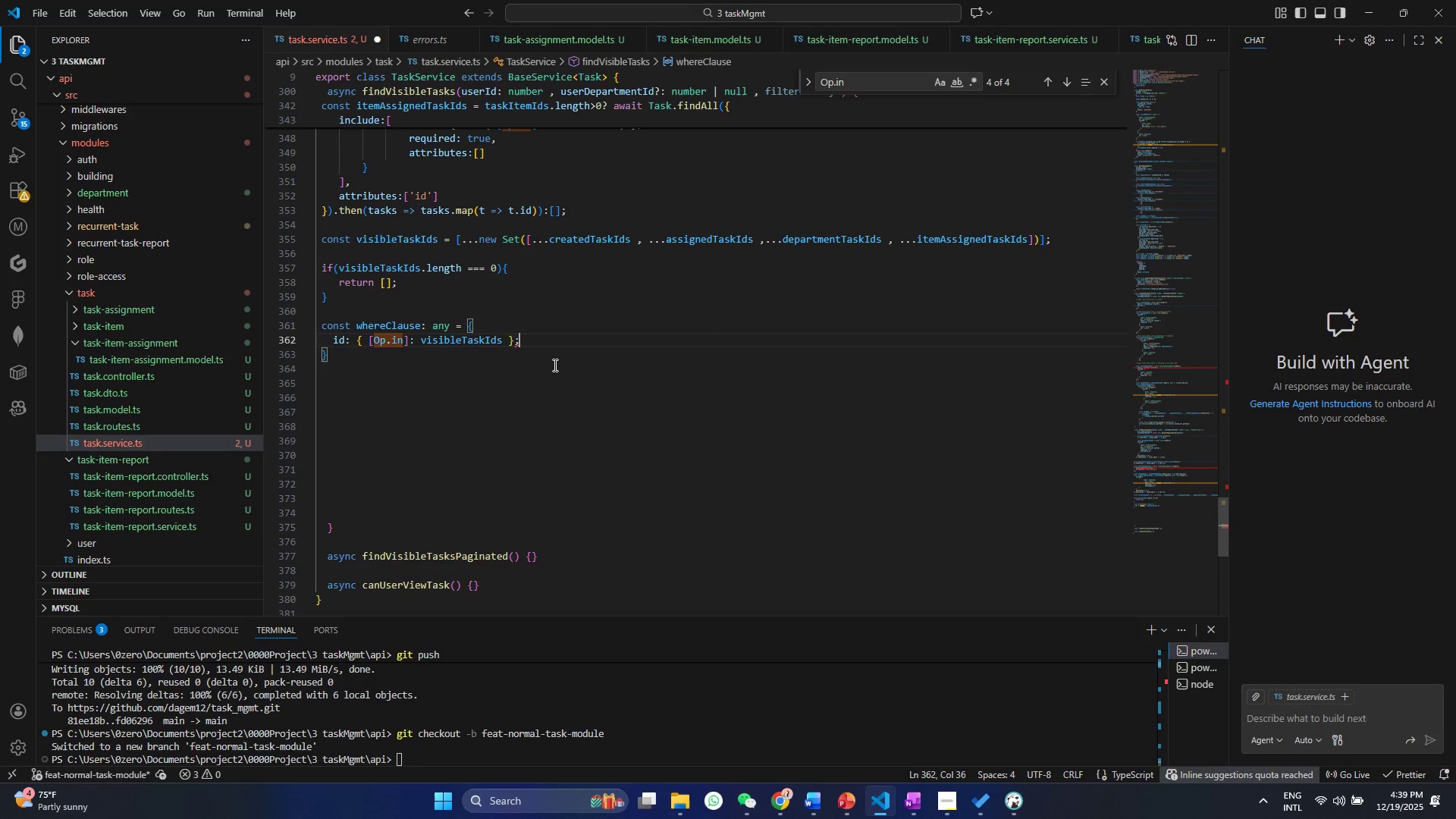 
key(Control+ControlLeft)
 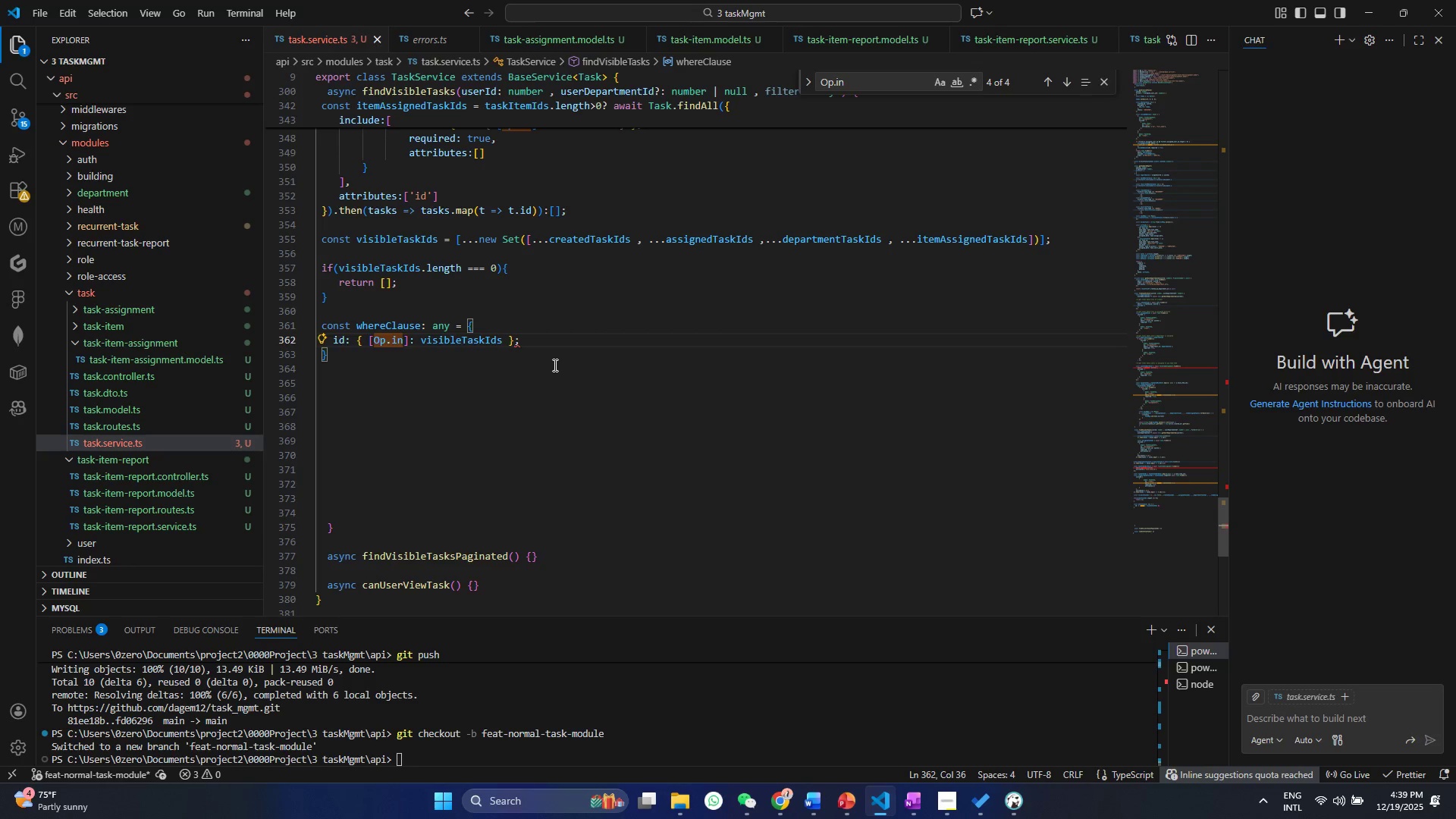 
key(Control+S)
 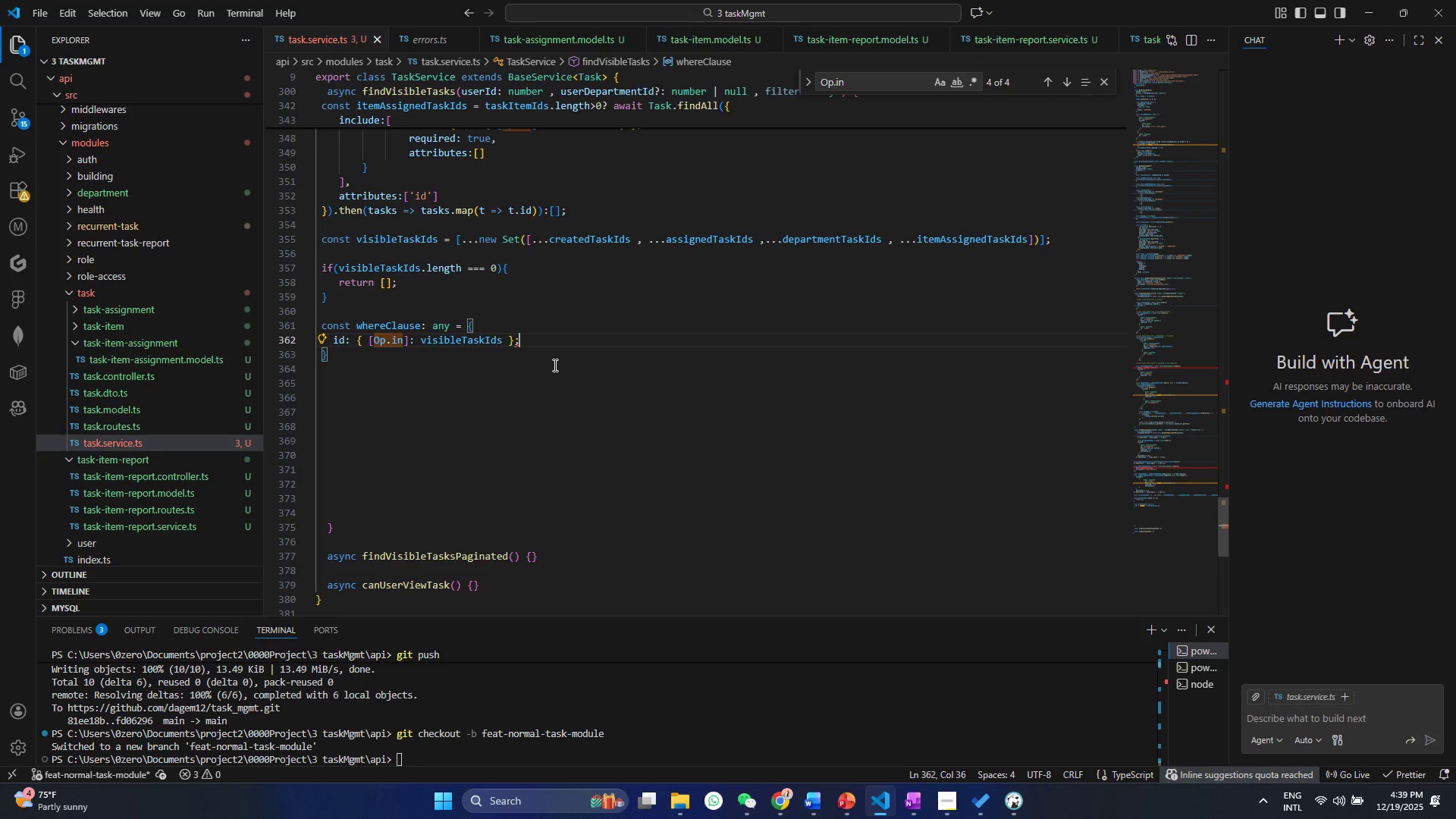 
key(Backspace)
 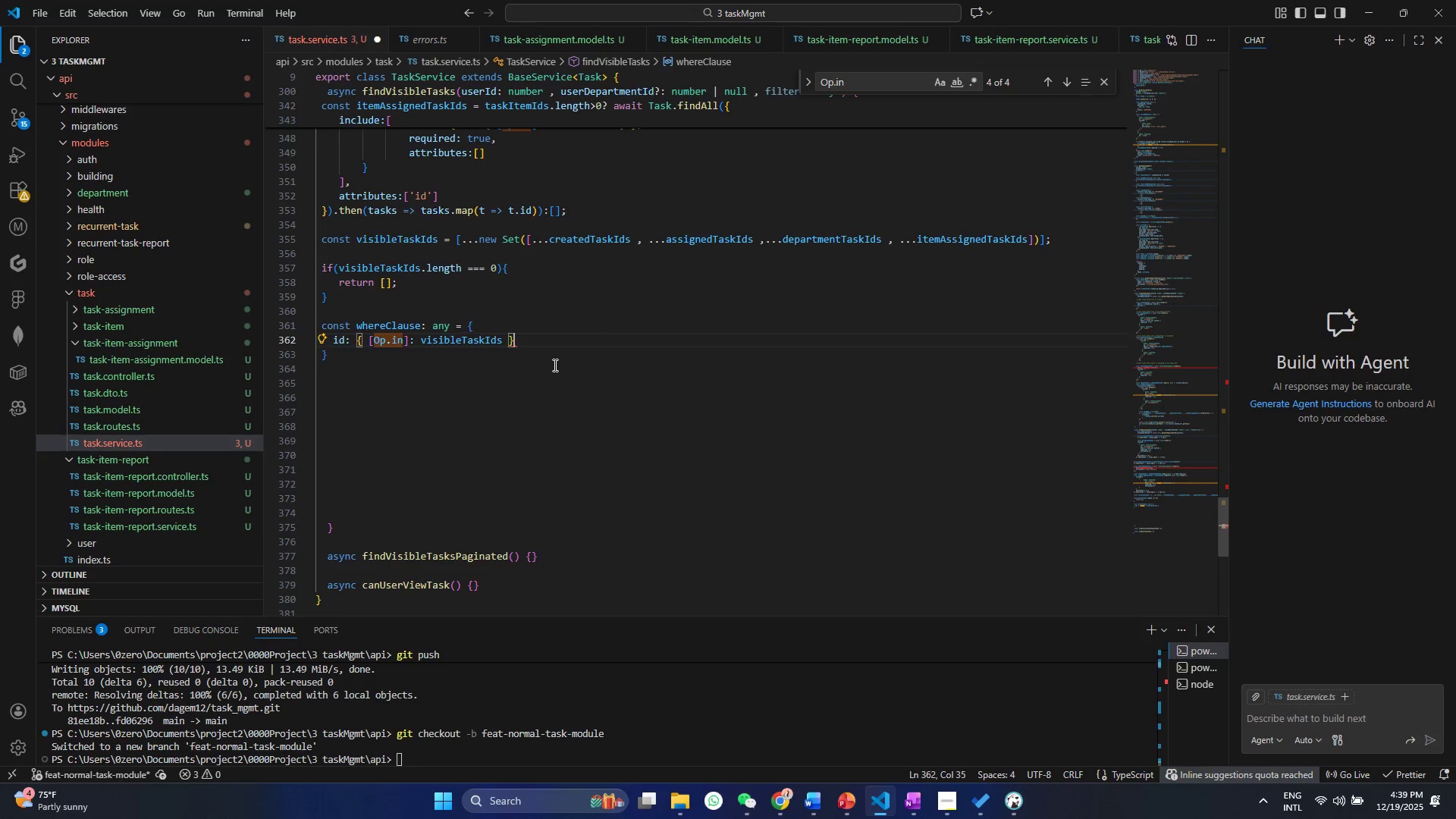 
key(Control+ControlLeft)
 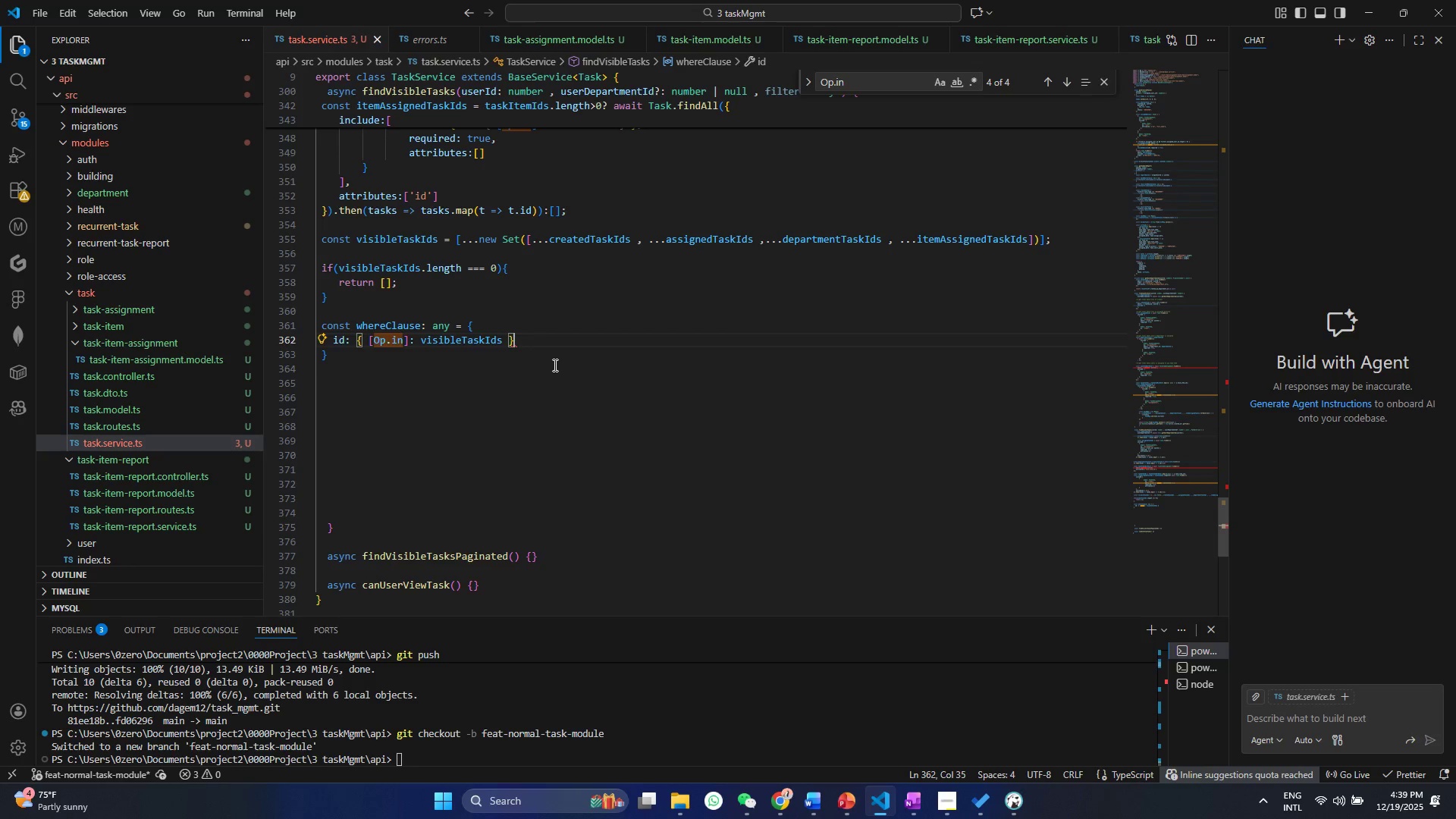 
key(Control+S)
 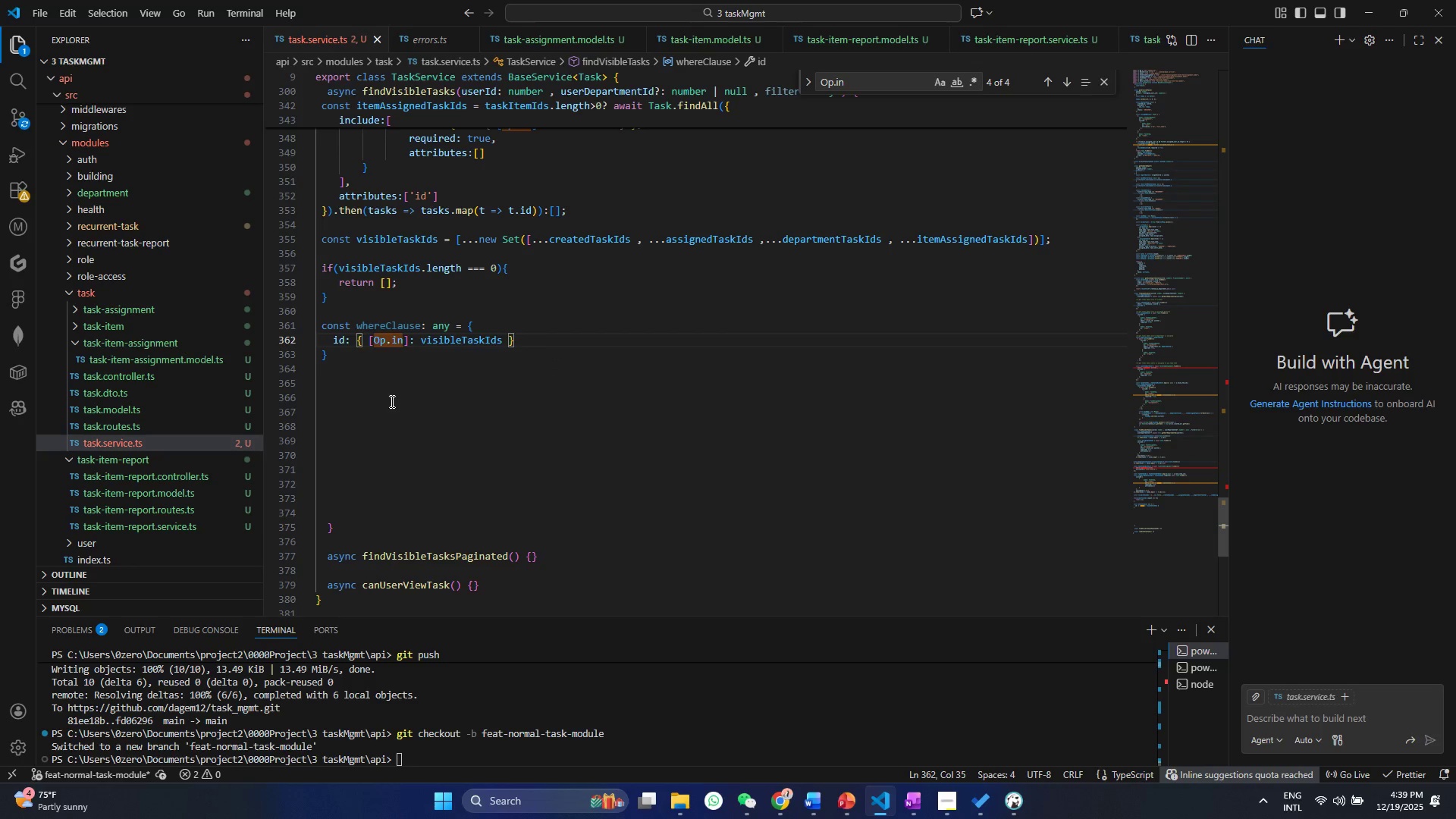 
left_click([376, 356])
 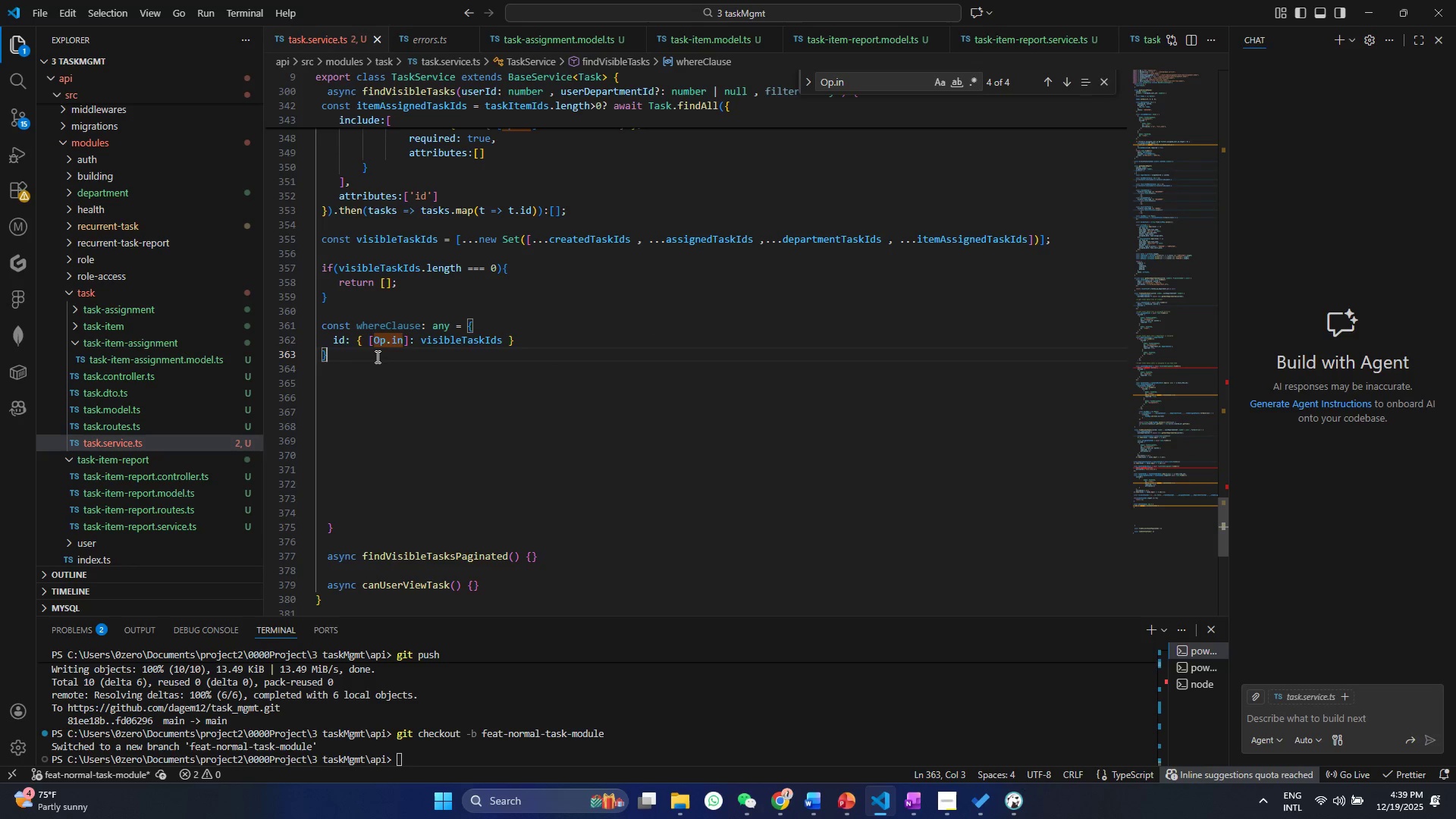 
key(Semicolon)
 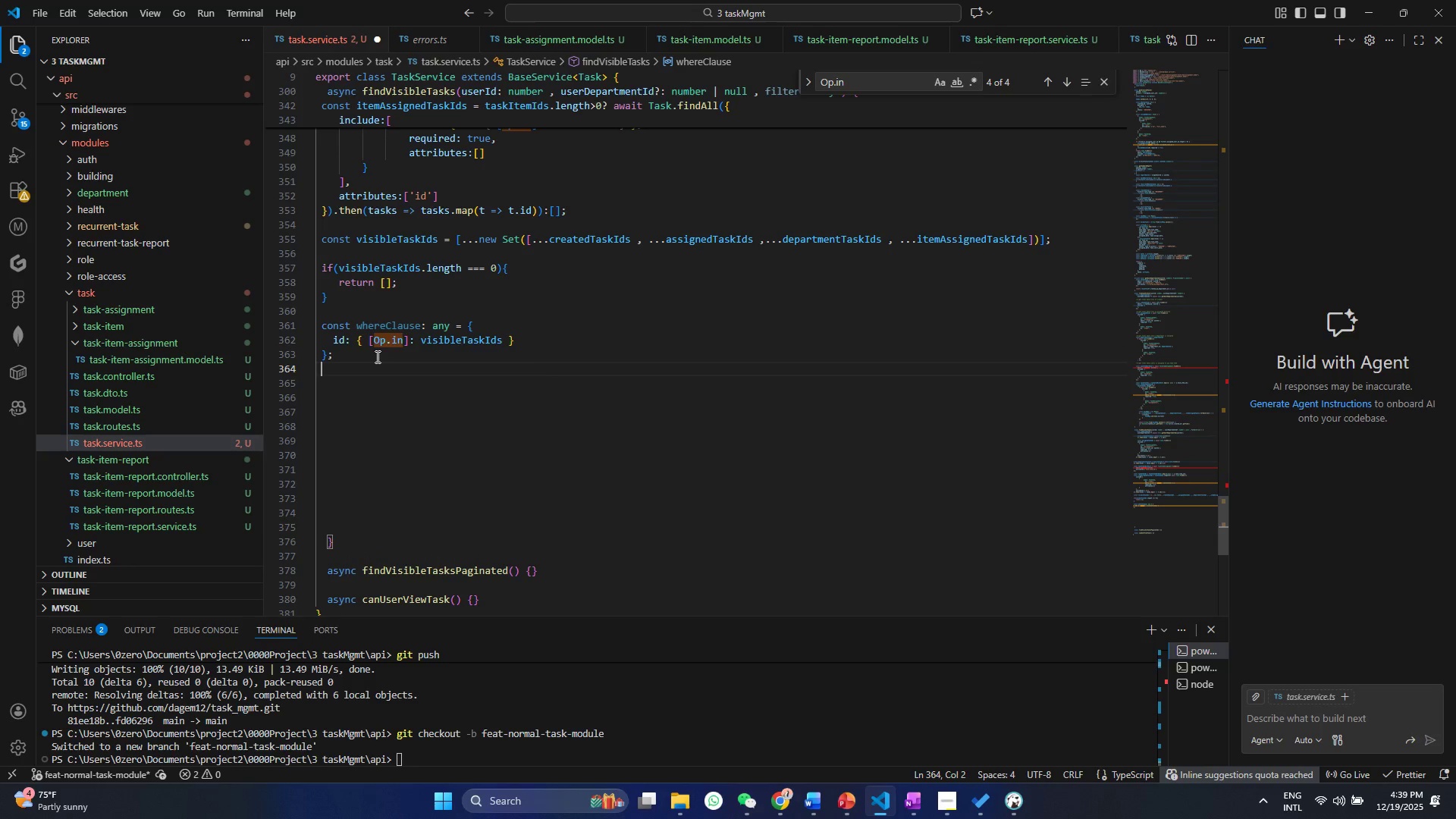 
key(Enter)
 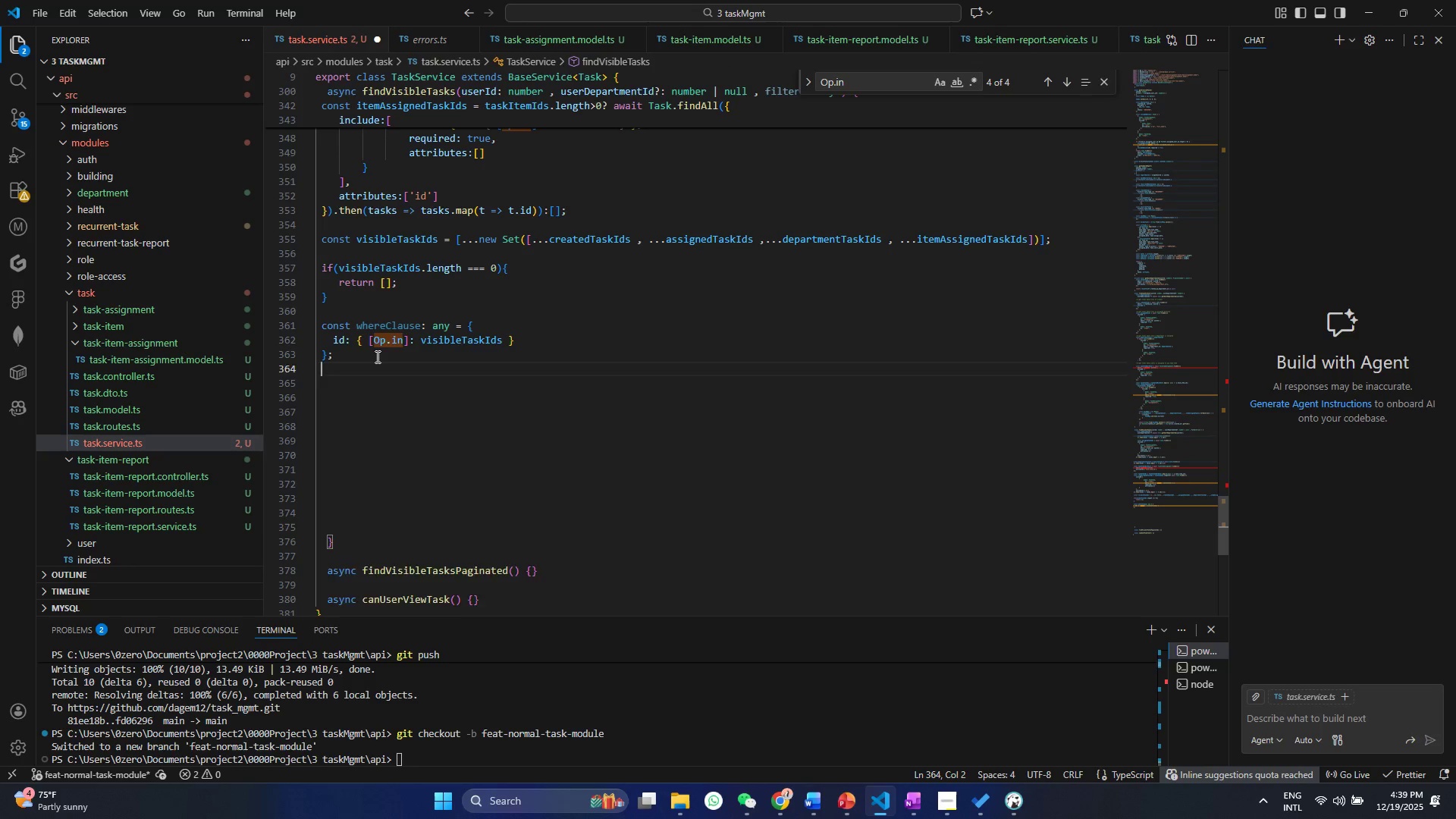 
key(Enter)
 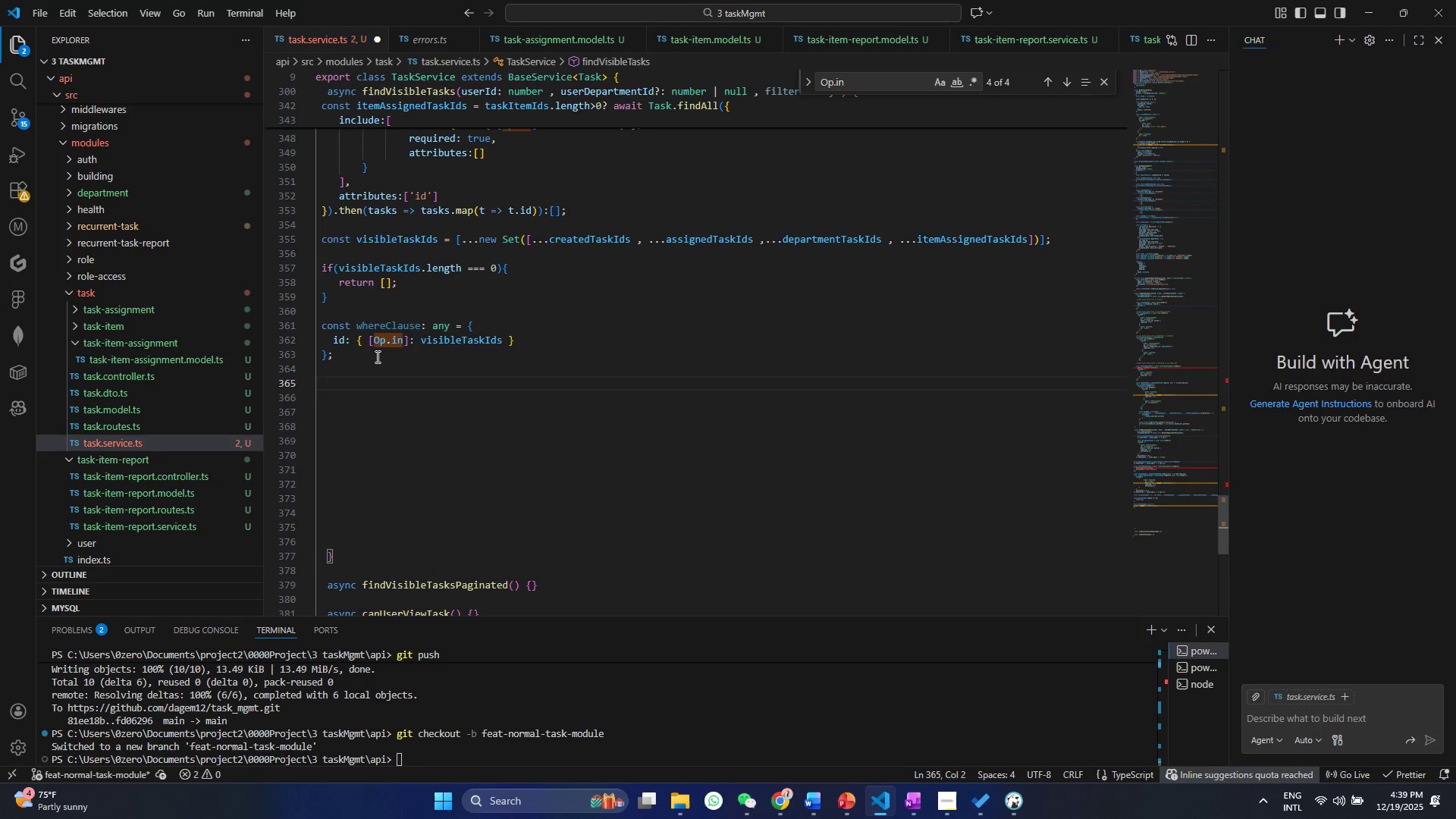 
type(if(fil)
 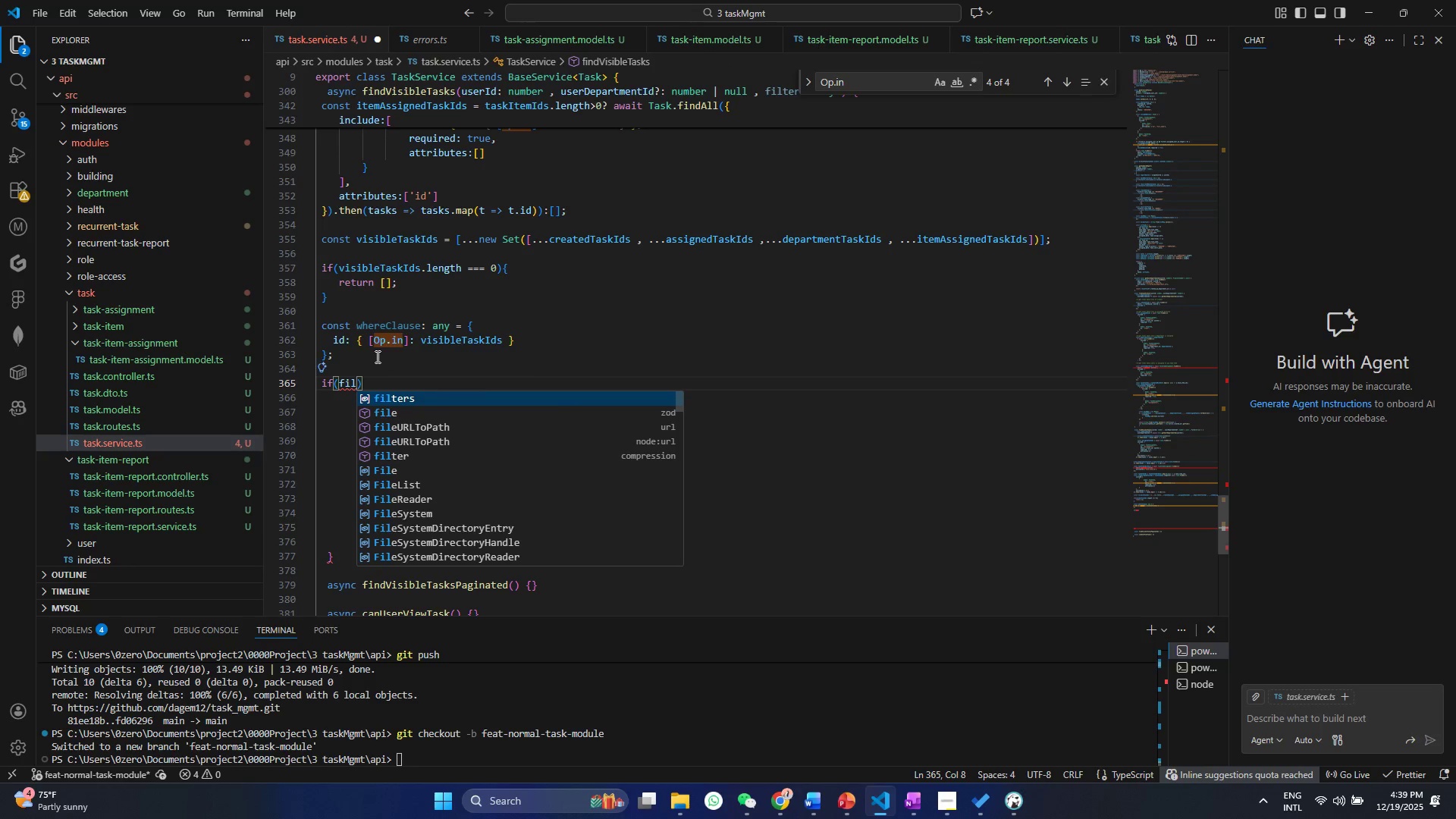 
key(Enter)
 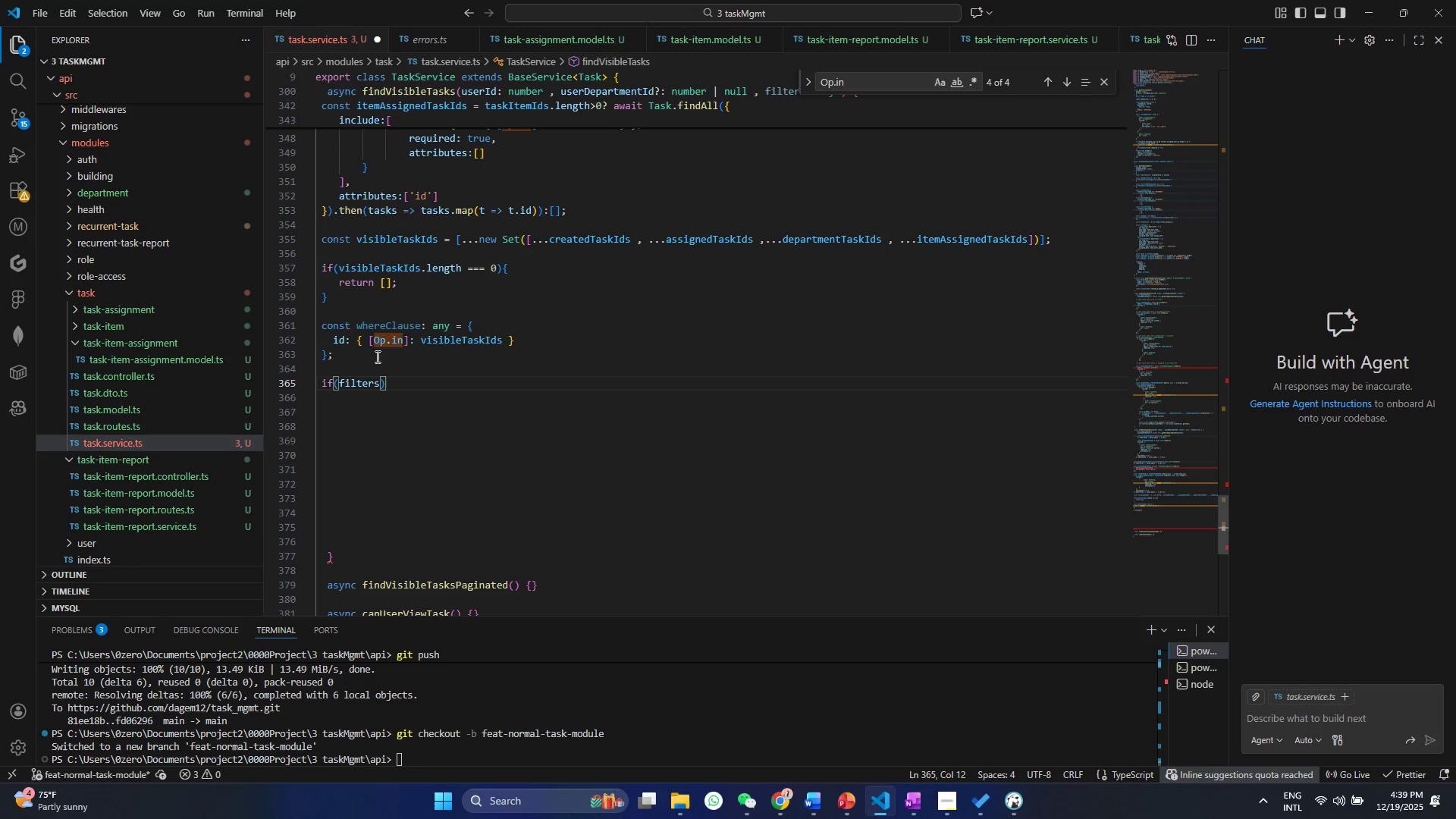 
key(ArrowRight)
 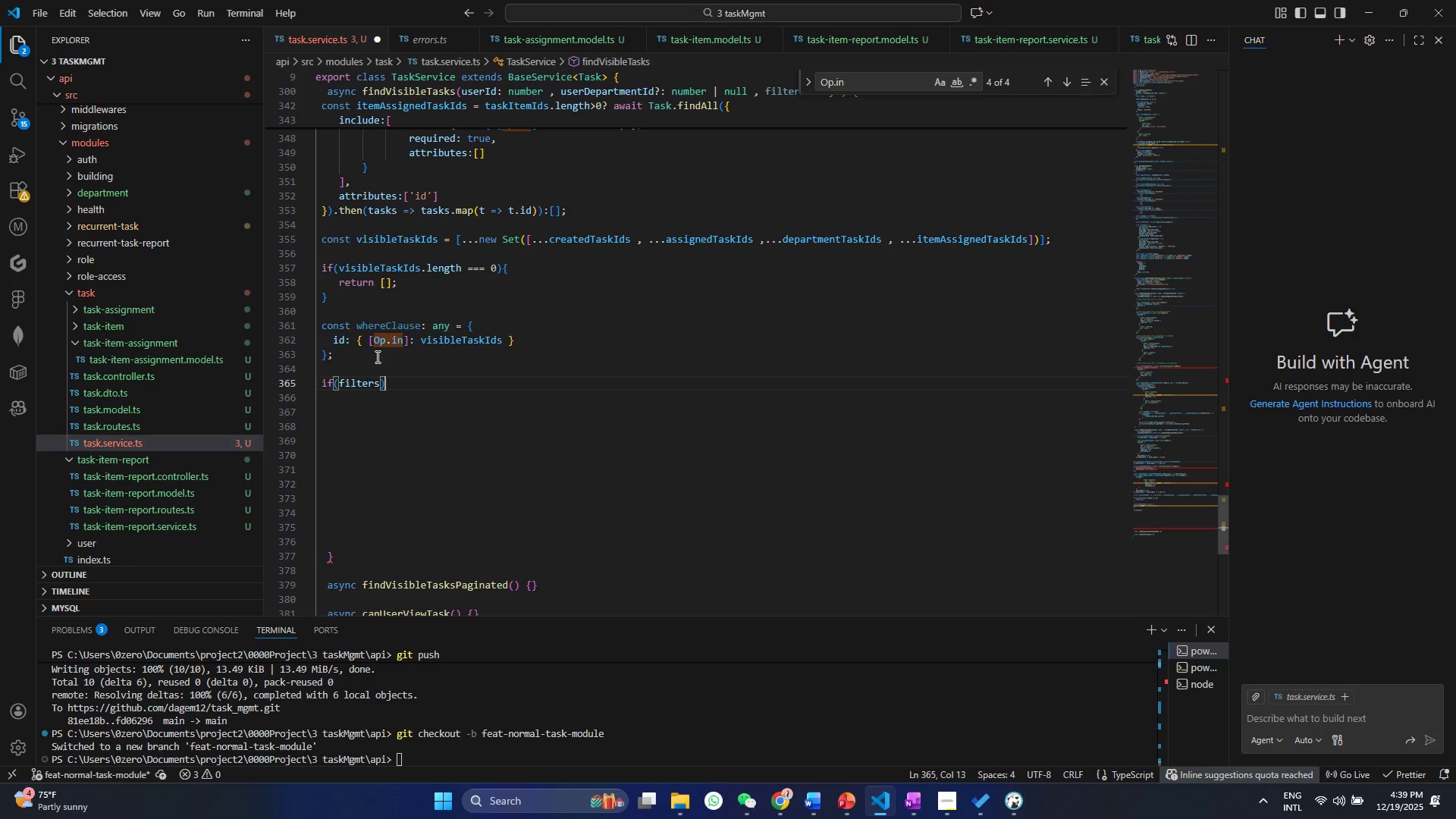 
key(Shift+ShiftRight)
 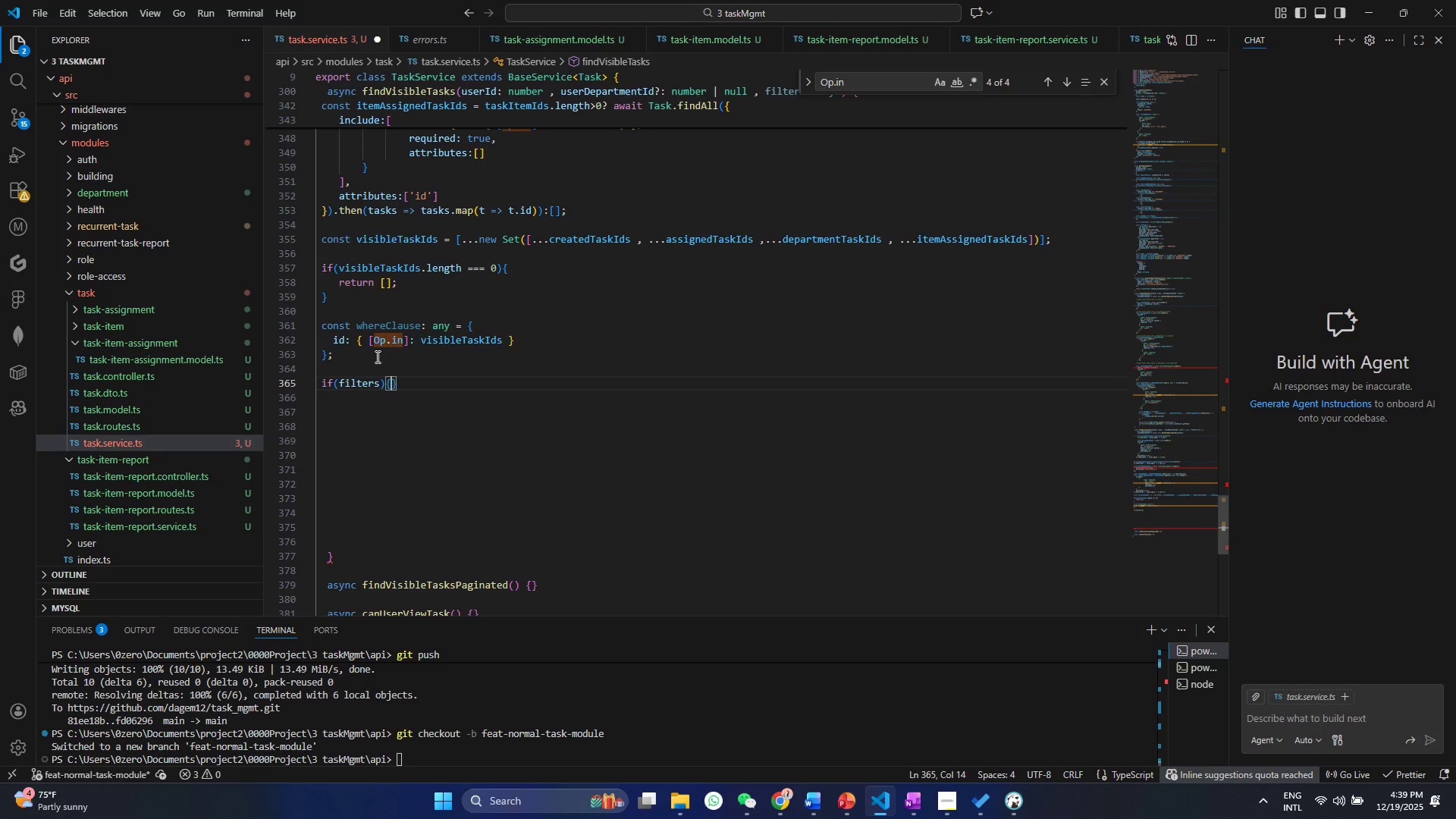 
key(Shift+BracketLeft)
 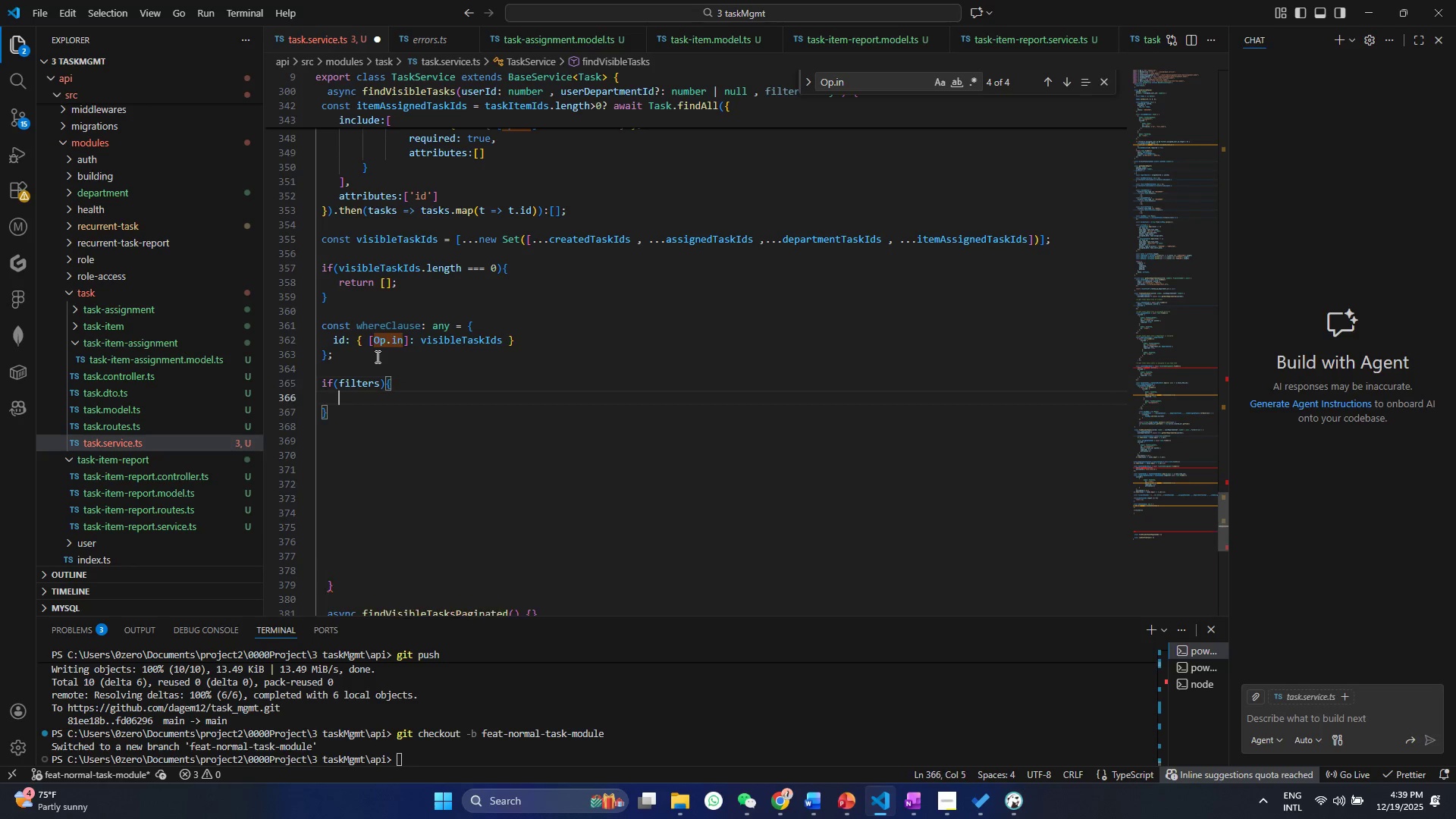 
key(Enter)
 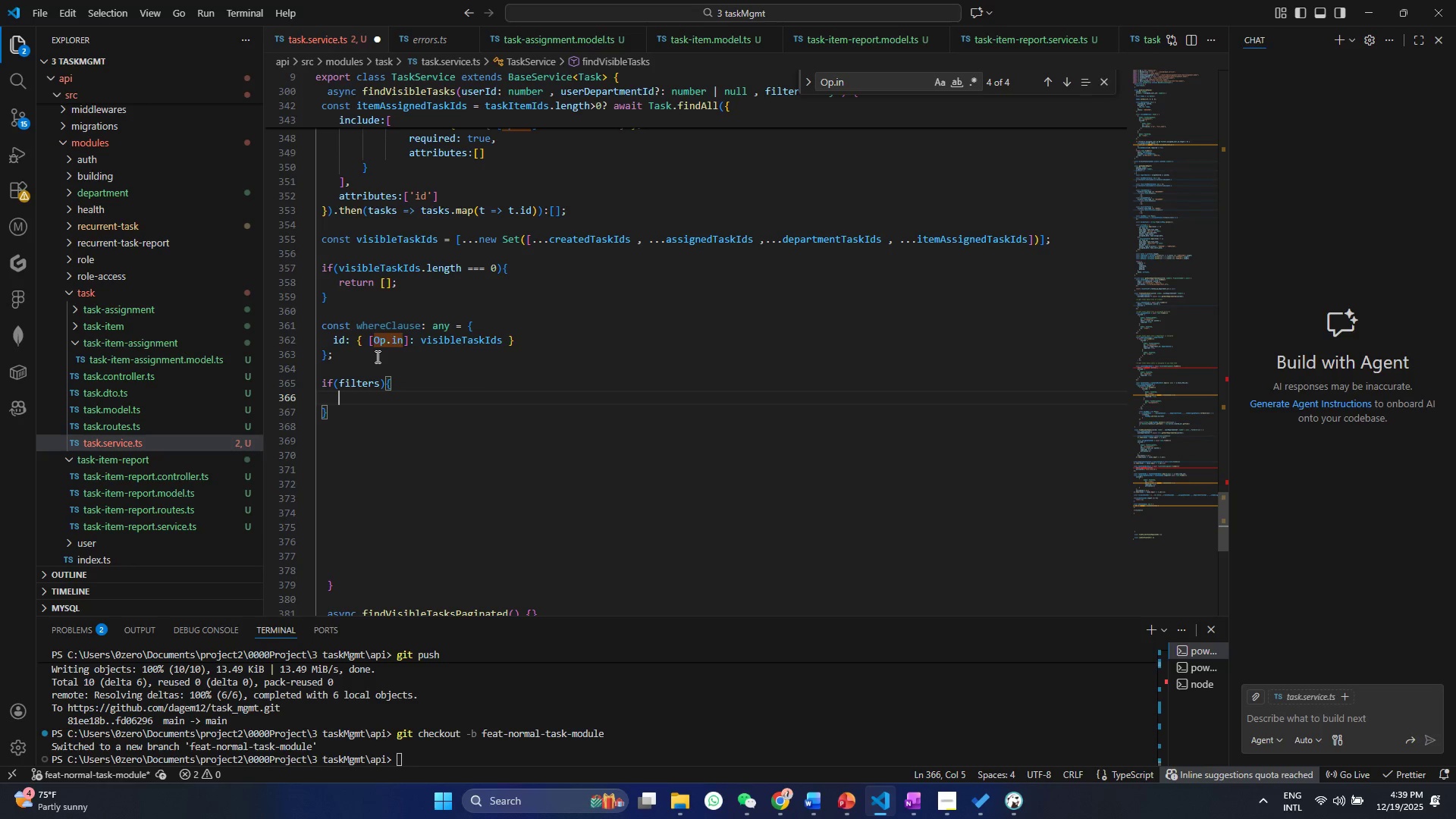 
type(Obje)
 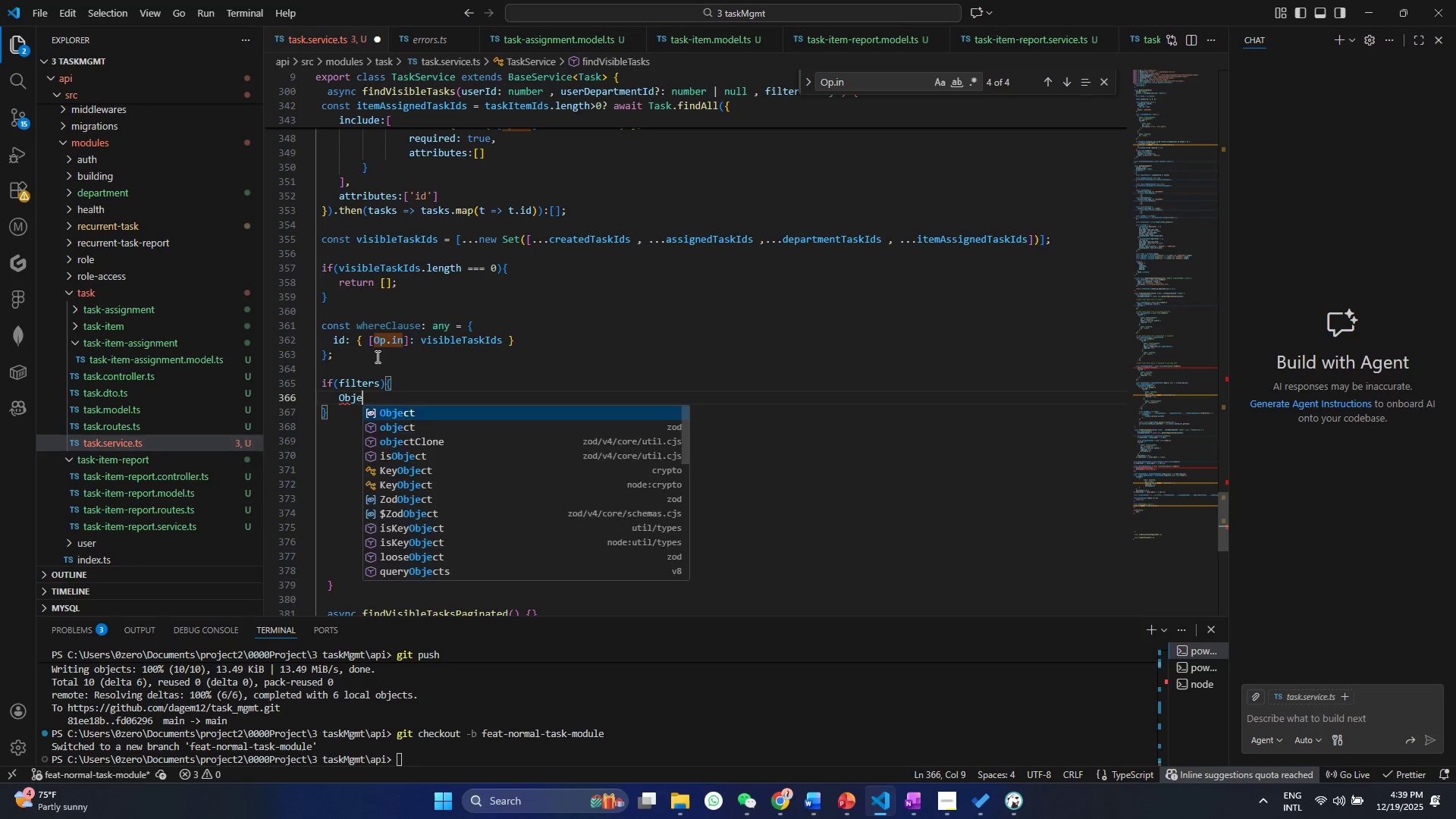 
key(Enter)
 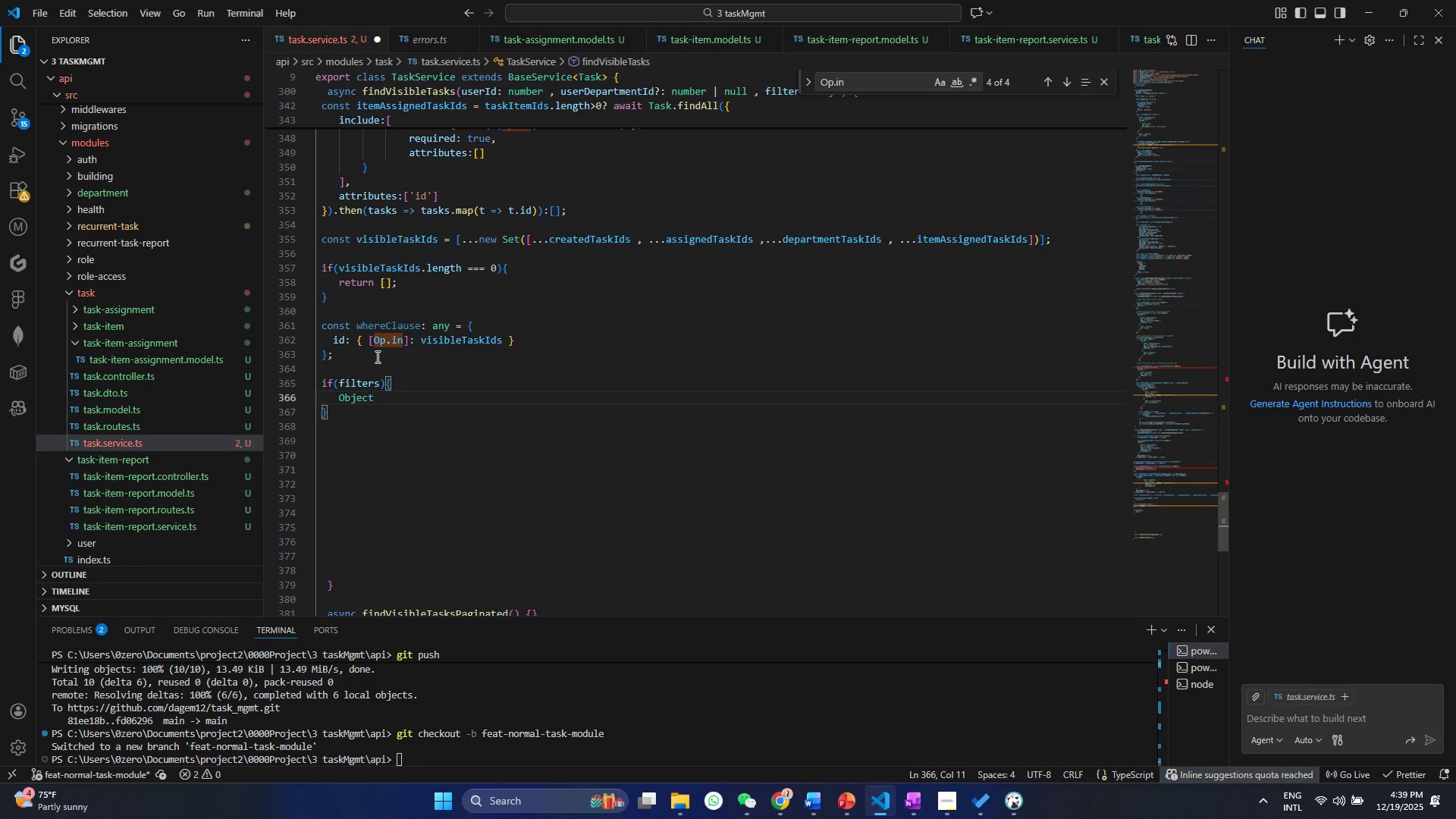 
type(.ke)
 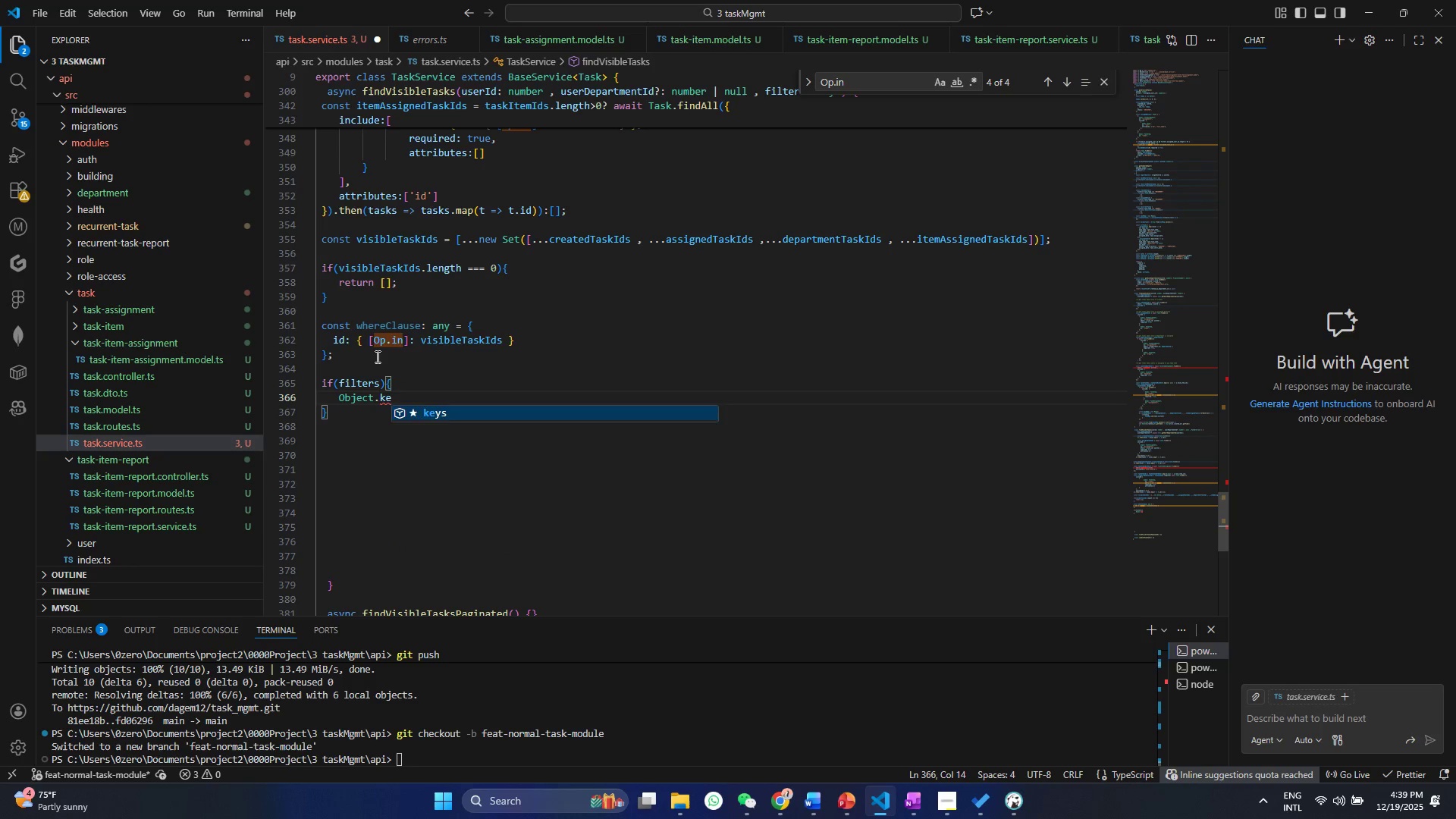 
key(Enter)
 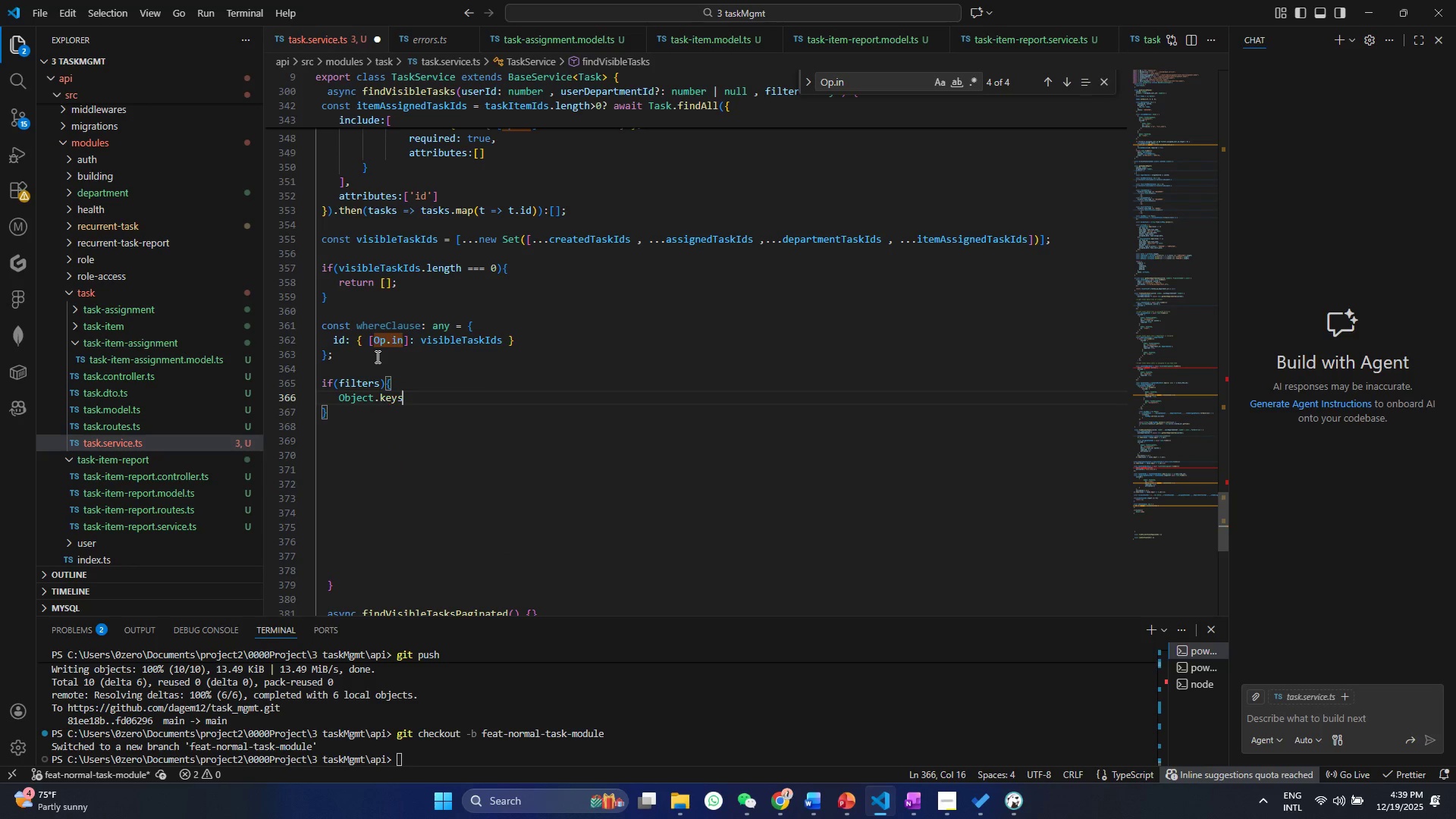 
type((fil)
 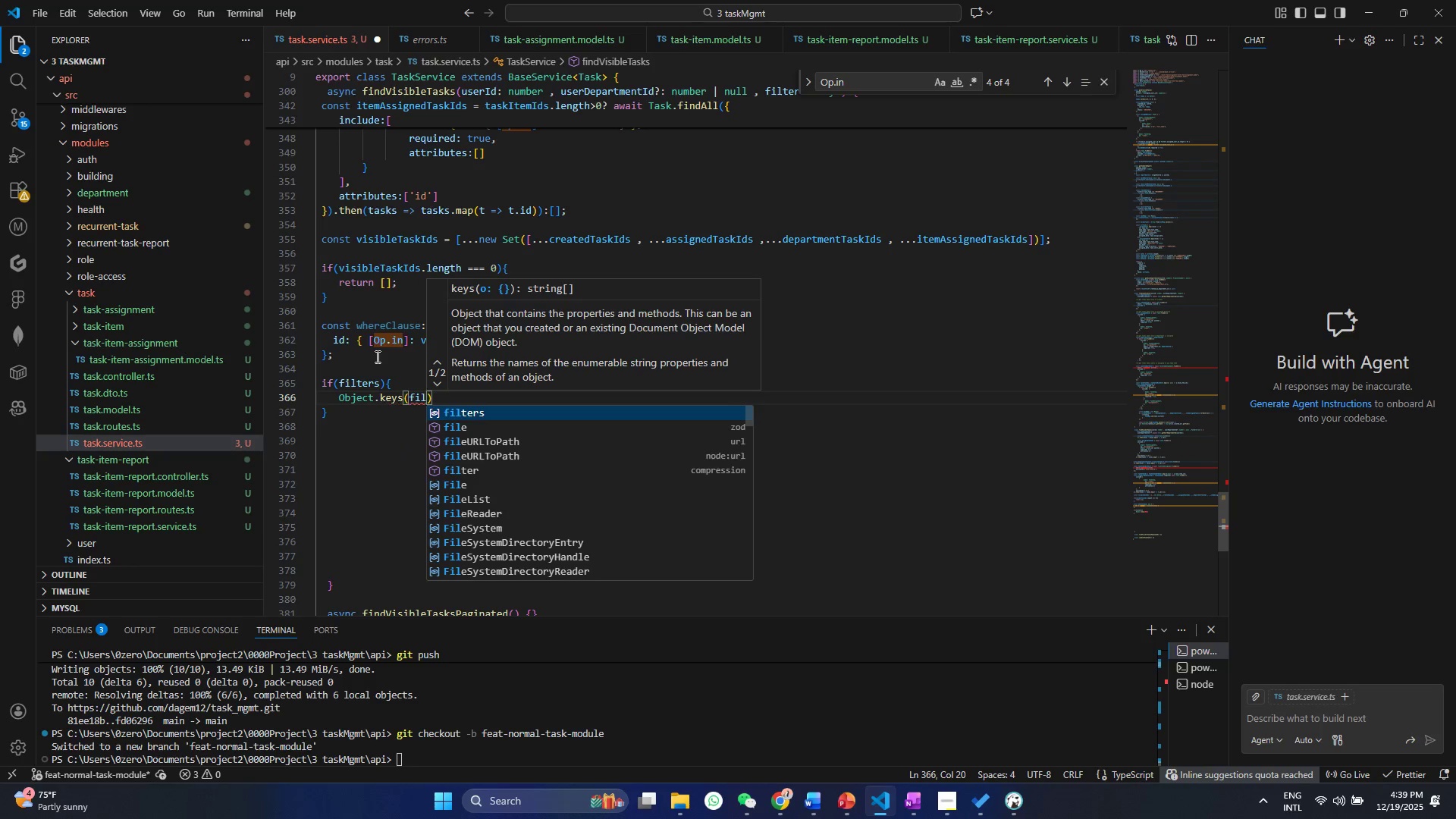 
key(Enter)
 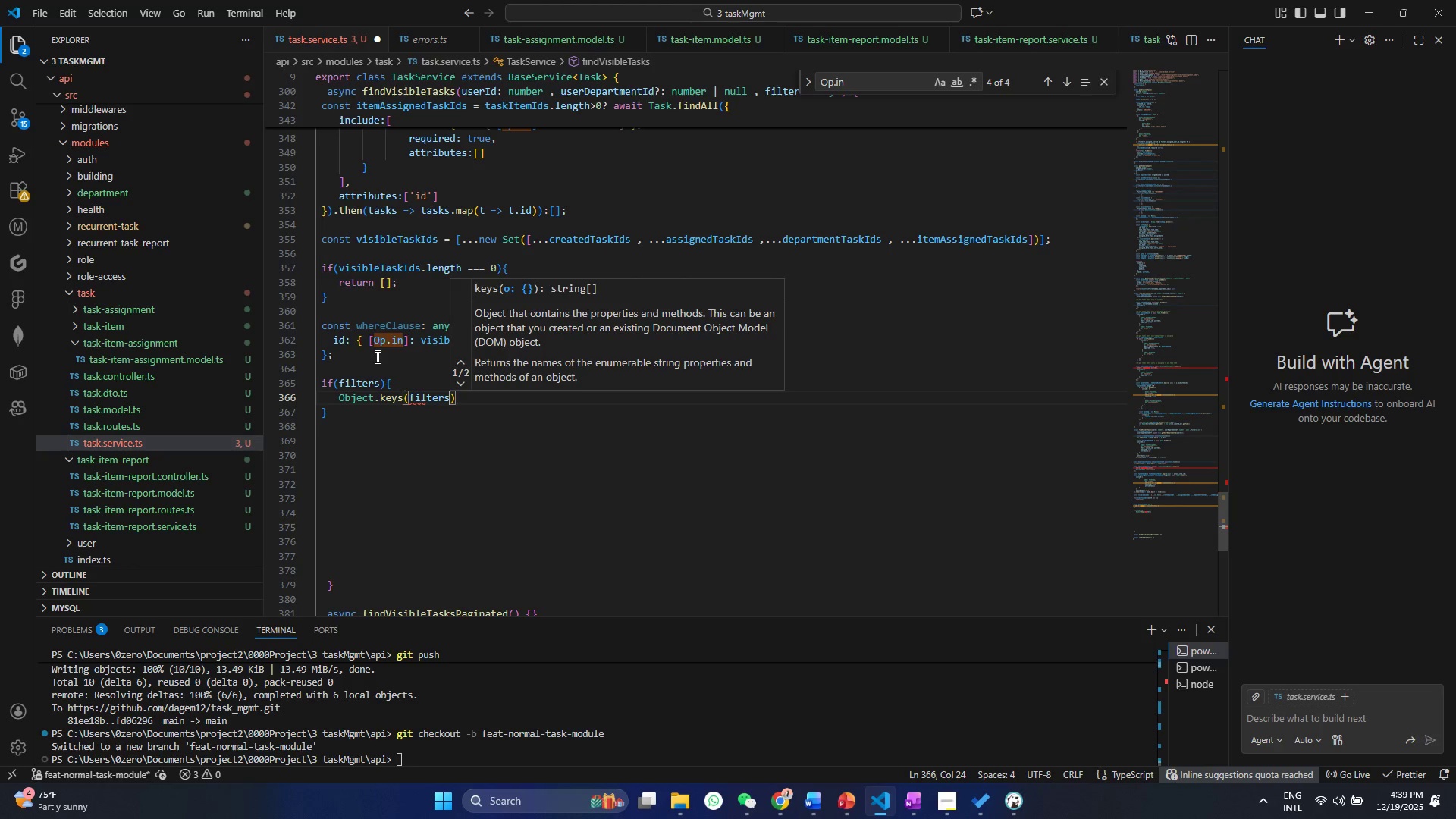 
key(ArrowRight)
 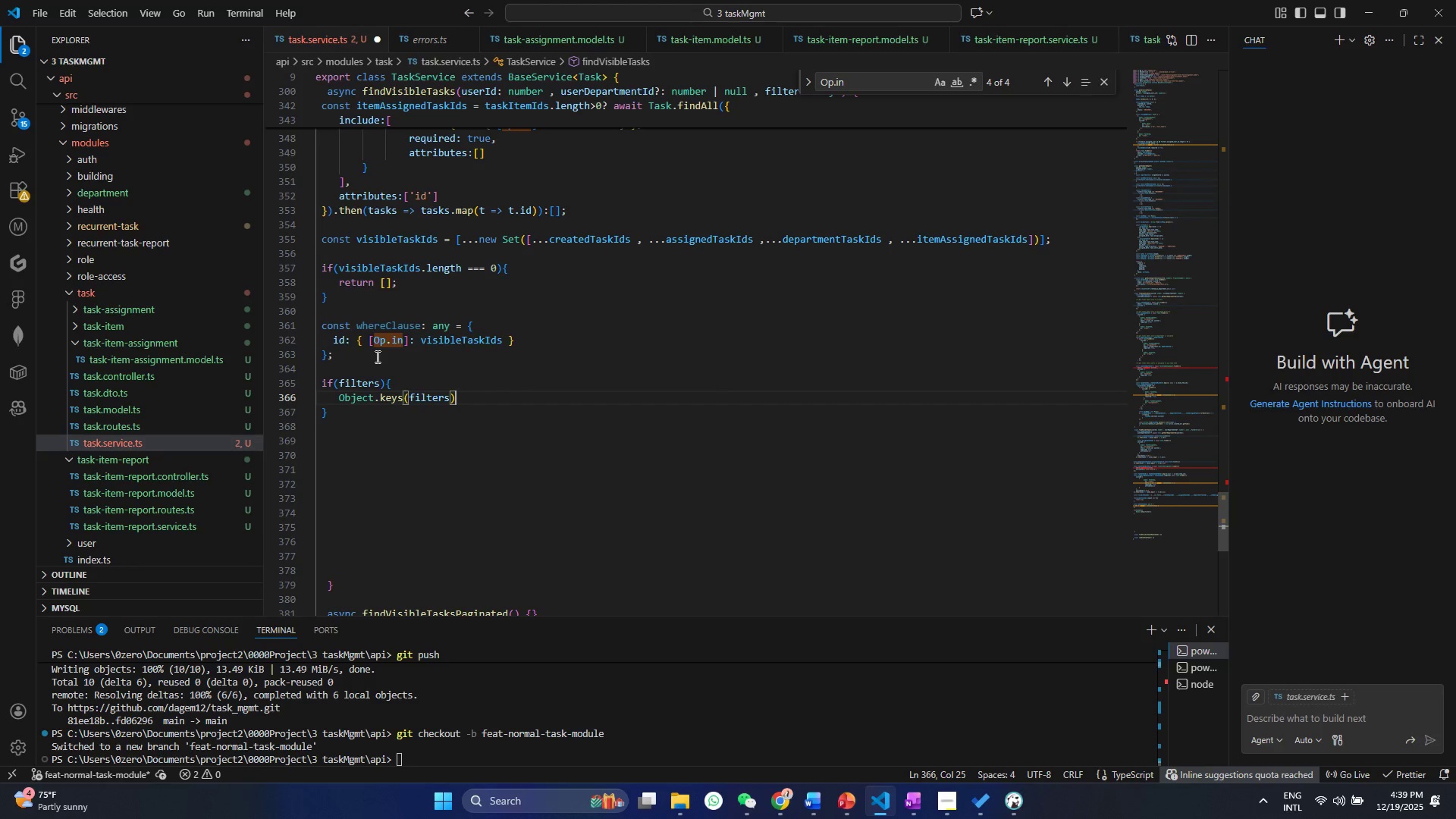 
type(.for)
 